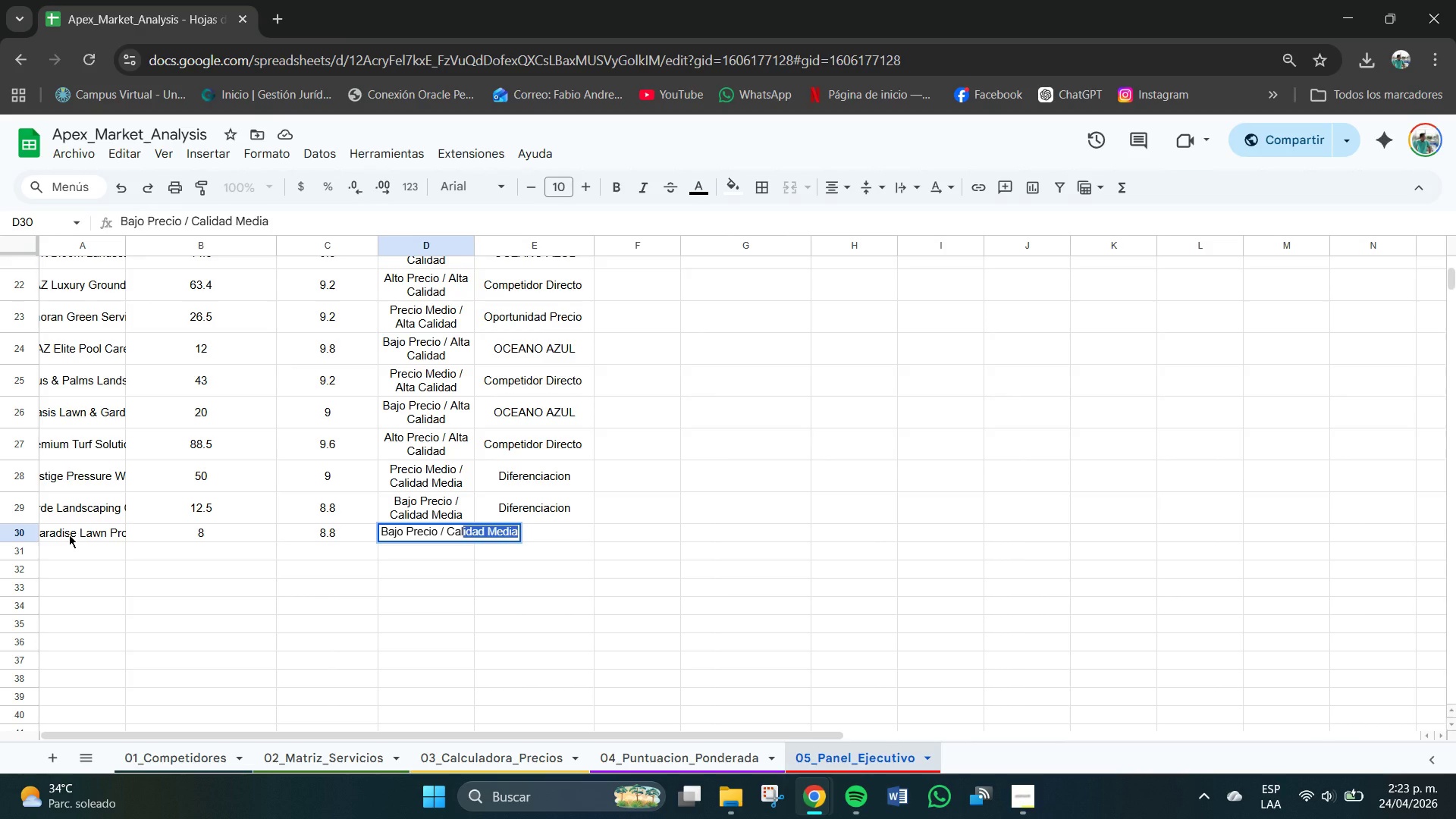 
key(Enter)
 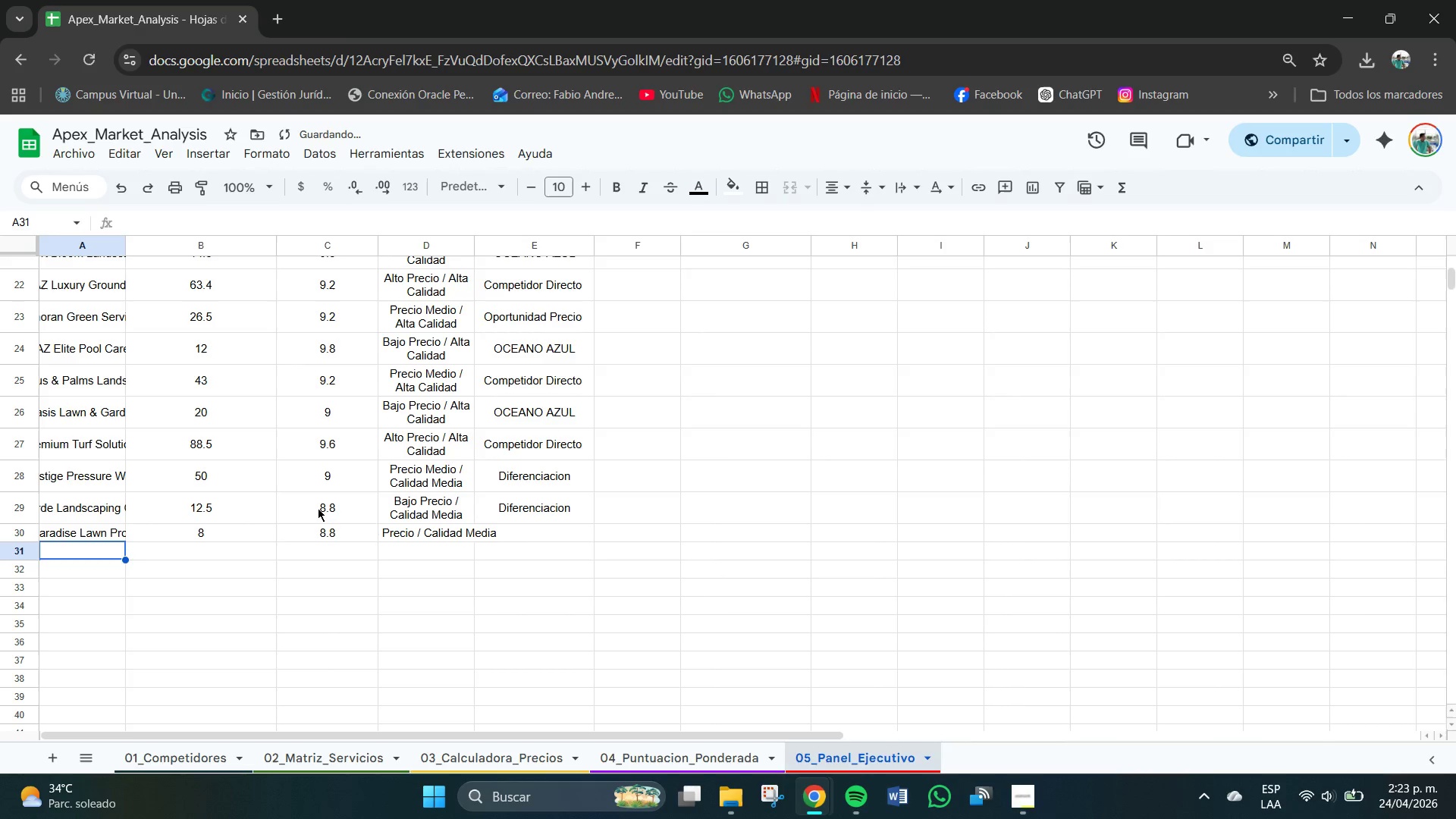 
left_click([436, 538])
 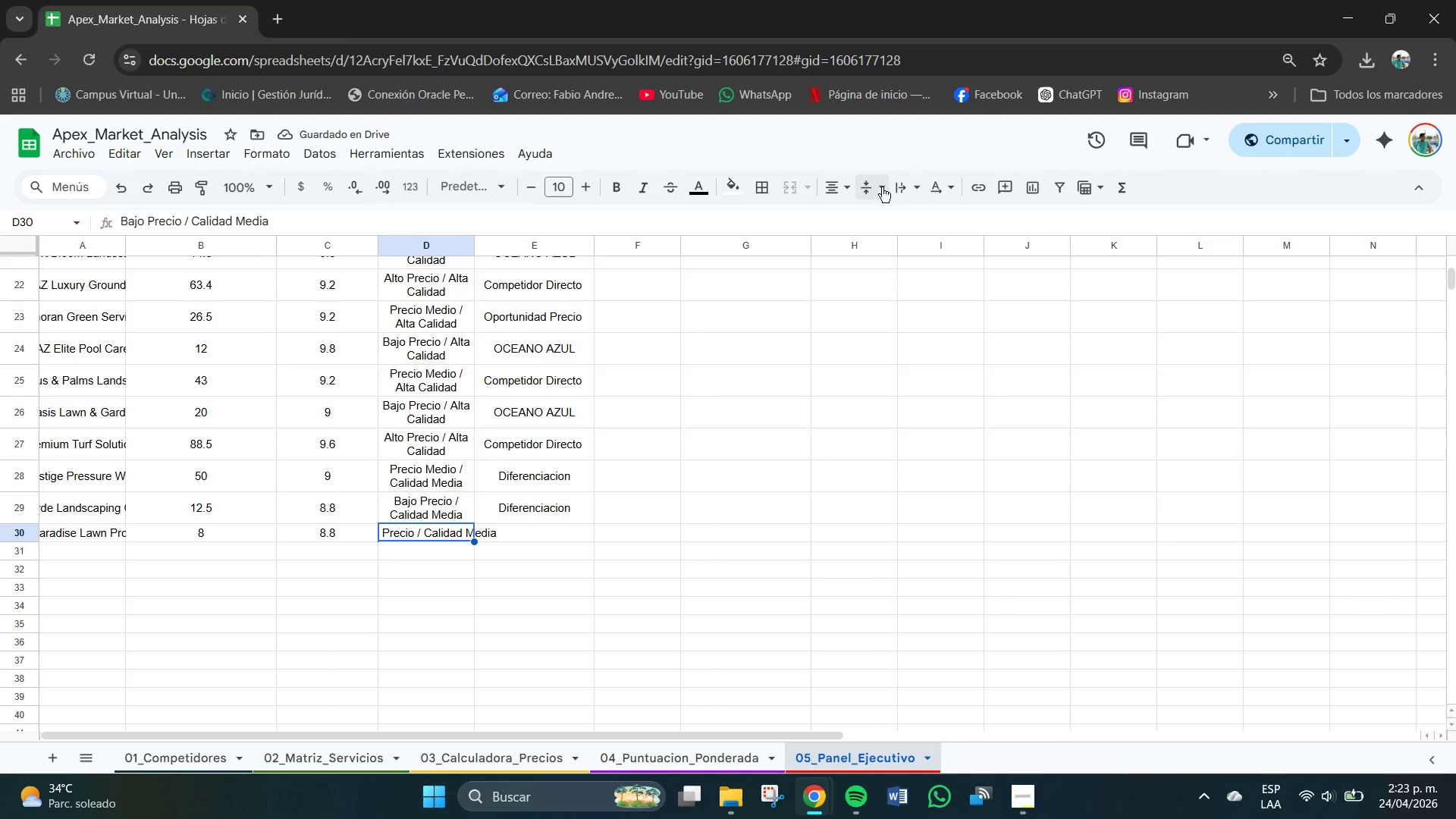 
left_click([931, 221])
 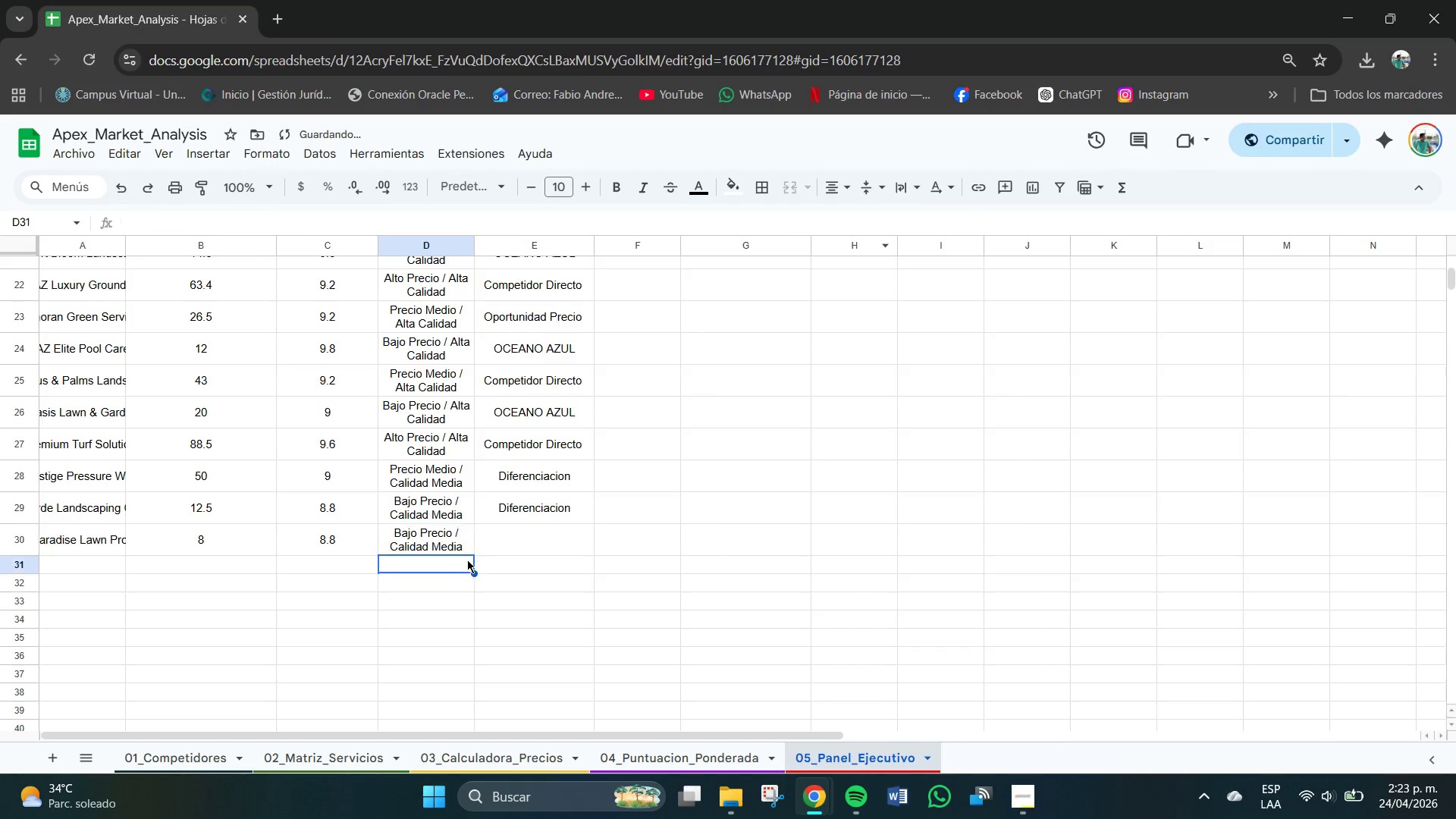 
double_click([500, 535])
 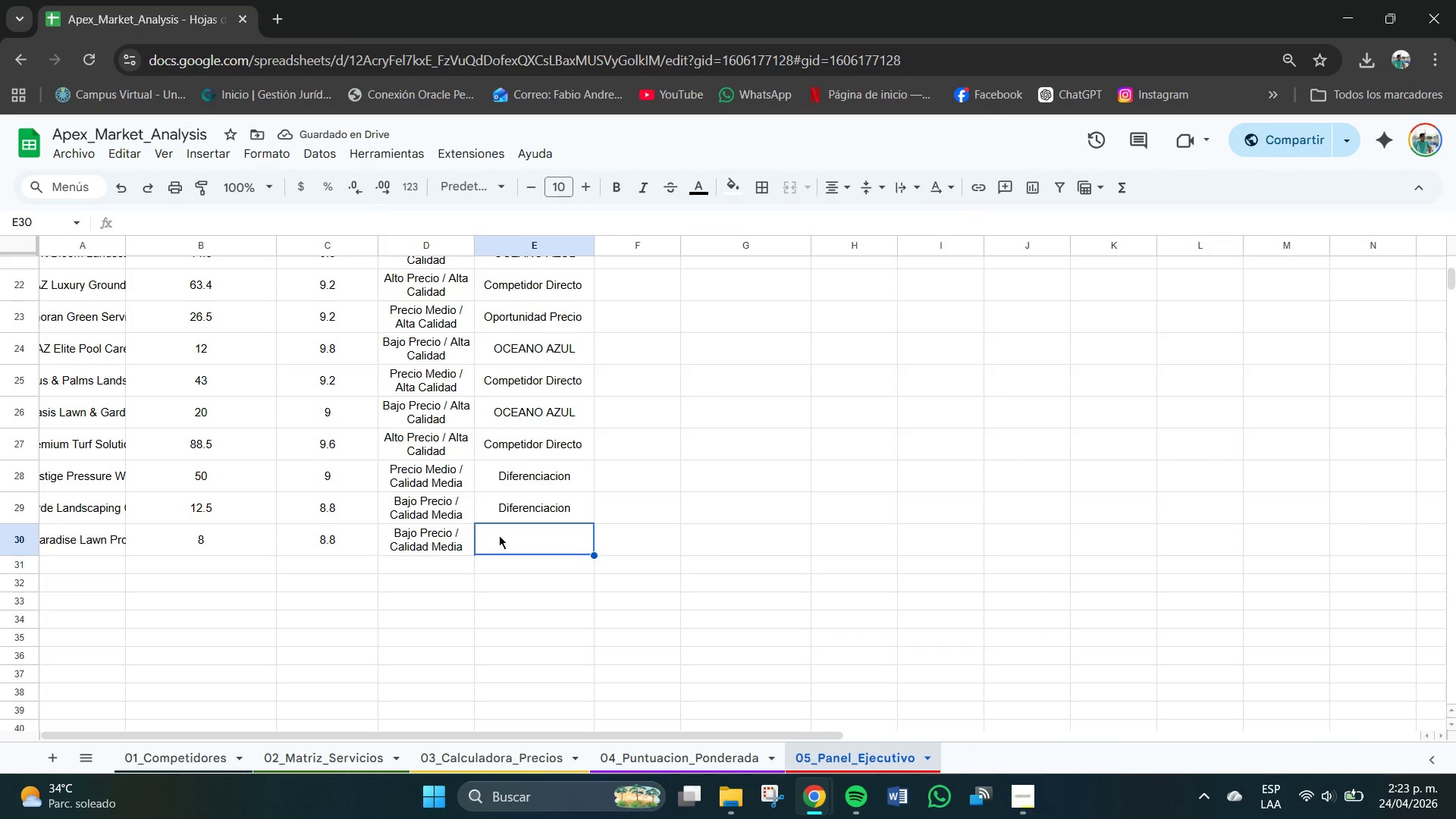 
key(CapsLock)
 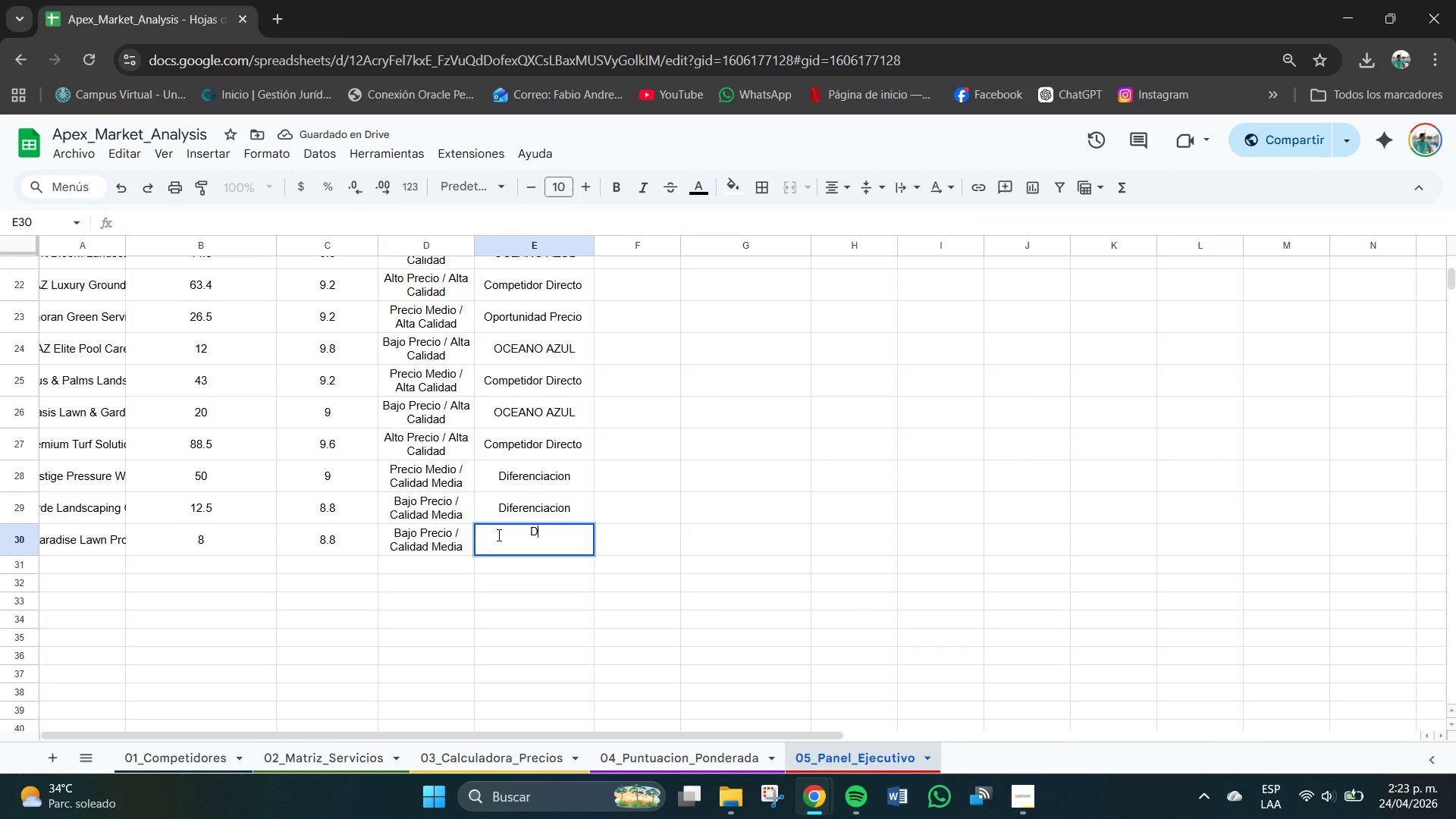 
key(D)
 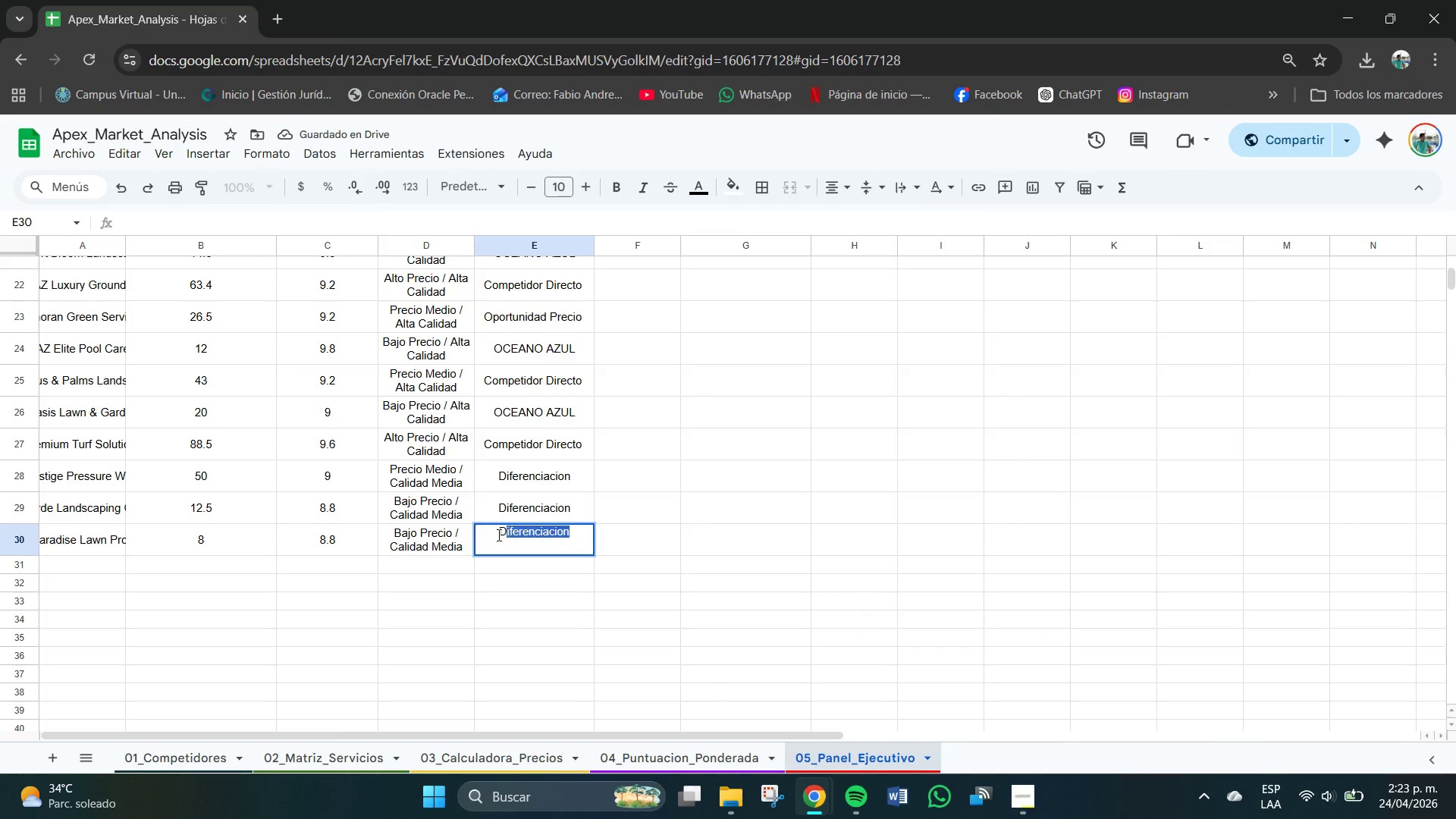 
key(CapsLock)
 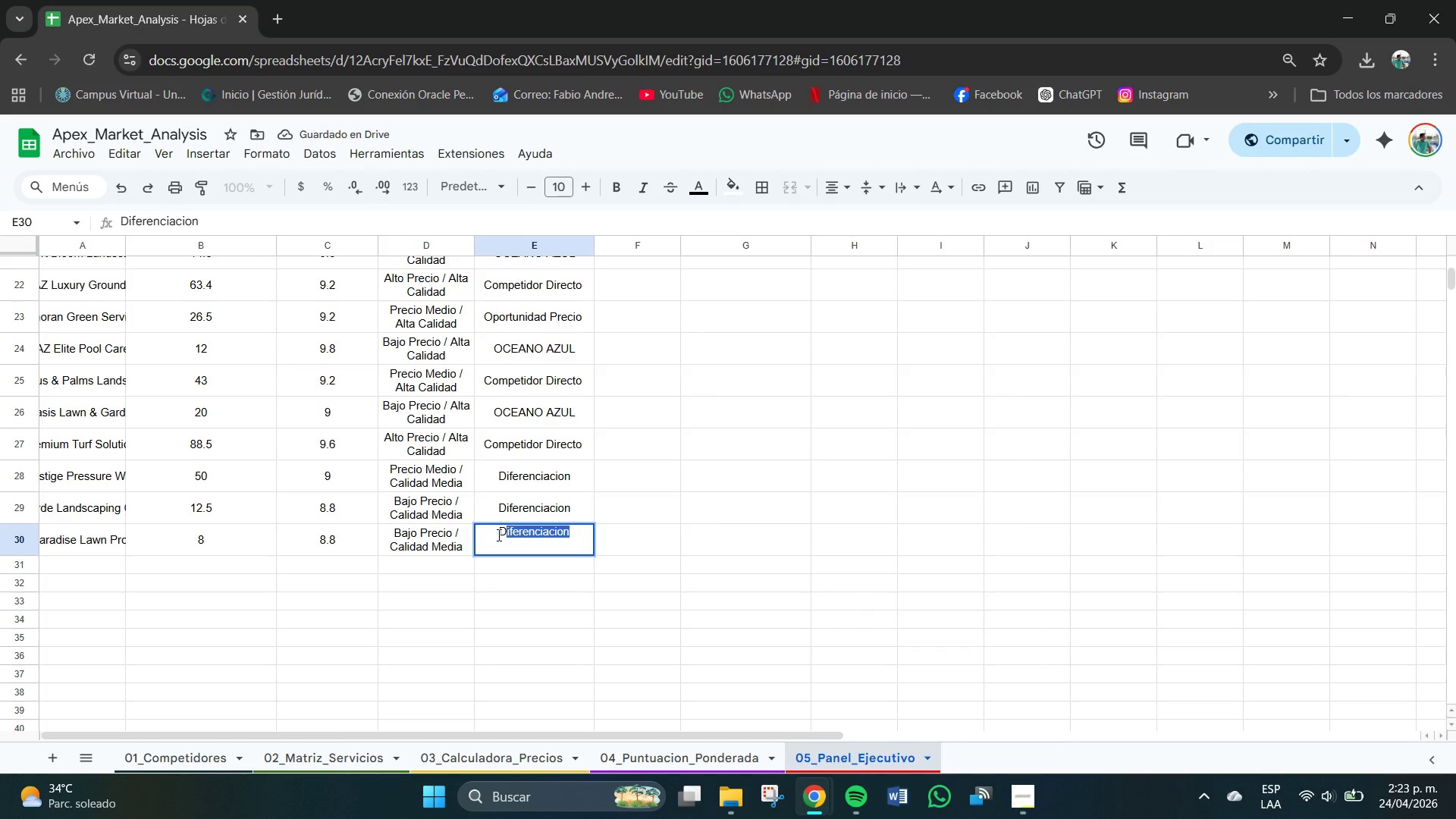 
key(Enter)
 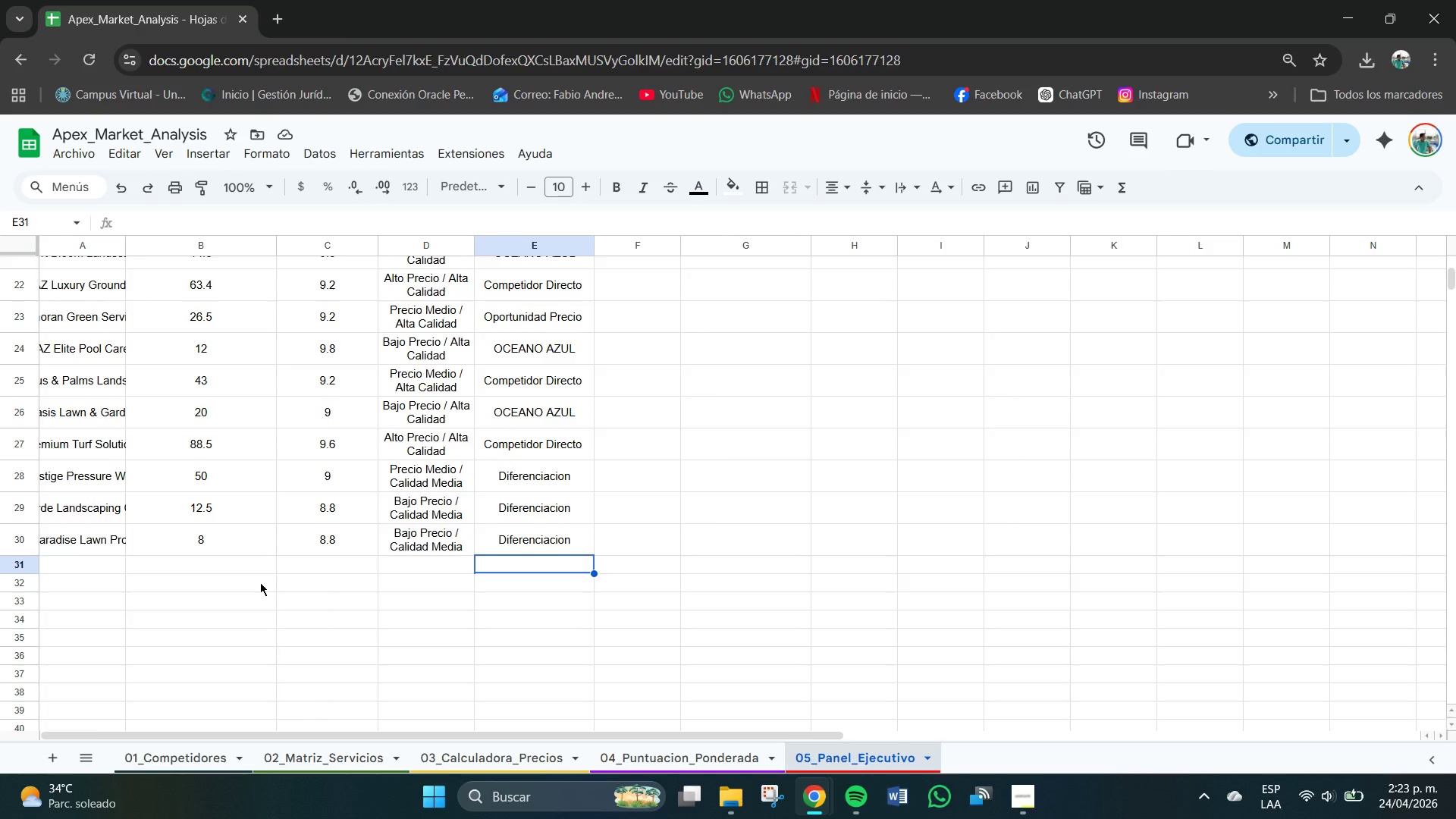 
wait(11.56)
 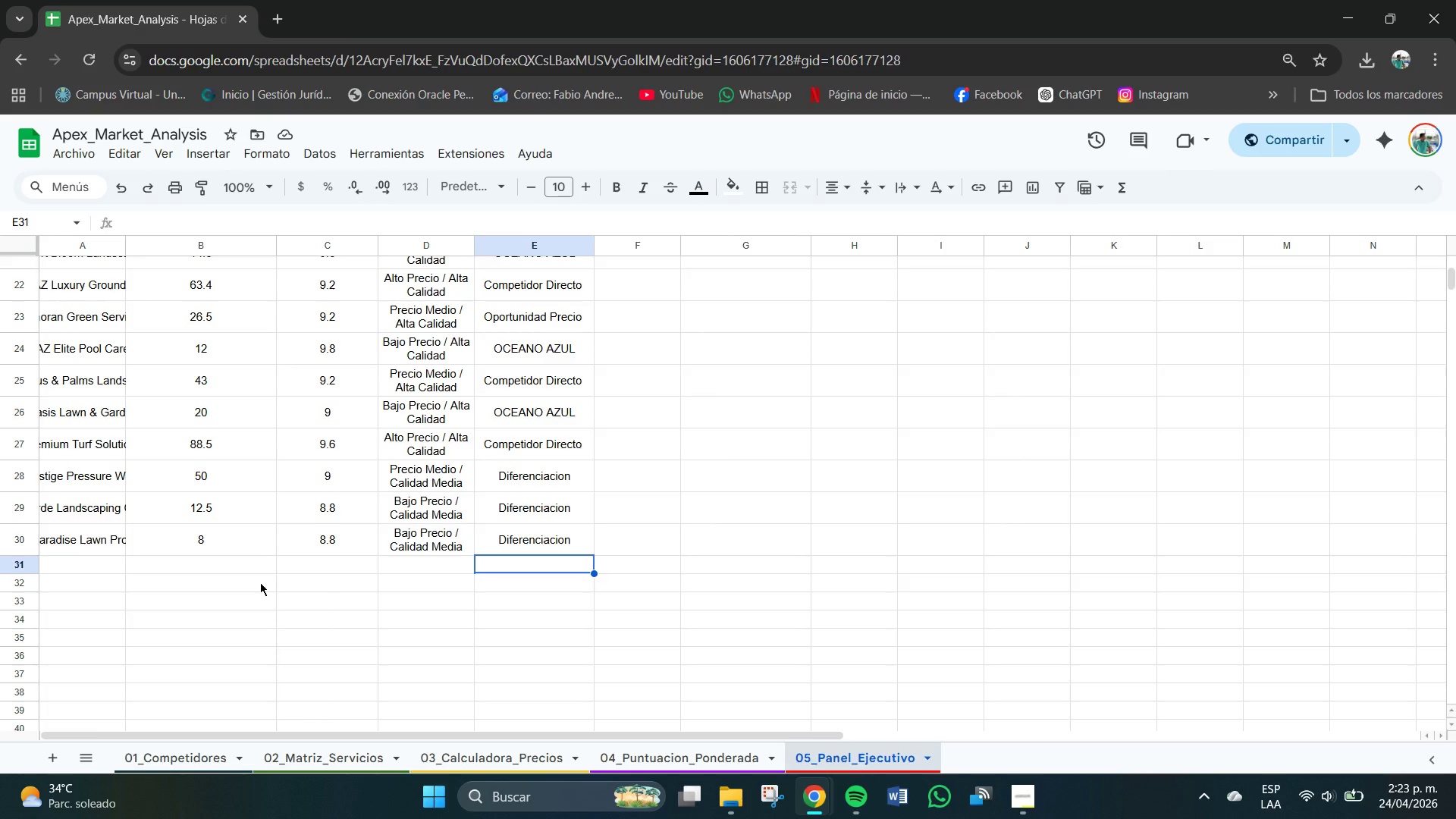 
type(Green)
 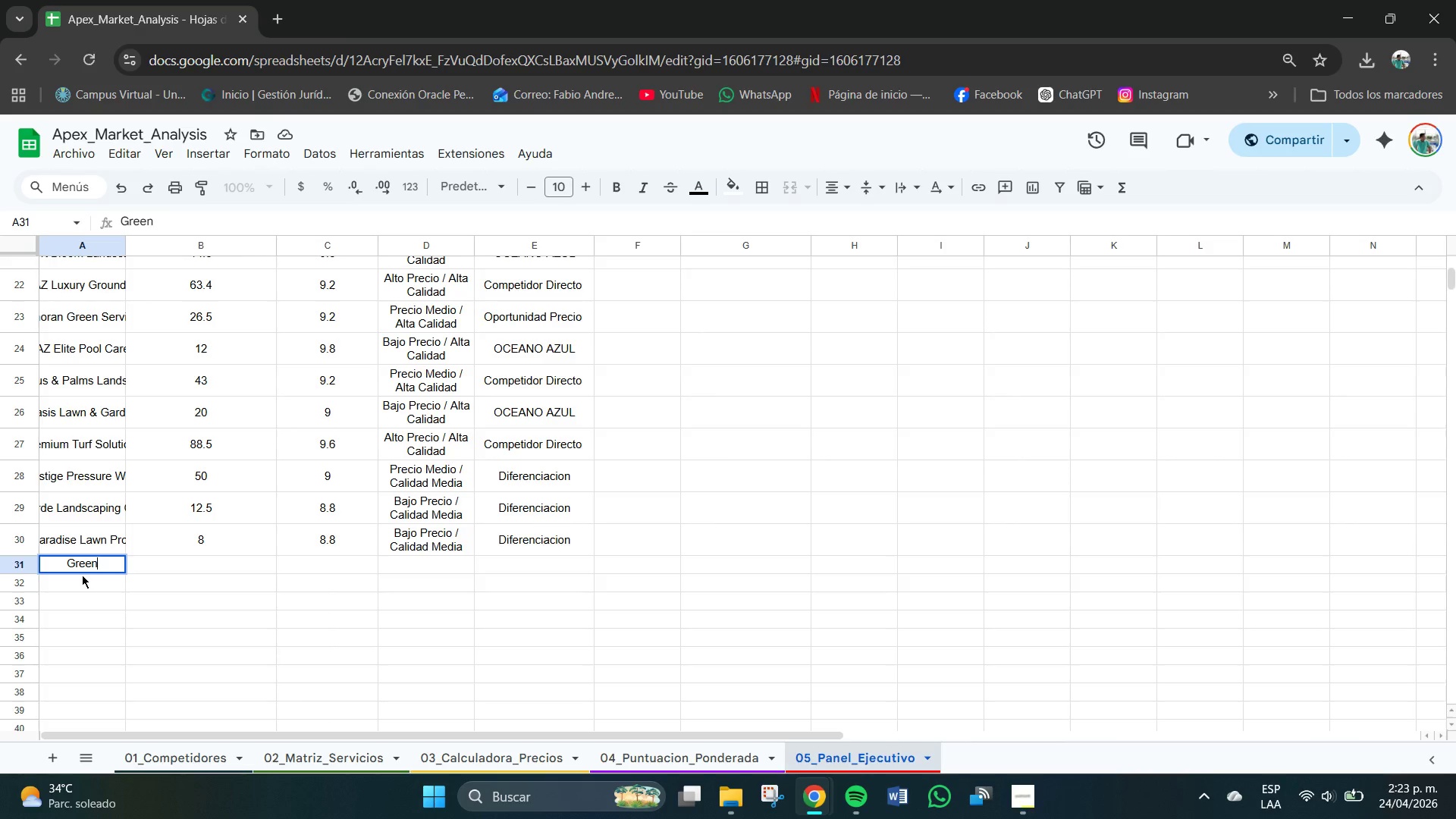 
wait(7.06)
 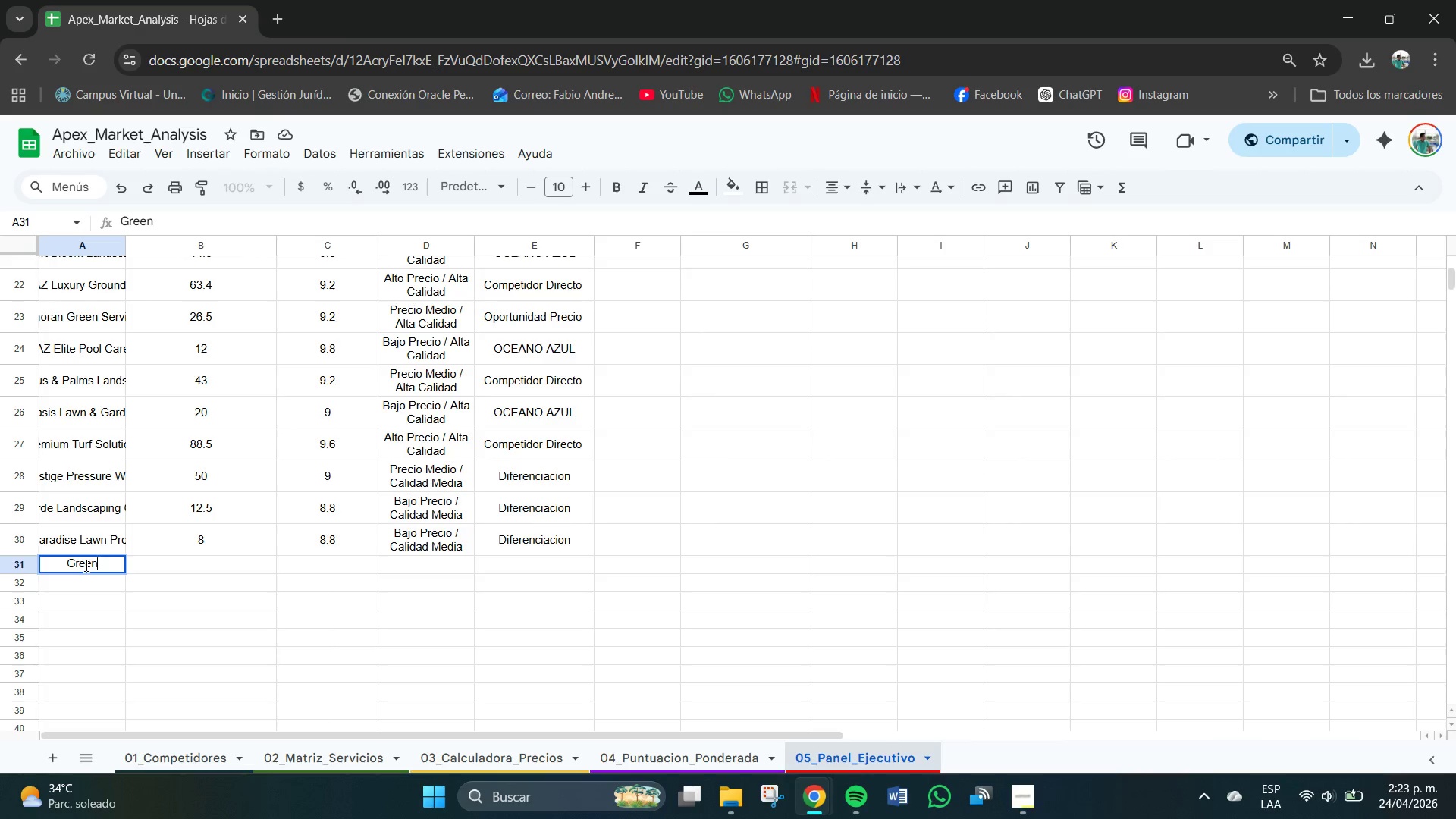 
type( Valley Groundds)
key(Backspace)
key(Backspace)
type(sl)
key(Backspace)
type(keeping)
key(Tab)
 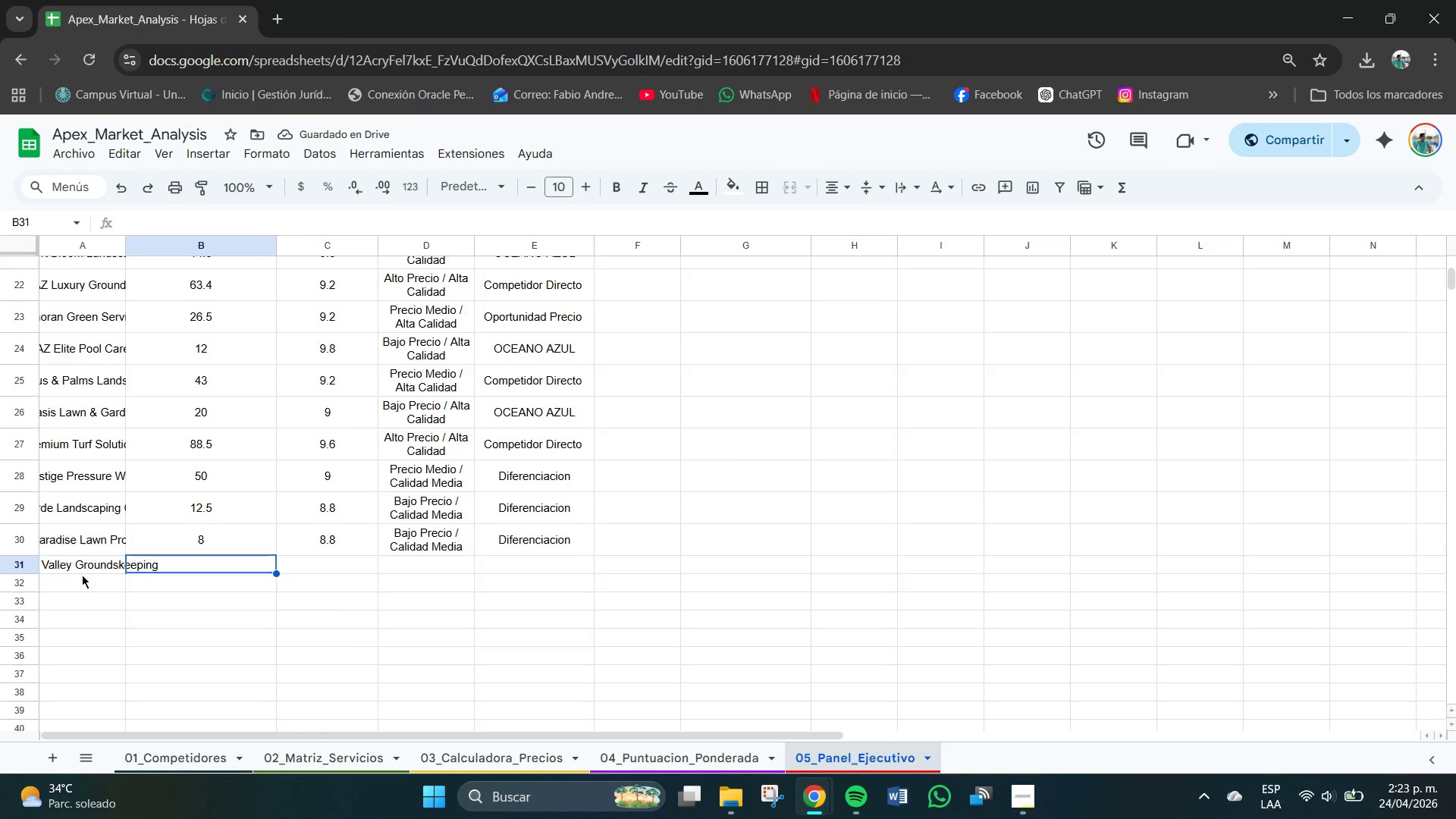 
key(Numpad0)
 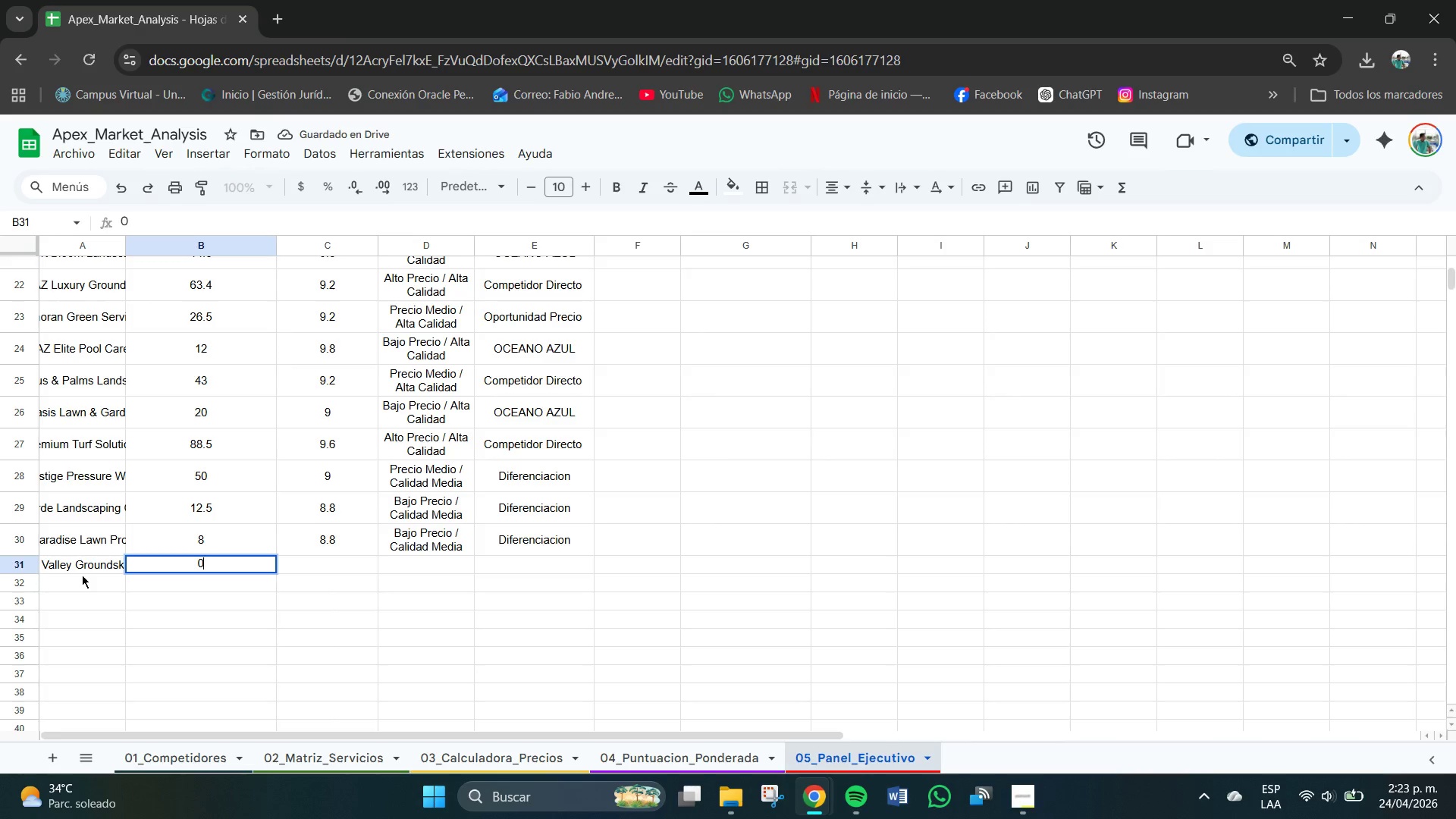 
key(Tab)
 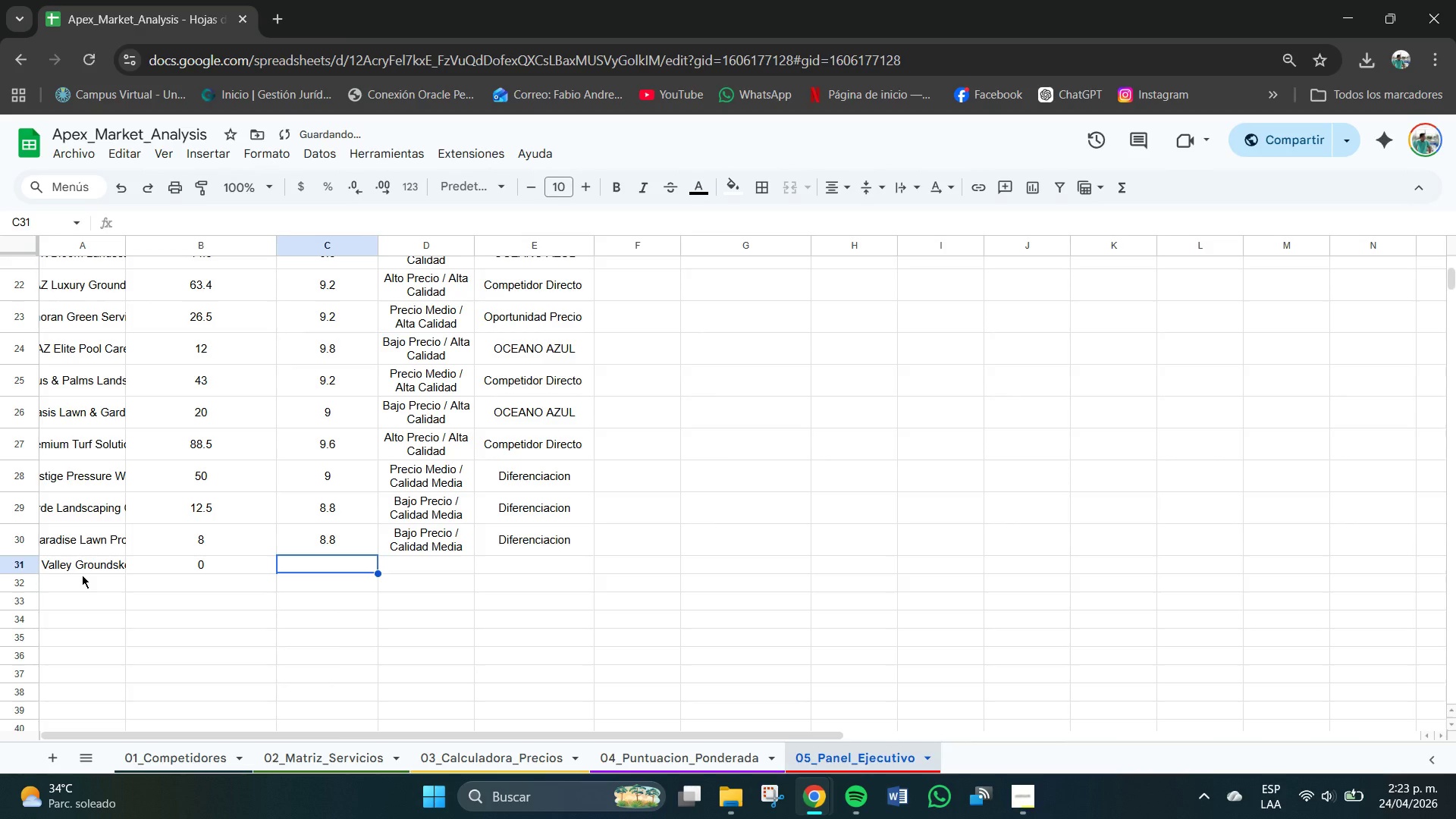 
key(Numpad8)
 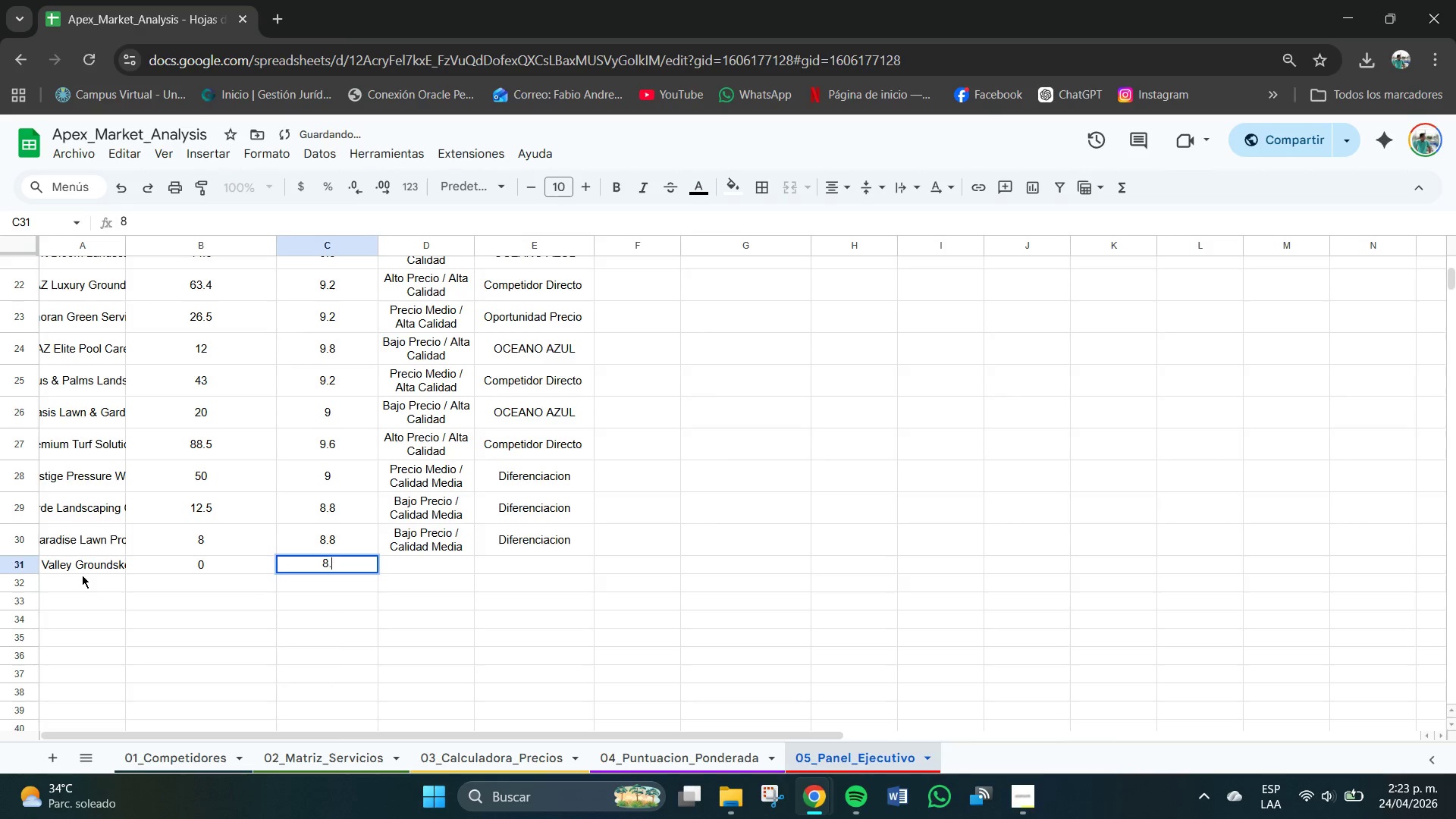 
key(NumpadDecimal)
 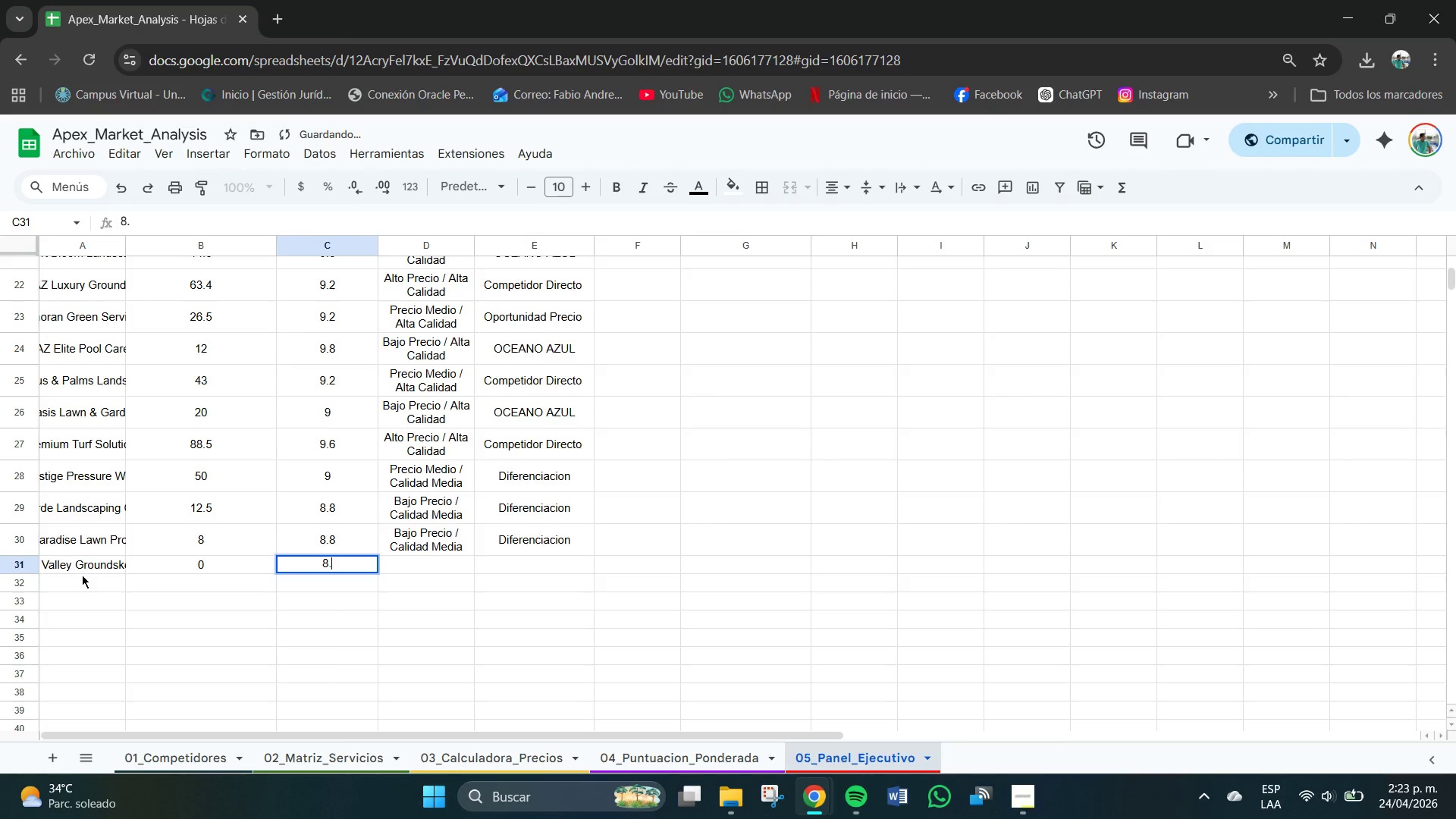 
key(Numpad6)
 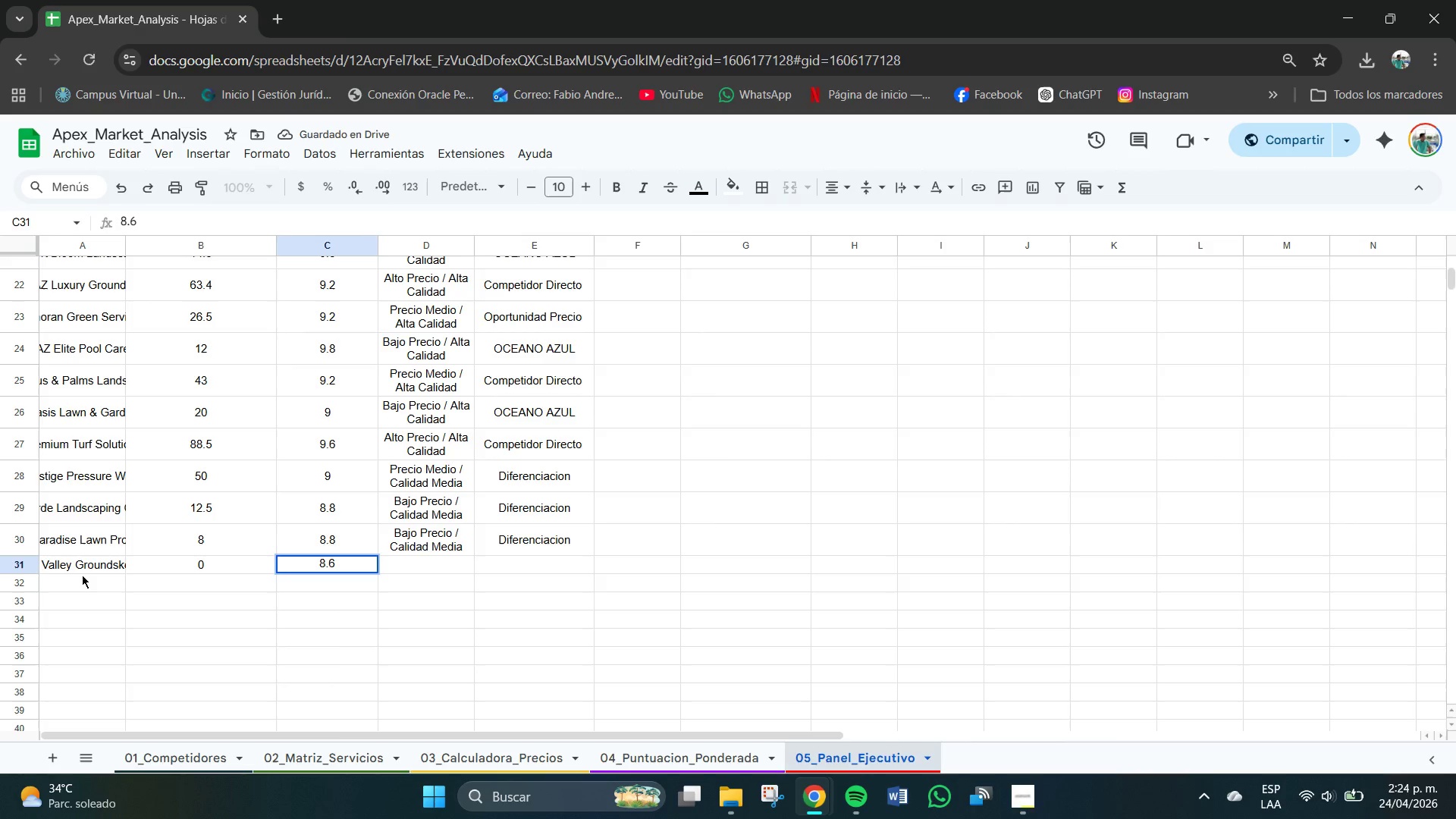 
key(Tab)
 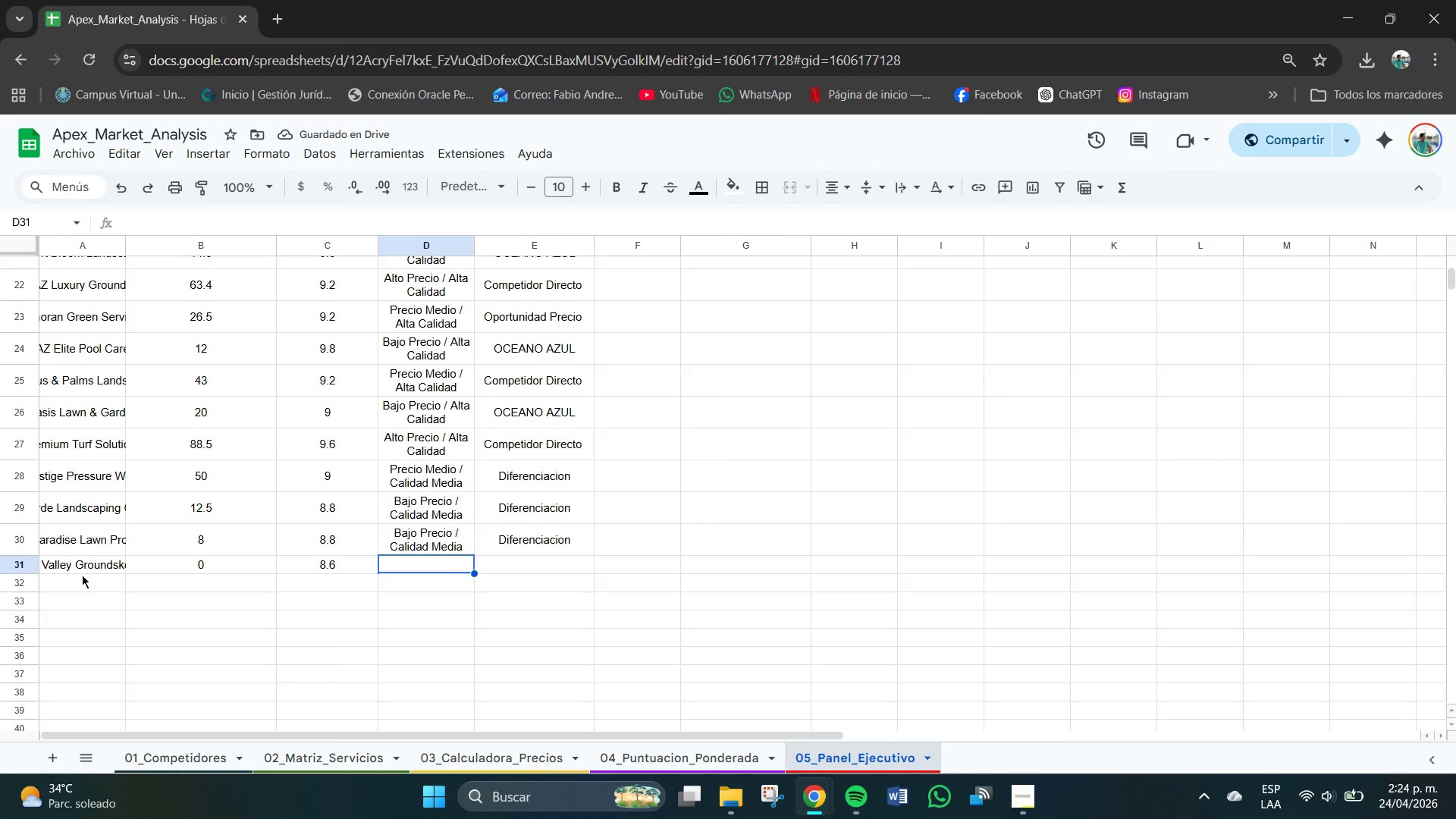 
type(Bajo O)
key(Backspace)
type(Precio *)
key(Backspace)
key(Backspace)
type( & C)
 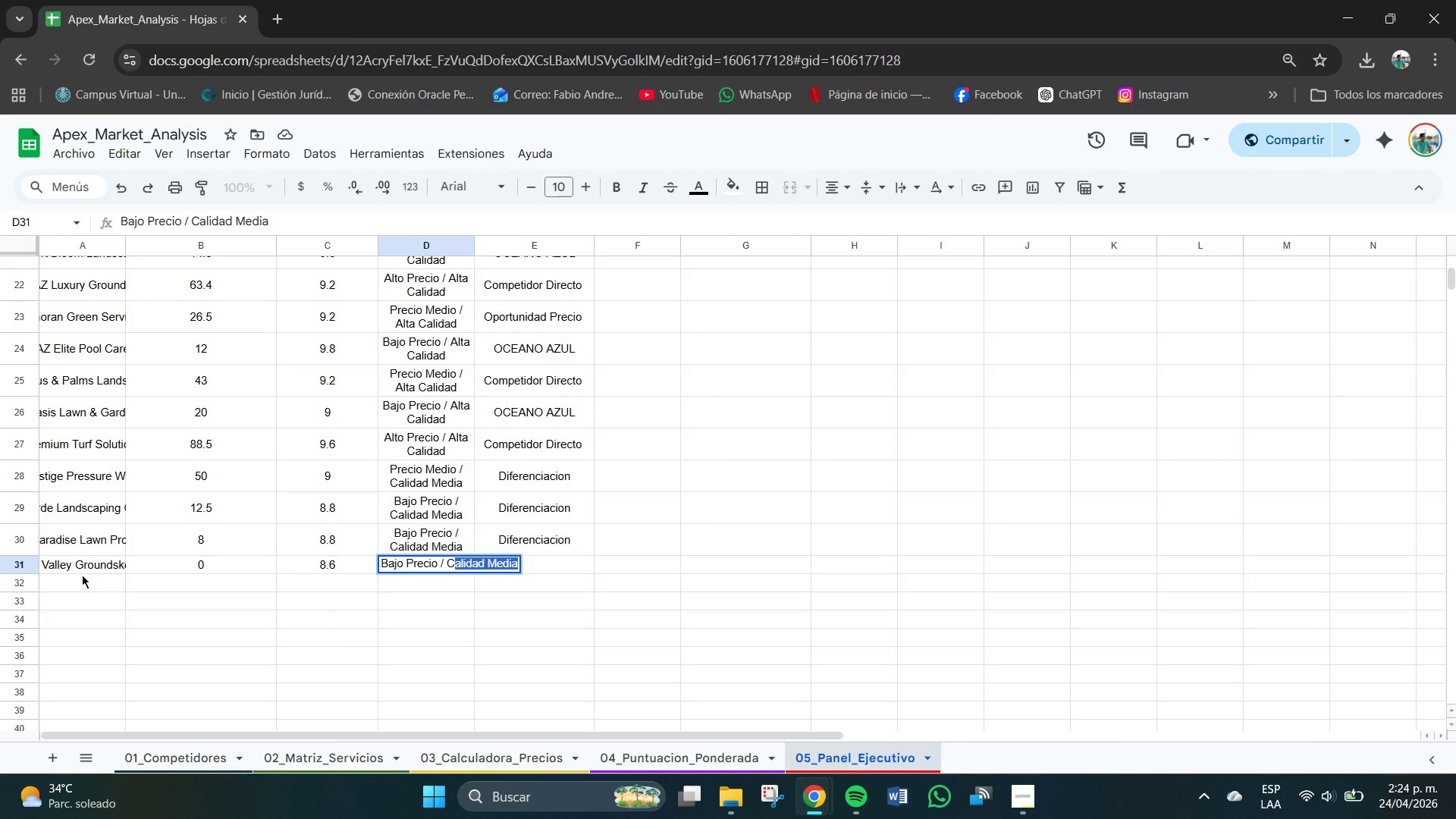 
key(Enter)
 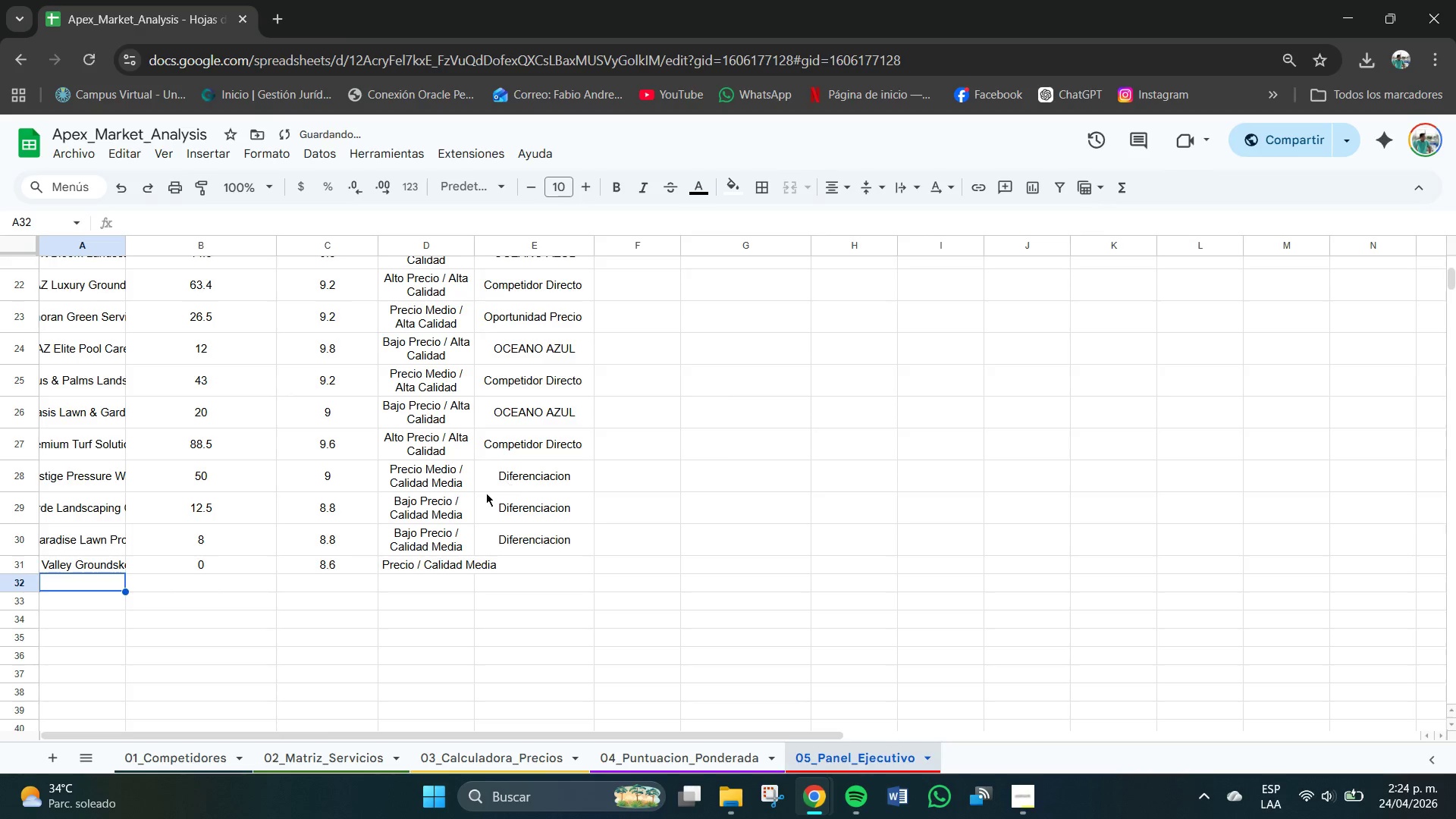 
left_click([432, 567])
 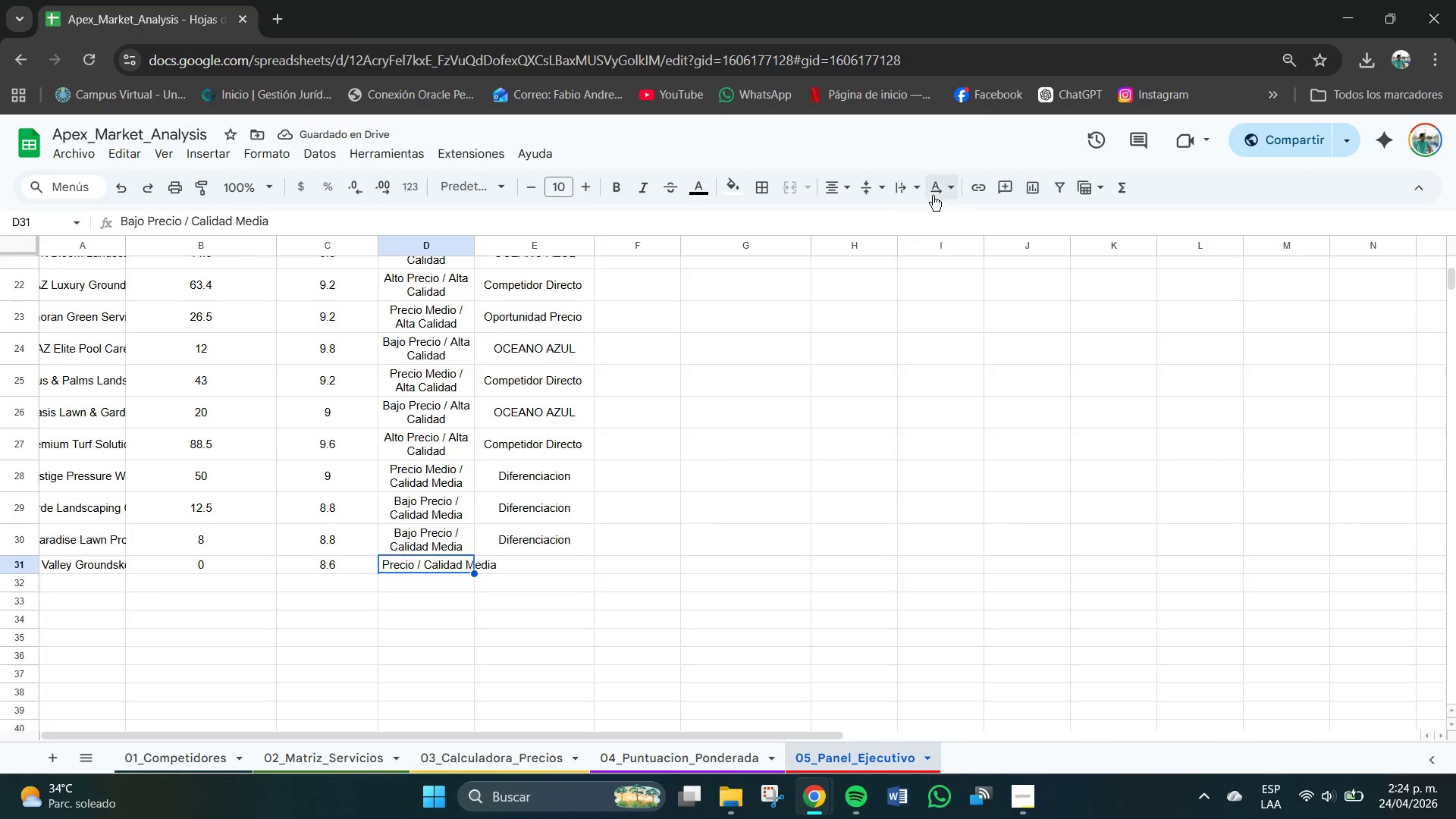 
left_click([908, 187])
 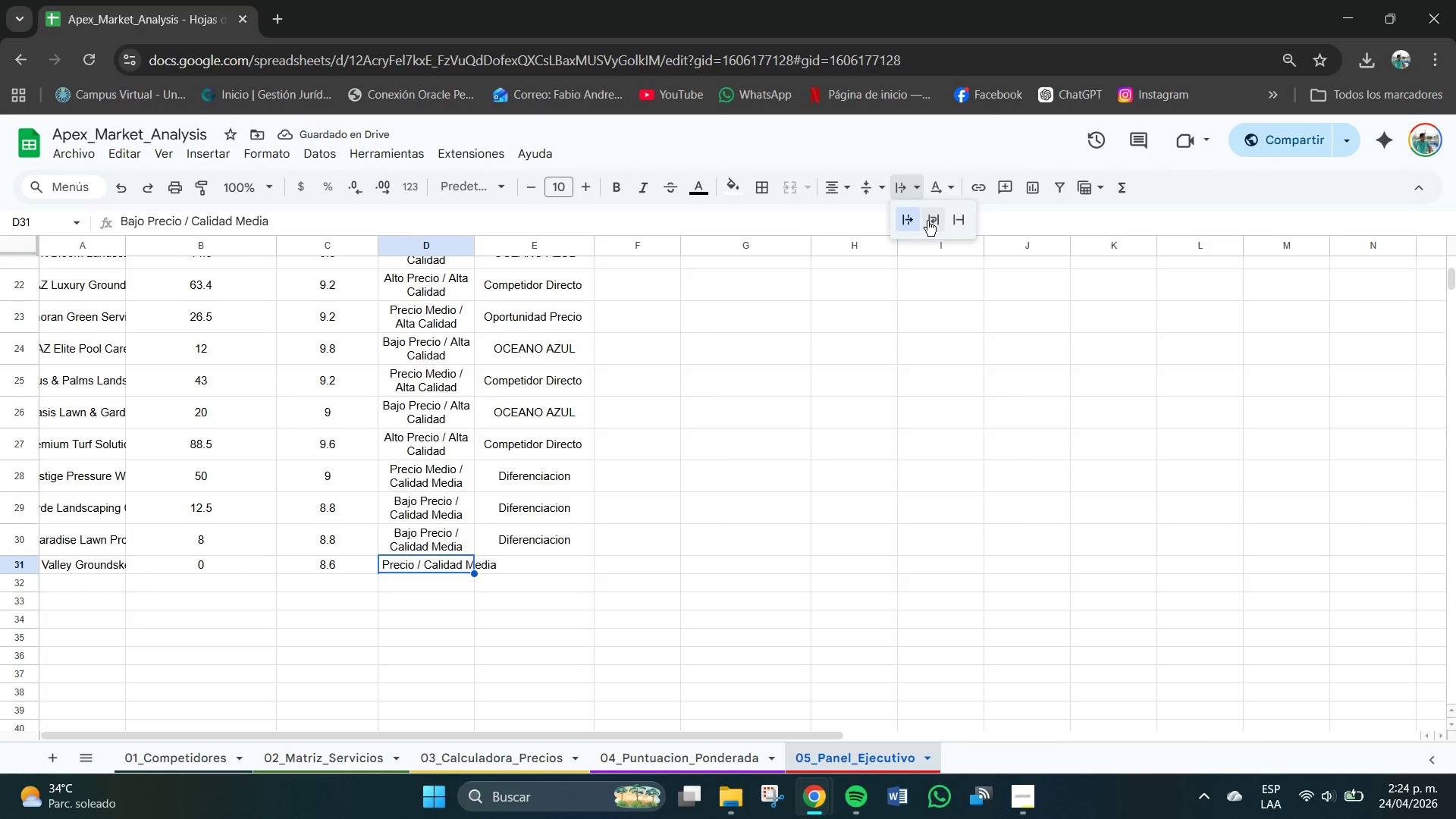 
left_click([929, 221])
 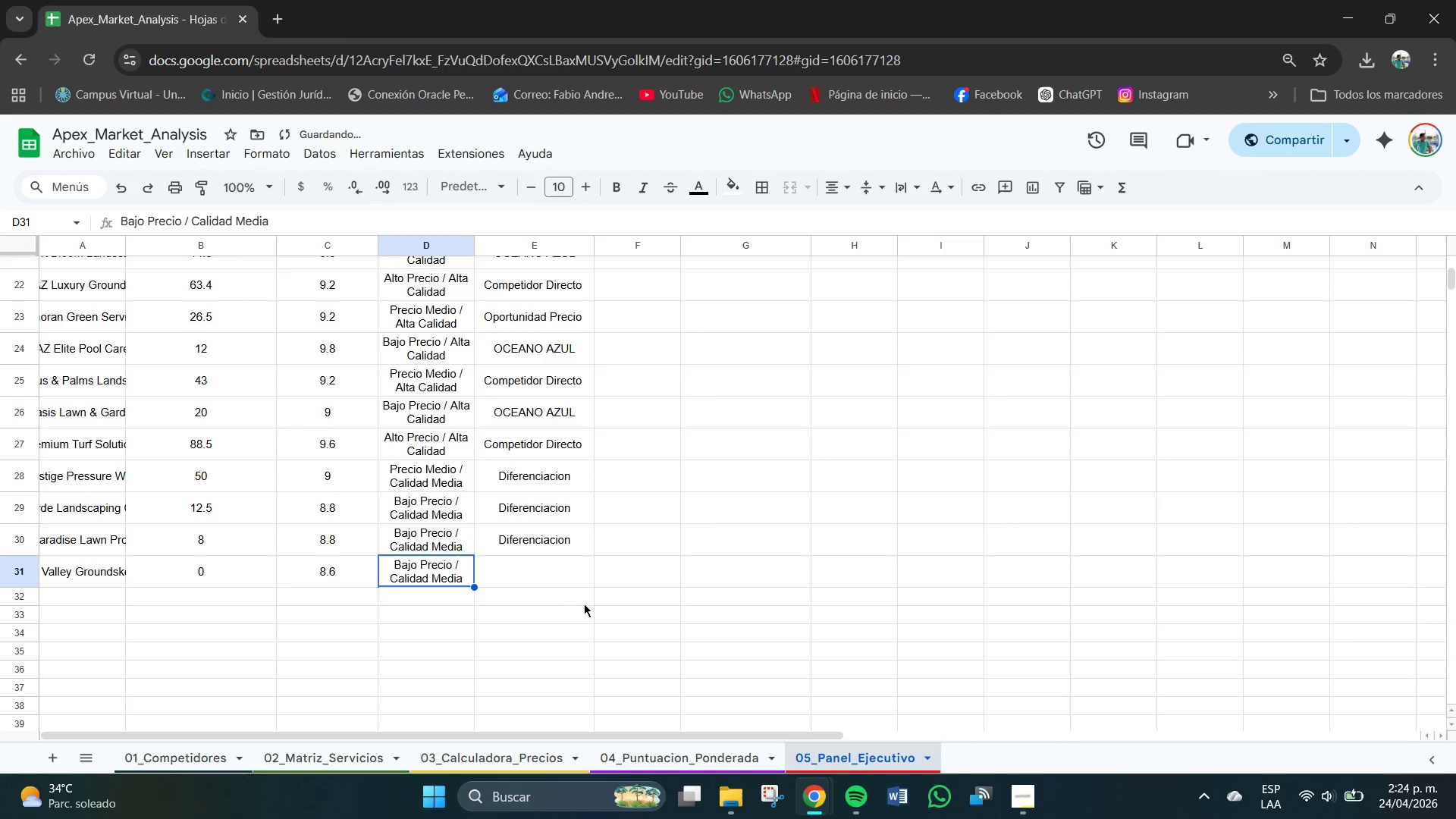 
left_click([537, 580])
 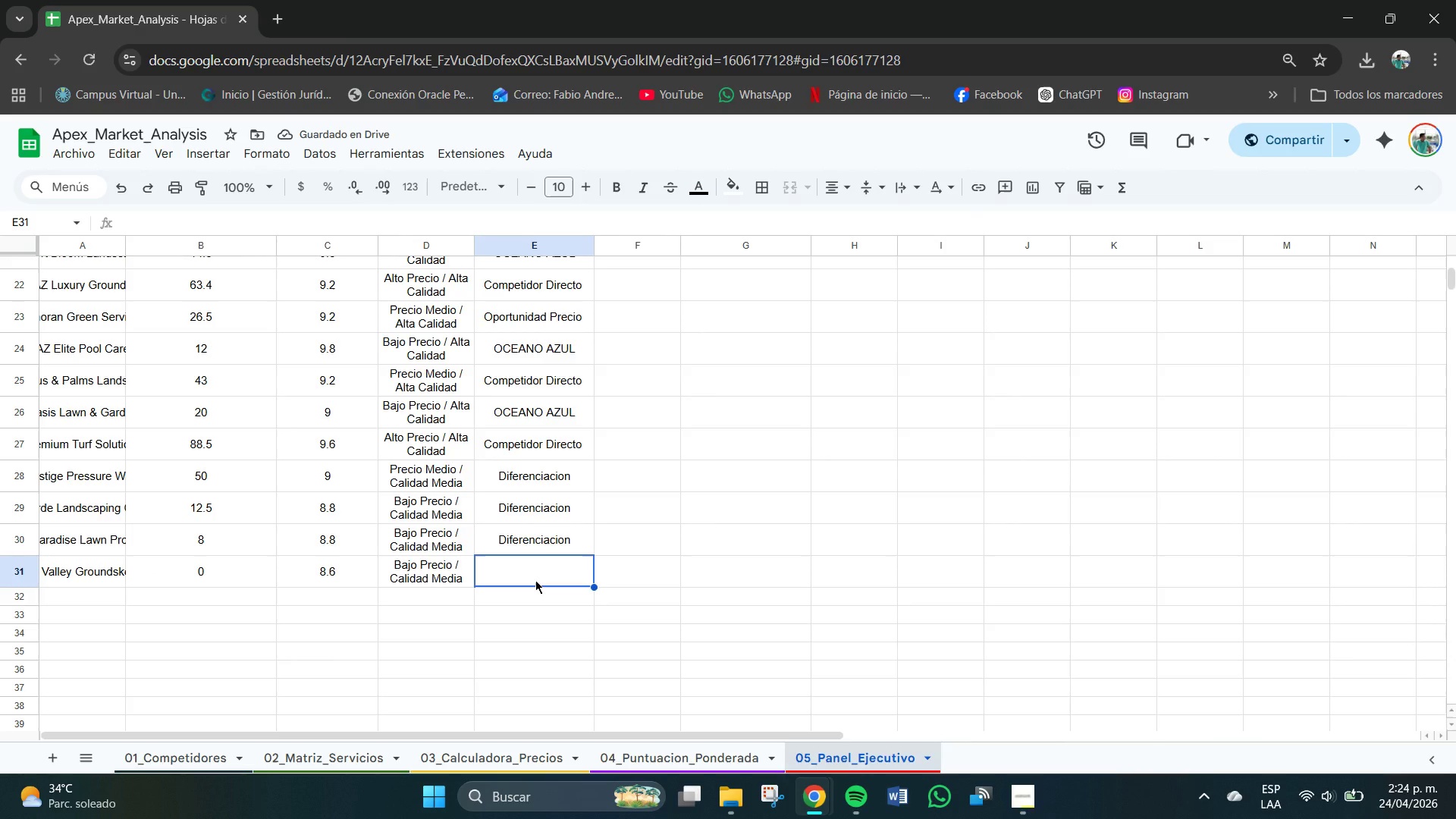 
type(Precio Pri)
key(Backspace)
type(me)
key(Backspace)
key(Backspace)
type(e)
key(Backspace)
type(emu)
key(Backspace)
type(ium)
 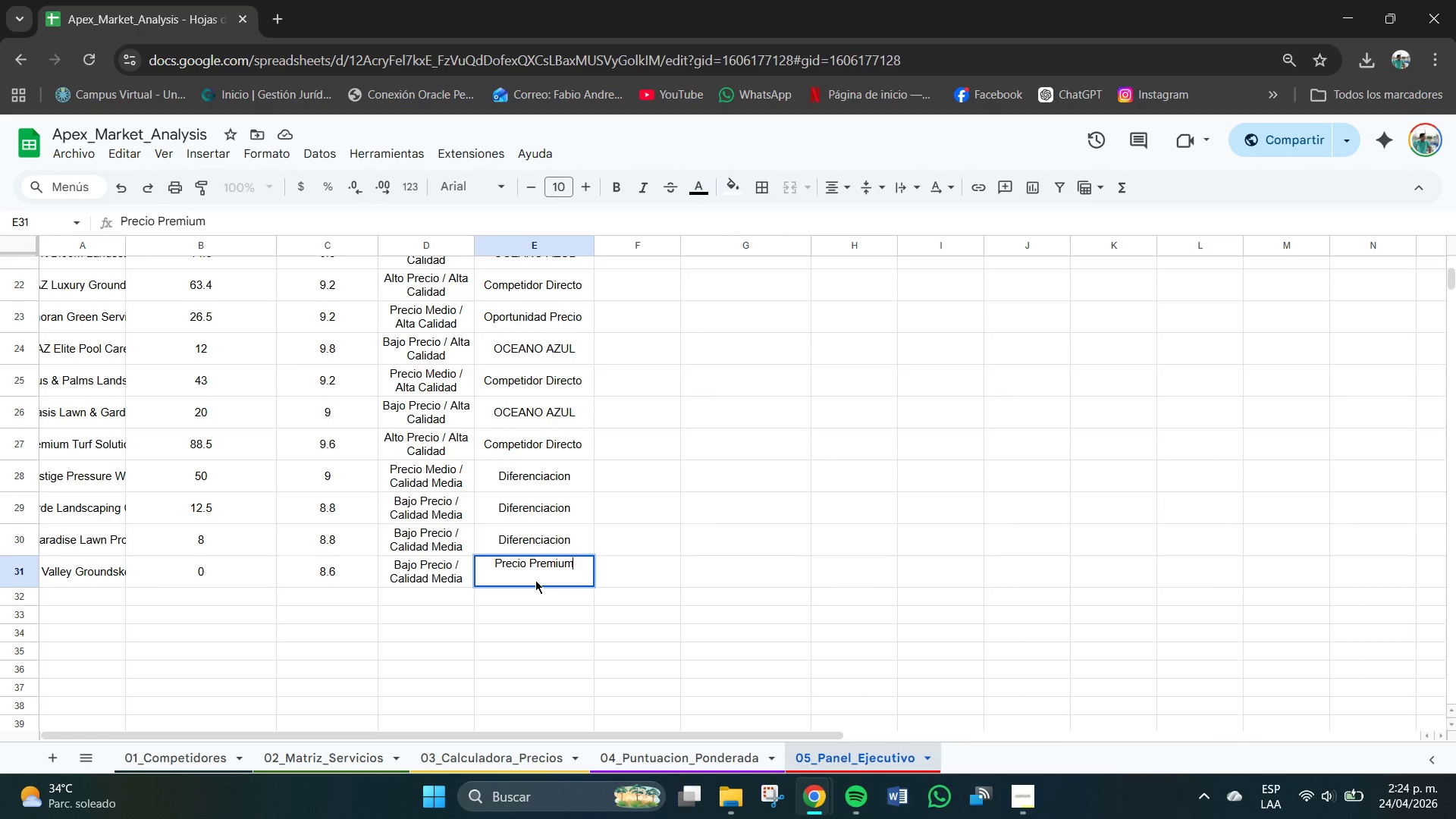 
key(Enter)
 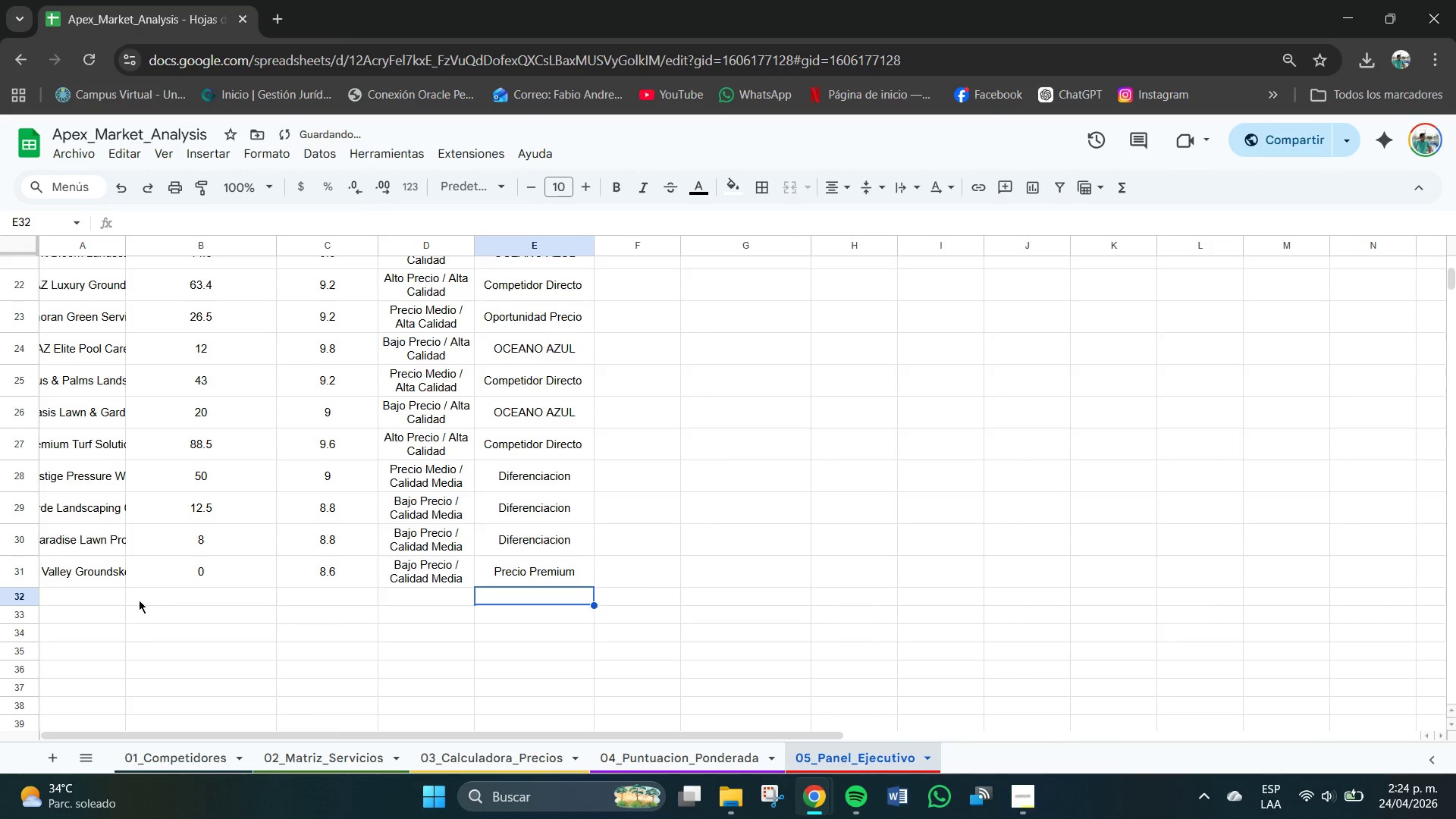 
left_click([104, 600])
 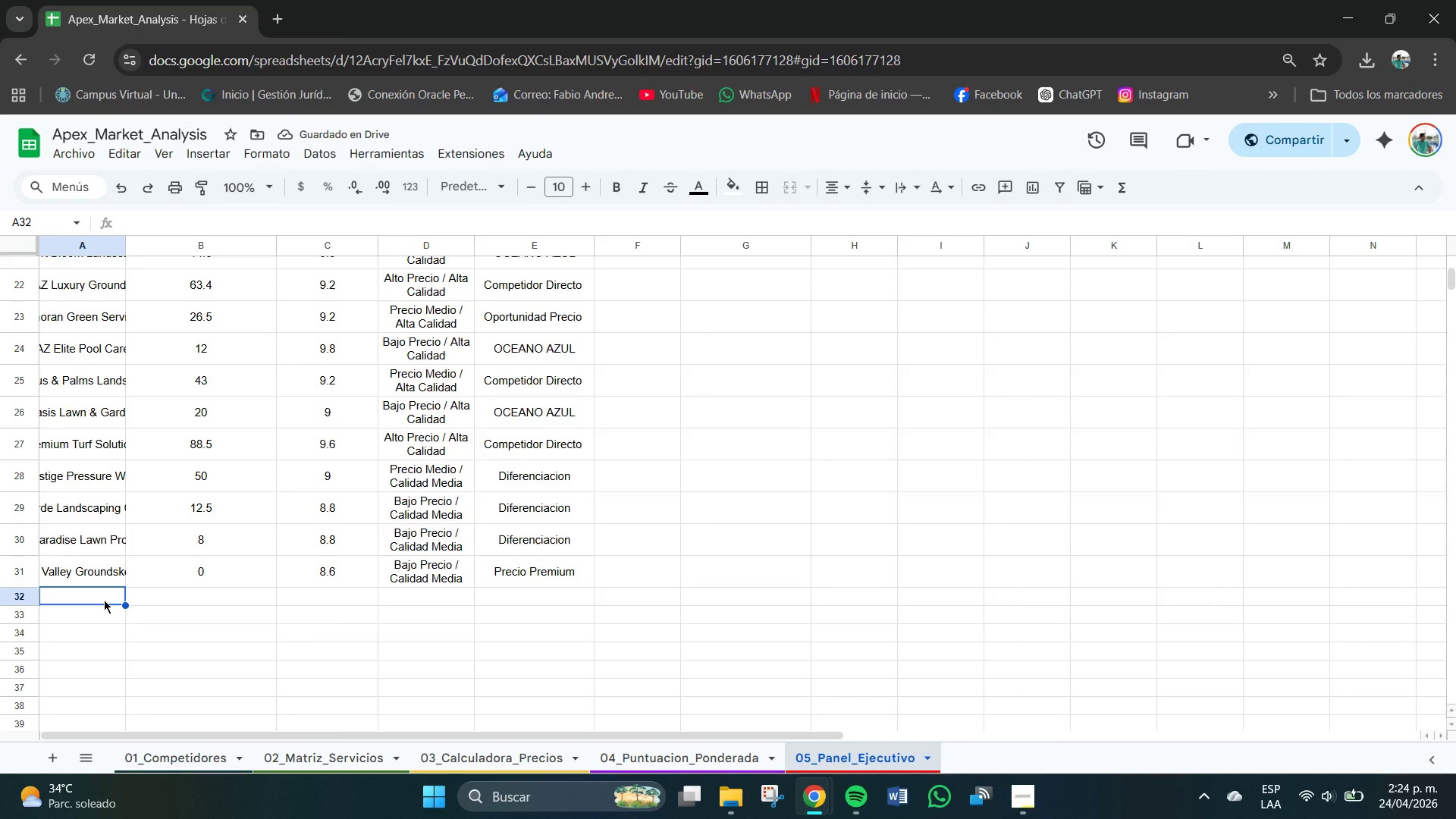 
type(AZ Poe)
key(Backspace)
type(q)
key(Backspace)
type(we)
 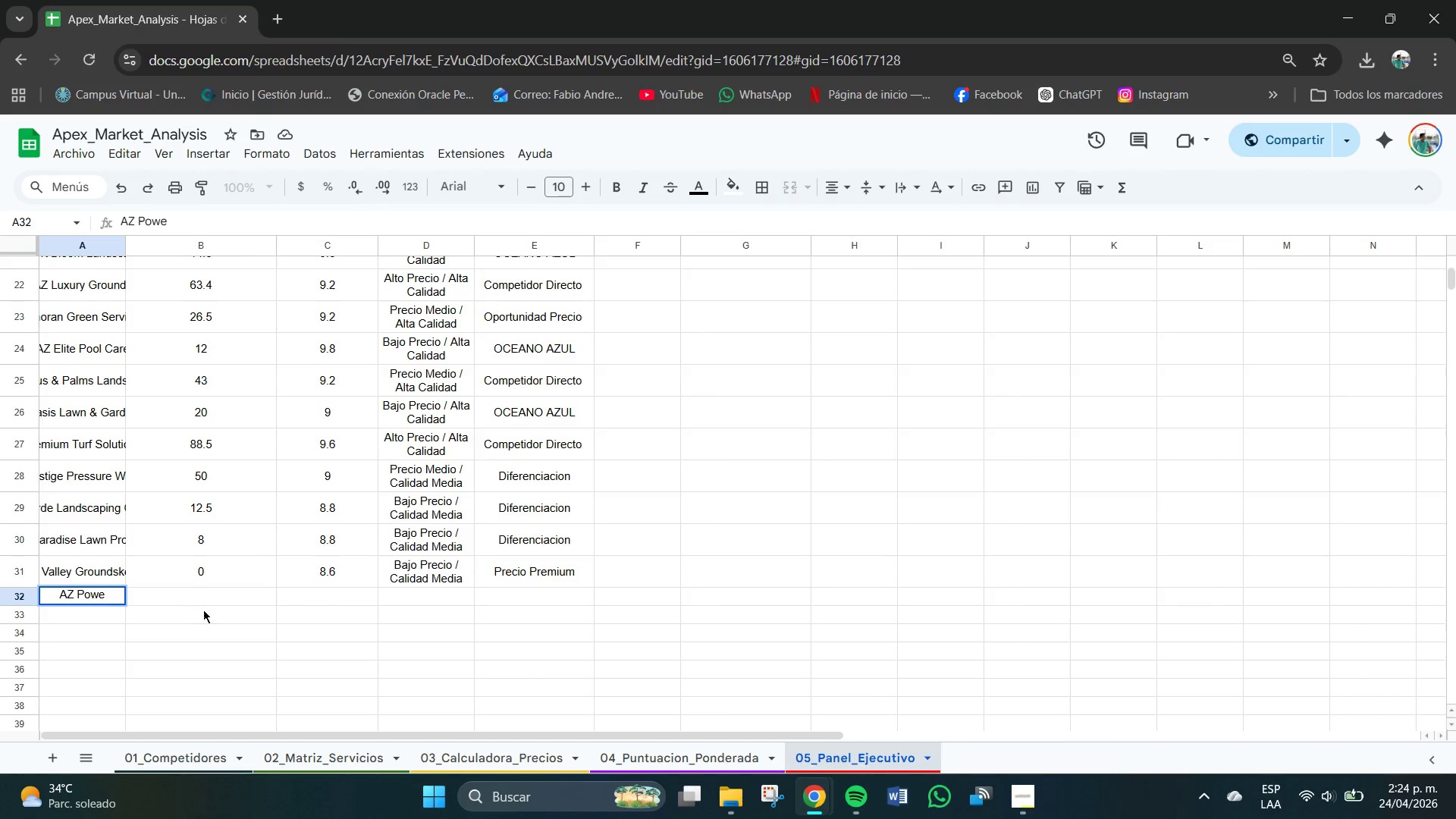 
type(r Washers)
key(Tab)
type(30)
key(Tab)
 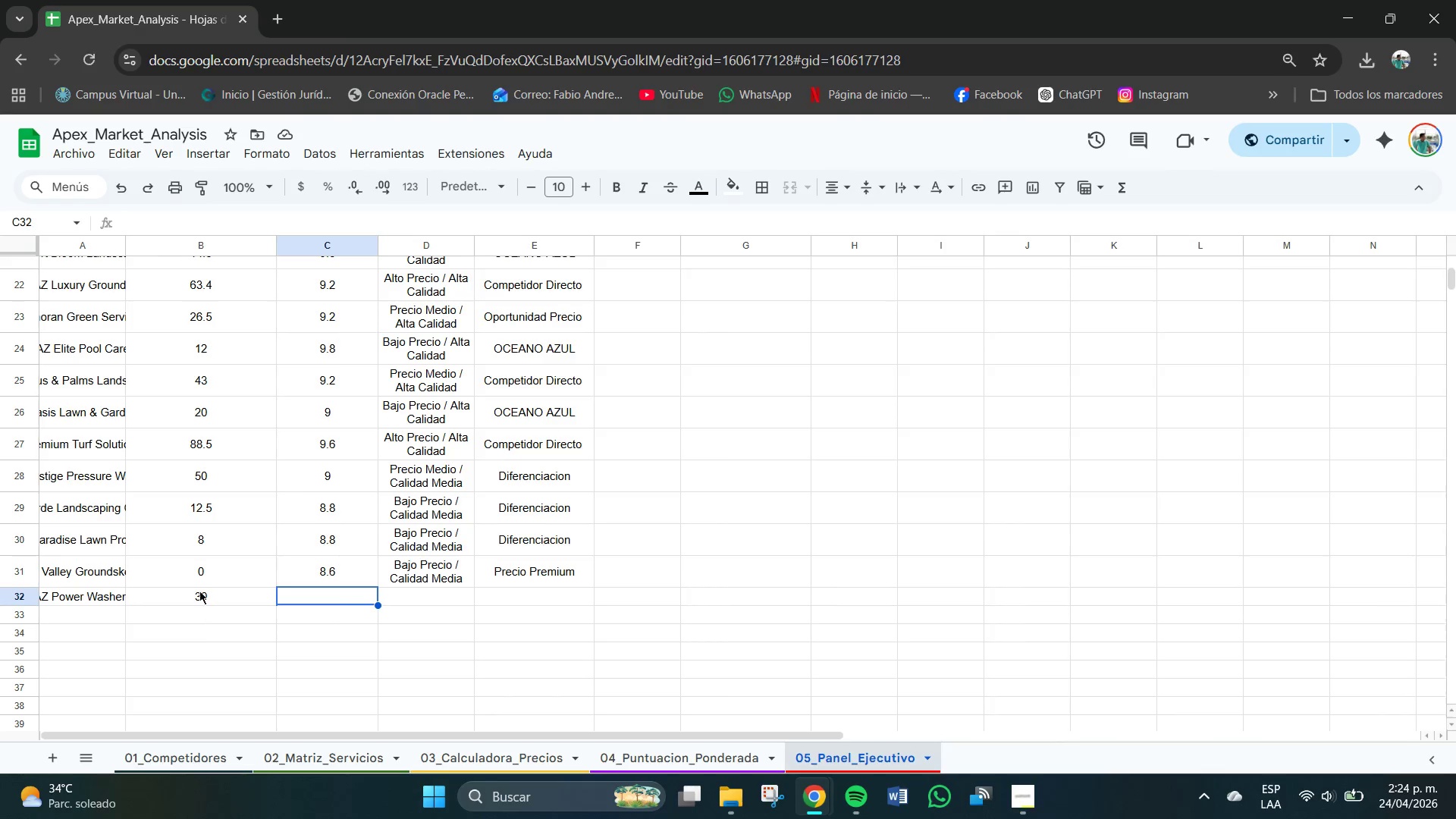 
wait(12.38)
 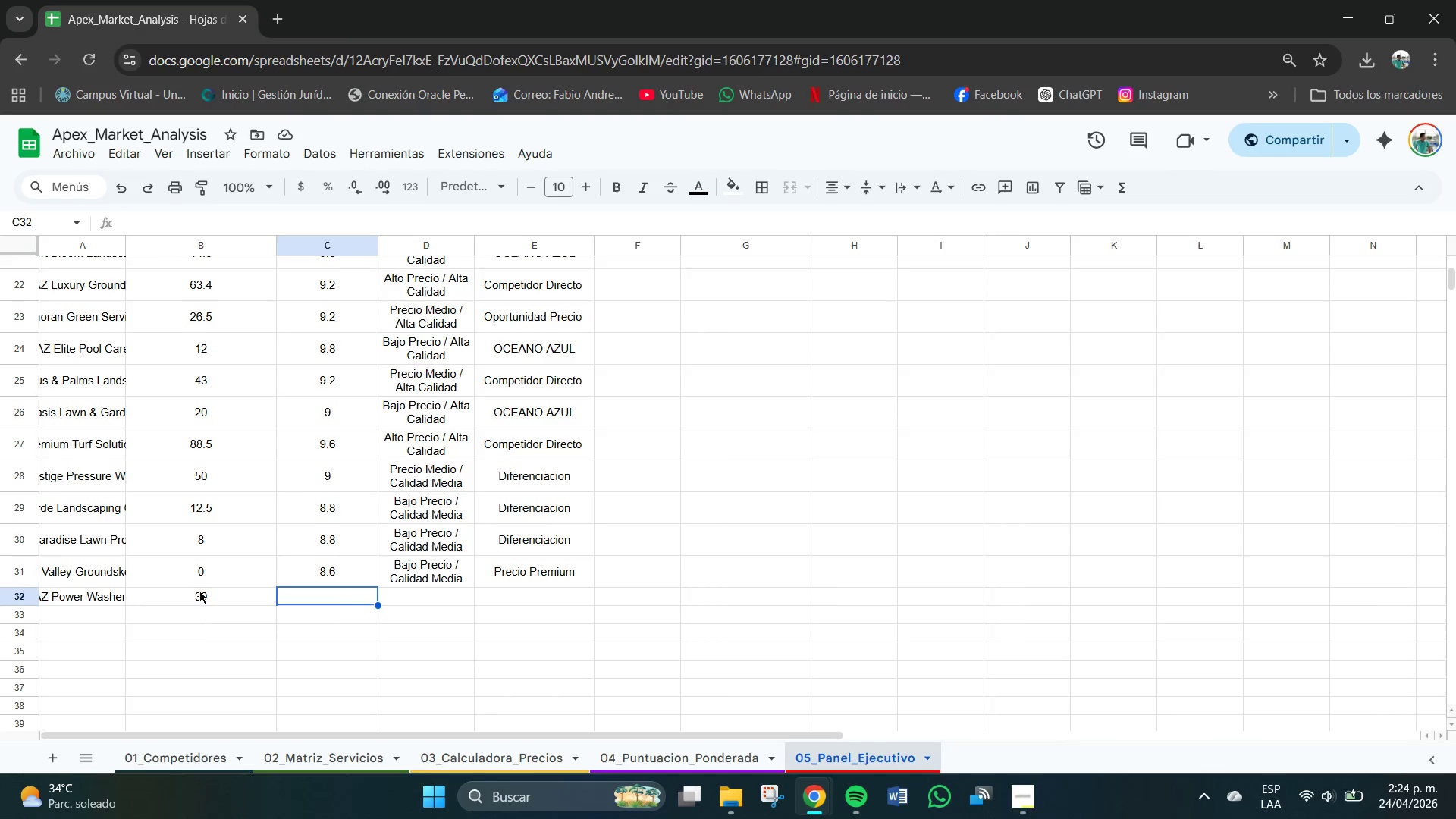 
key(Numpad8)
 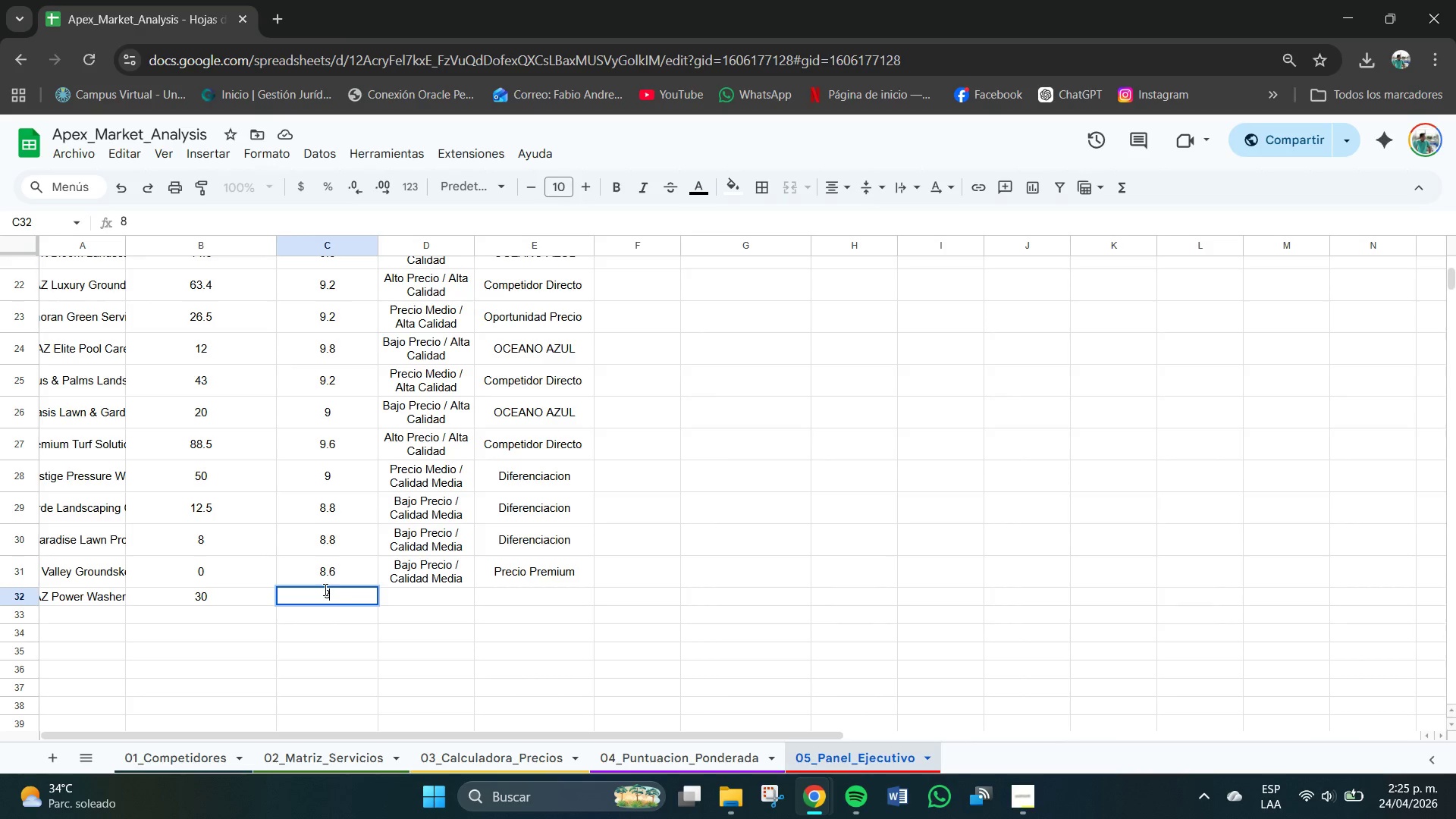 
key(NumpadDecimal)
 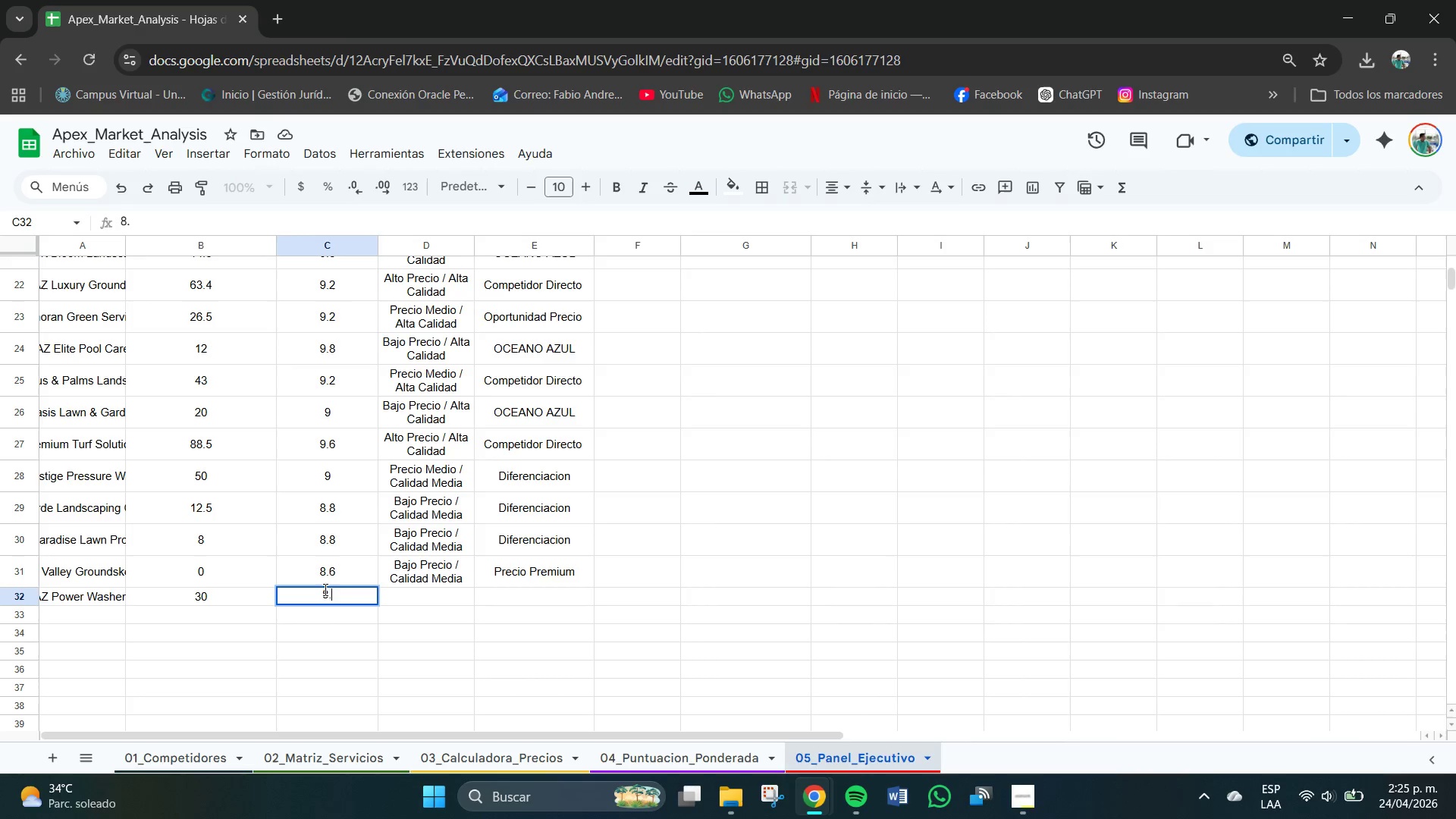 
key(Numpad4)
 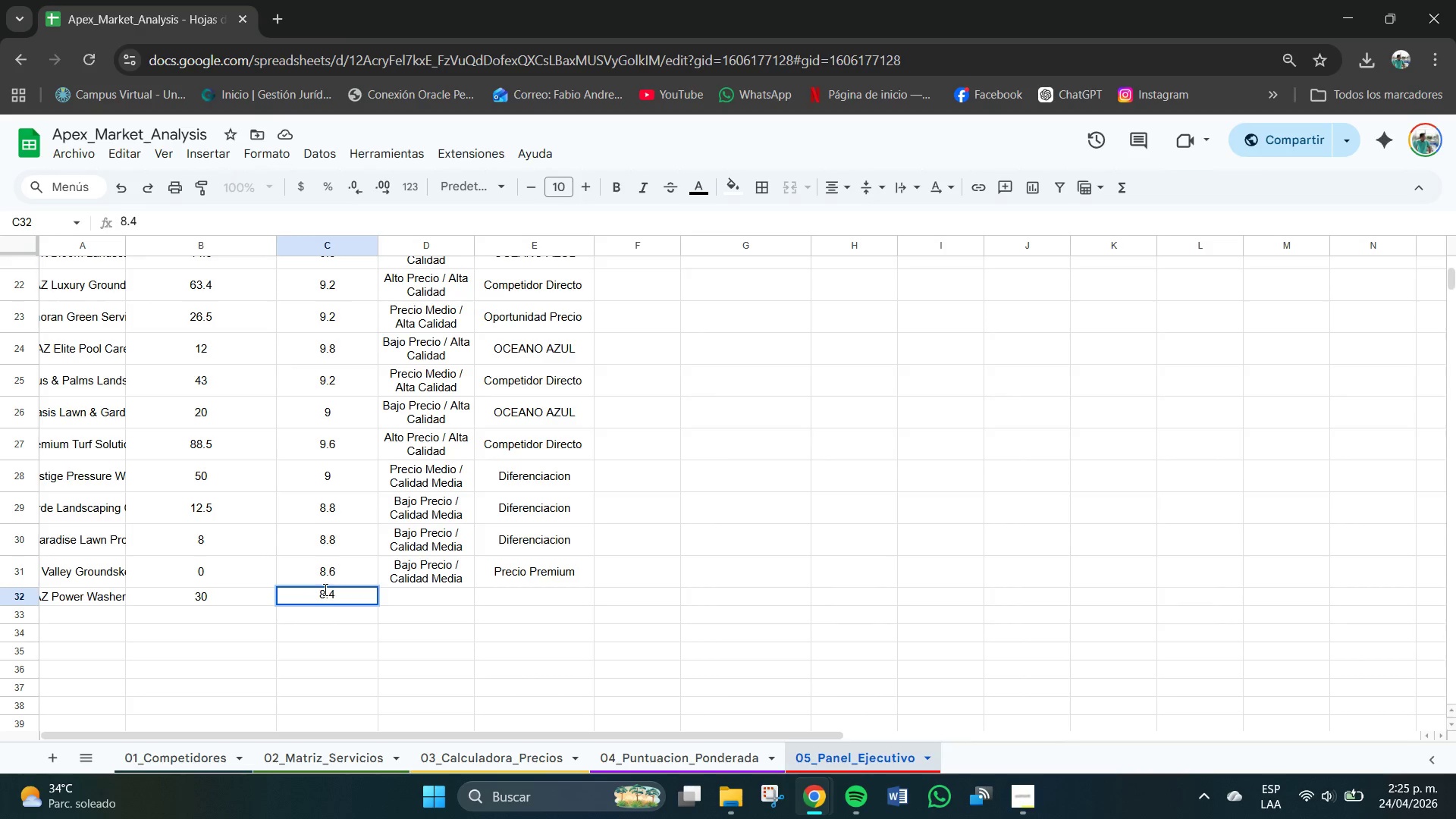 
key(Tab)
 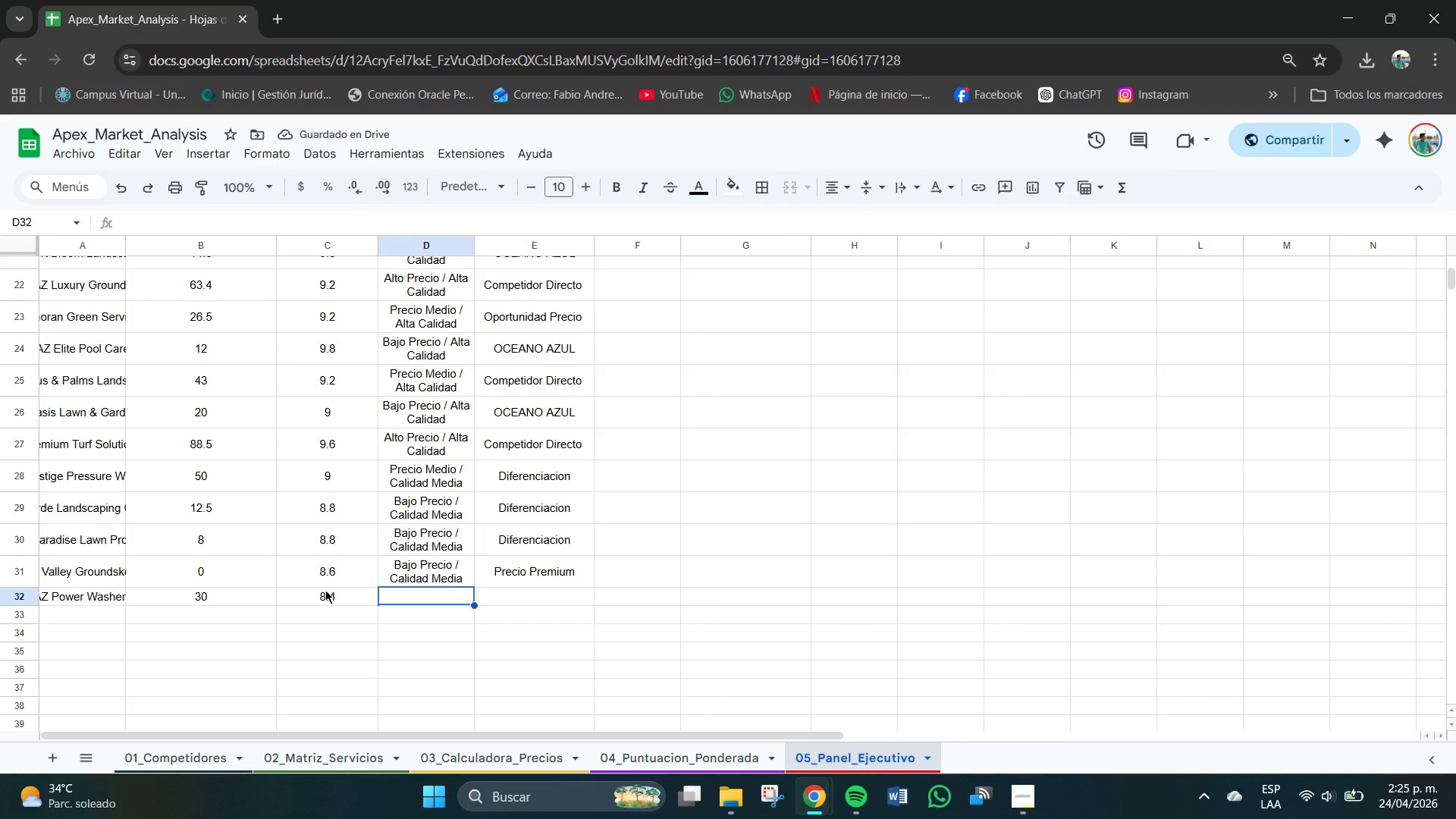 
type(Precio )
 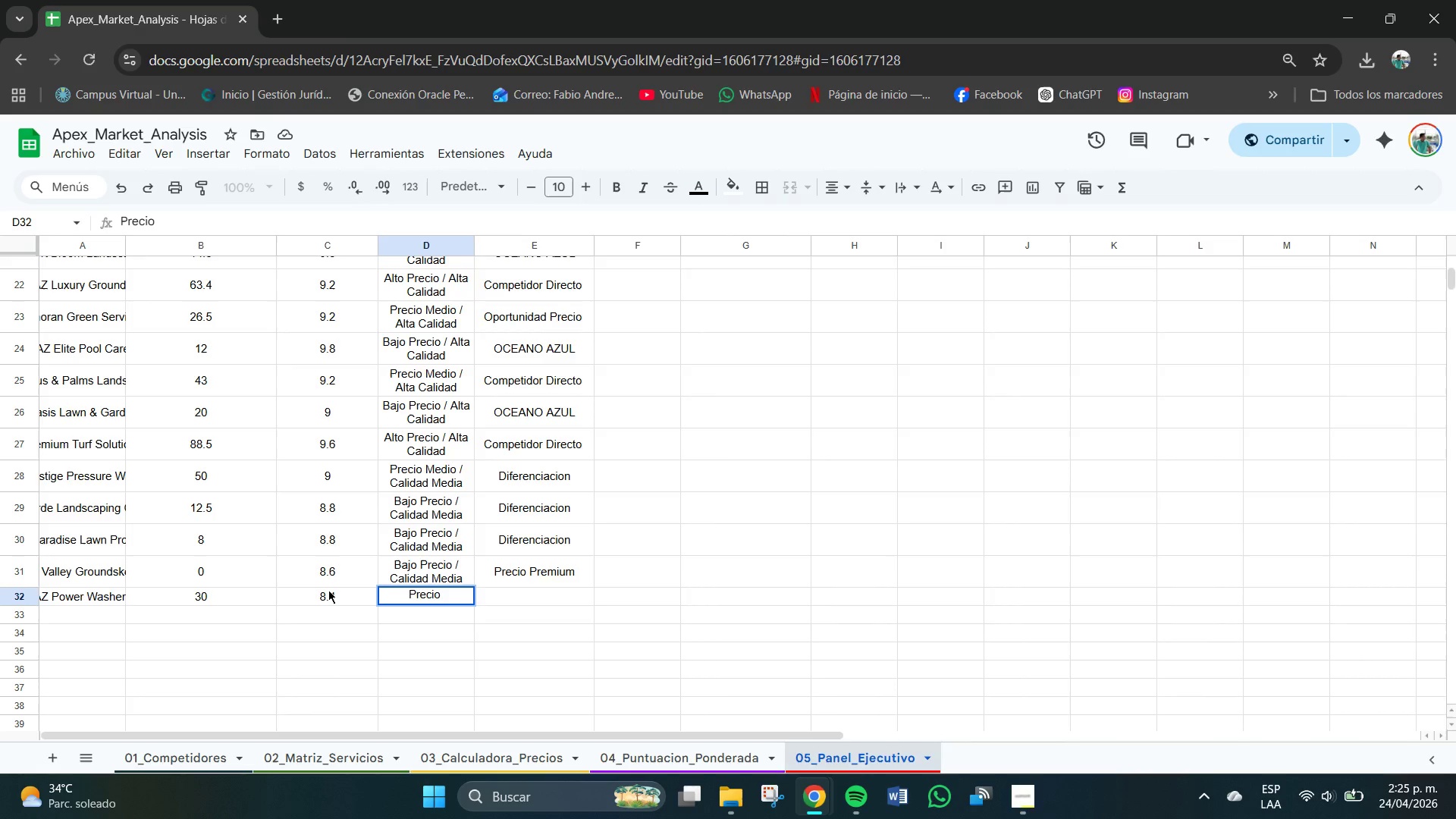 
type(Medio & Calidad Baja )
 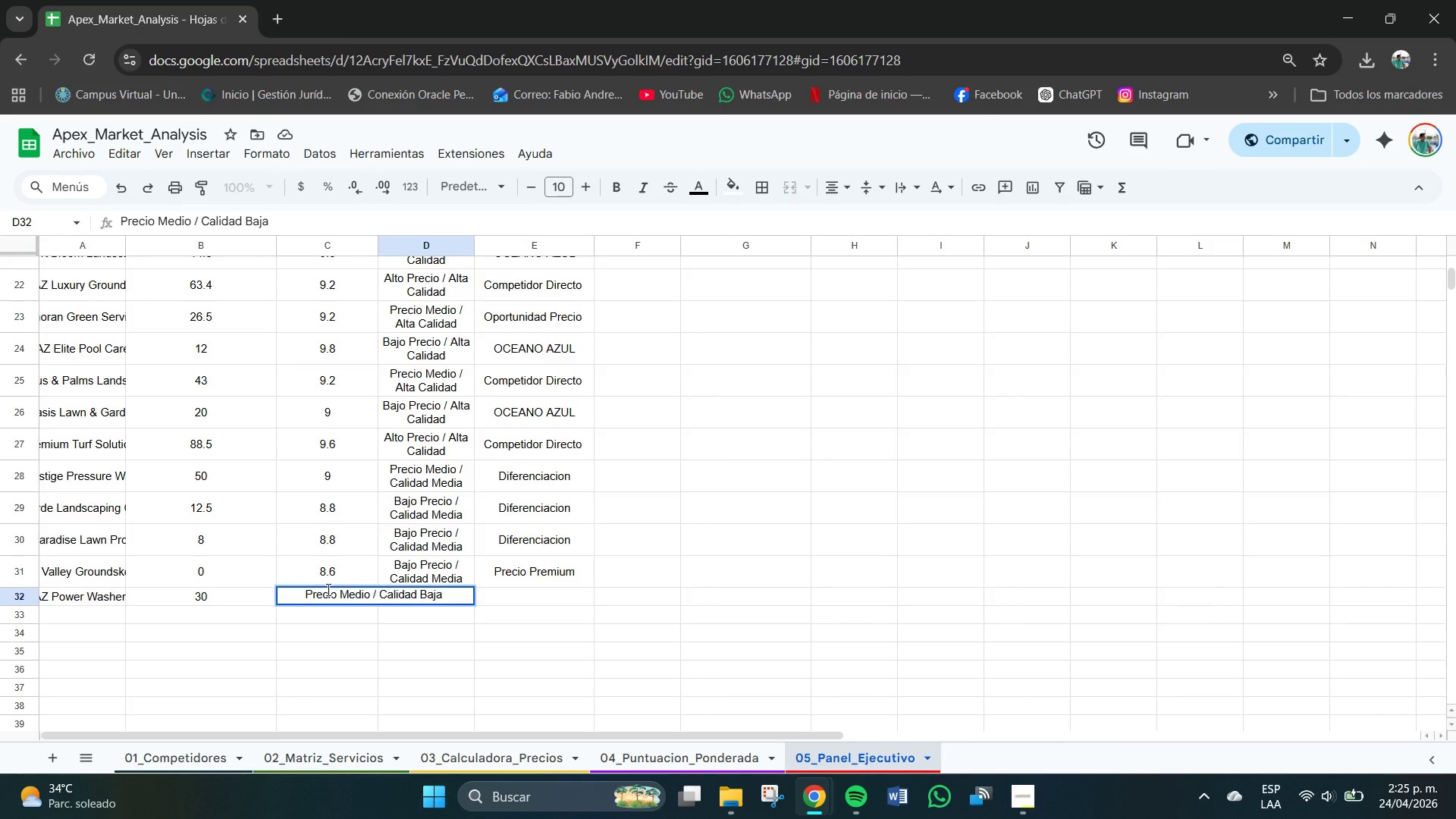 
key(Enter)
 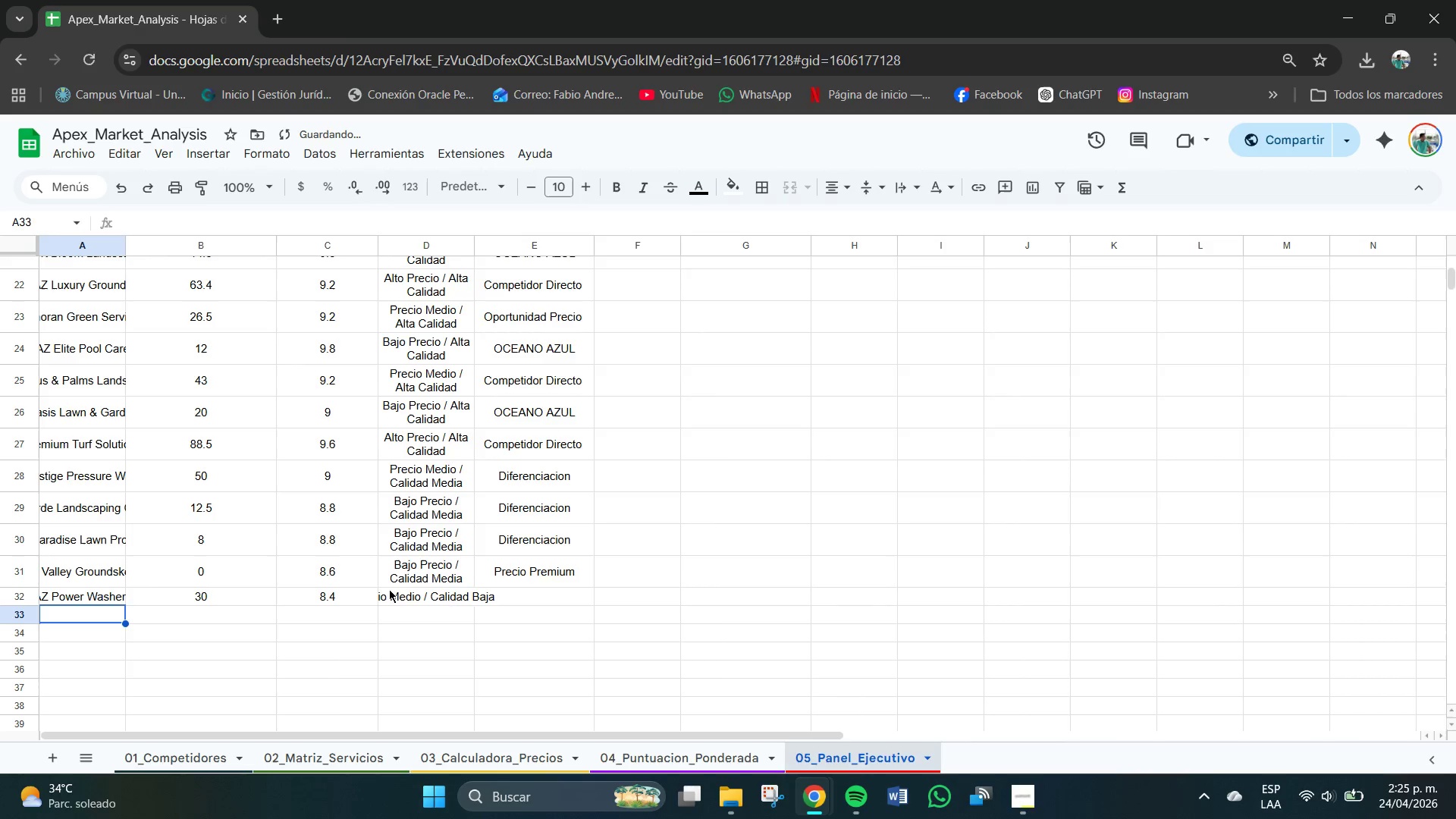 
left_click([413, 597])
 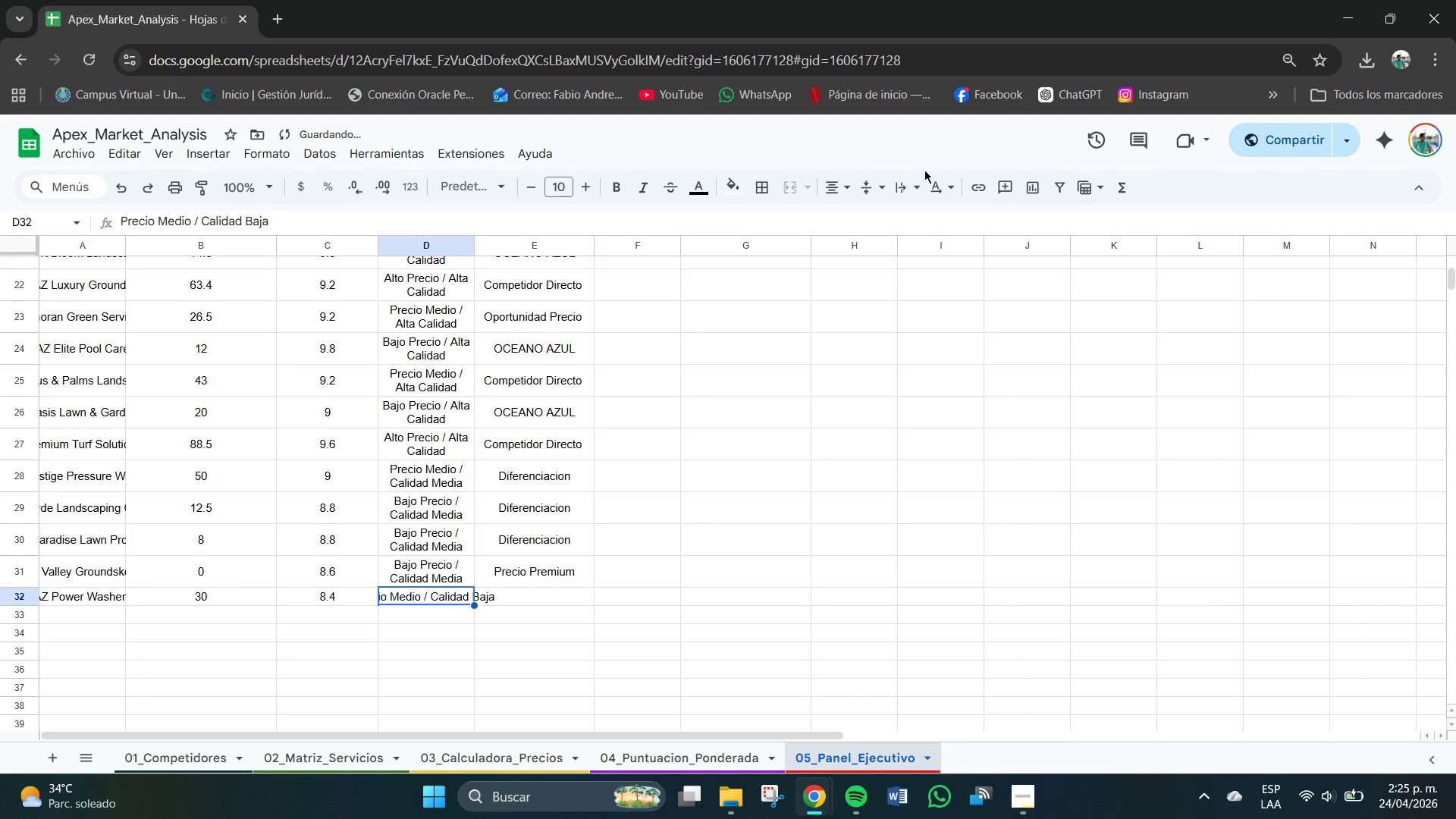 
left_click([911, 181])
 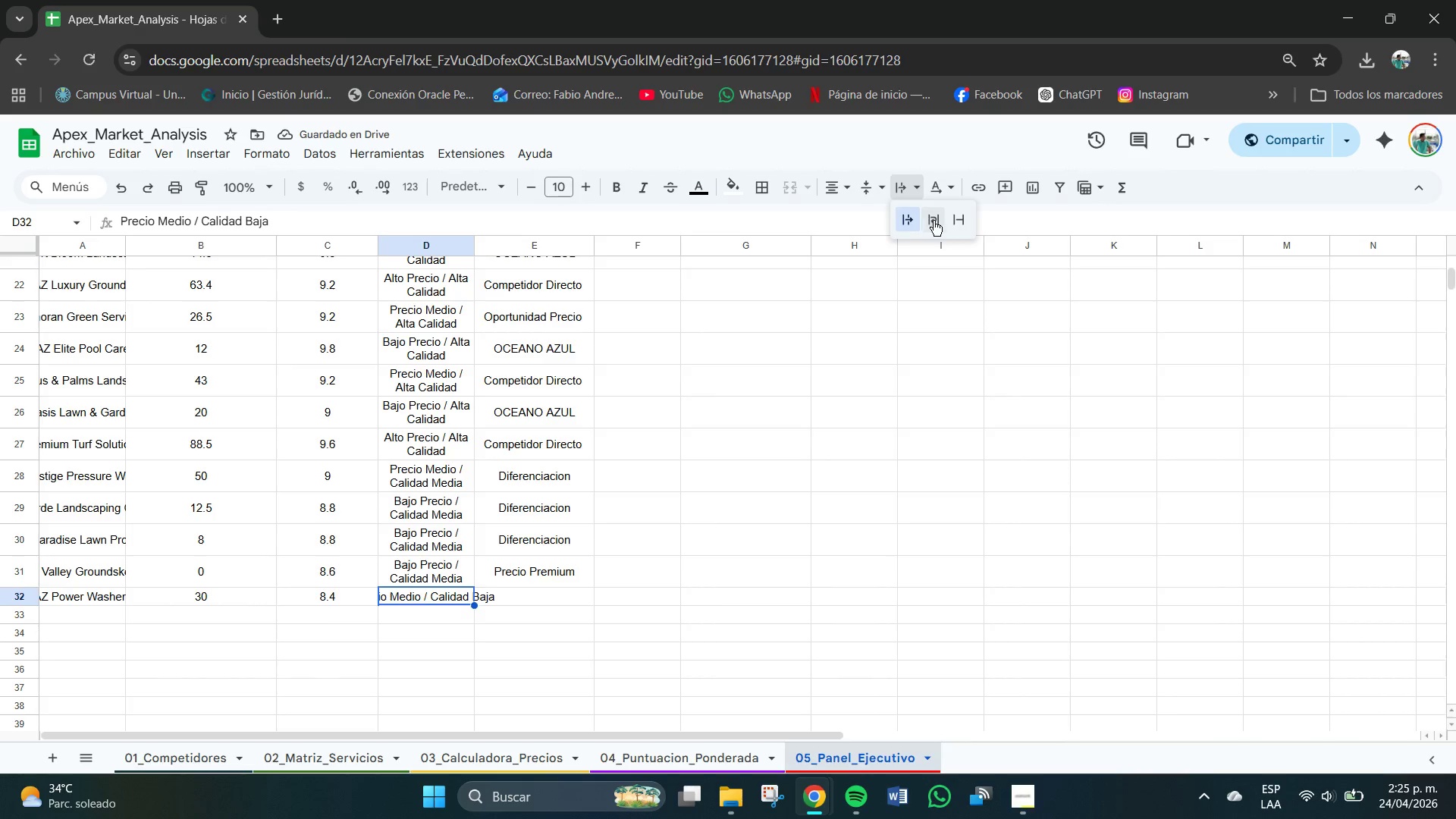 
left_click([935, 222])
 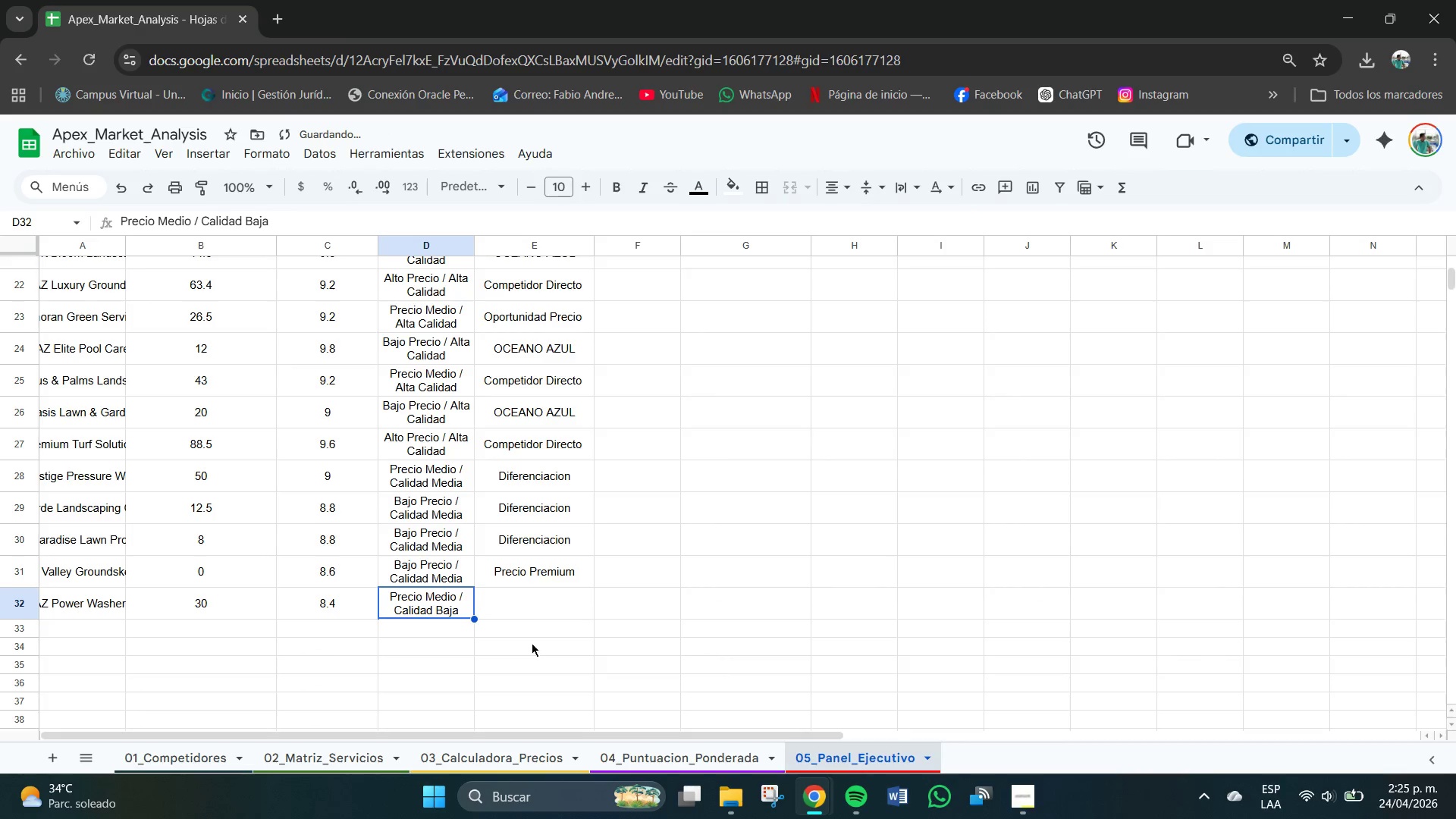 
left_click([526, 612])
 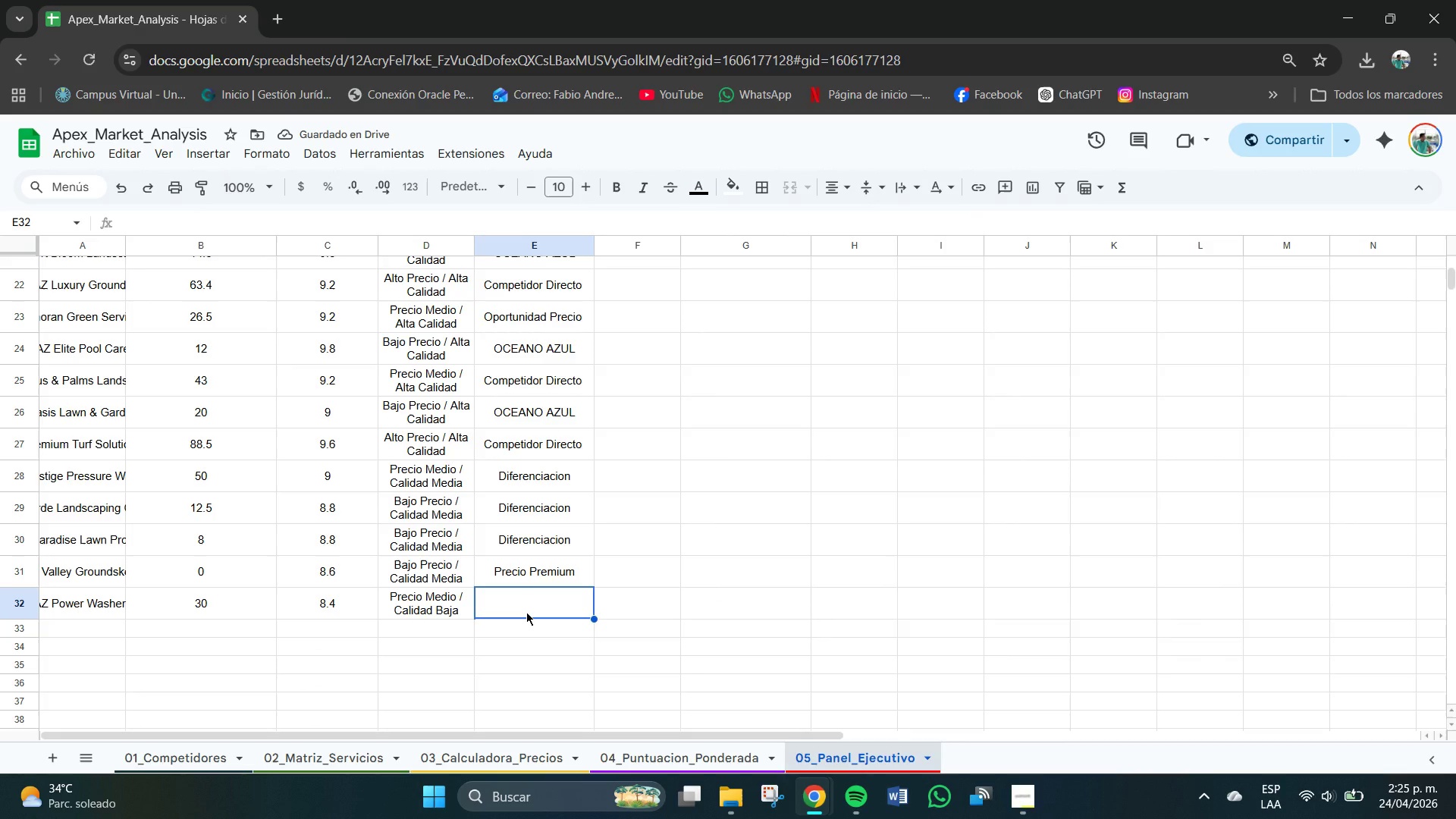 
type(Desvca)
key(Backspace)
key(Backspace)
key(Backspace)
type(cartado)
 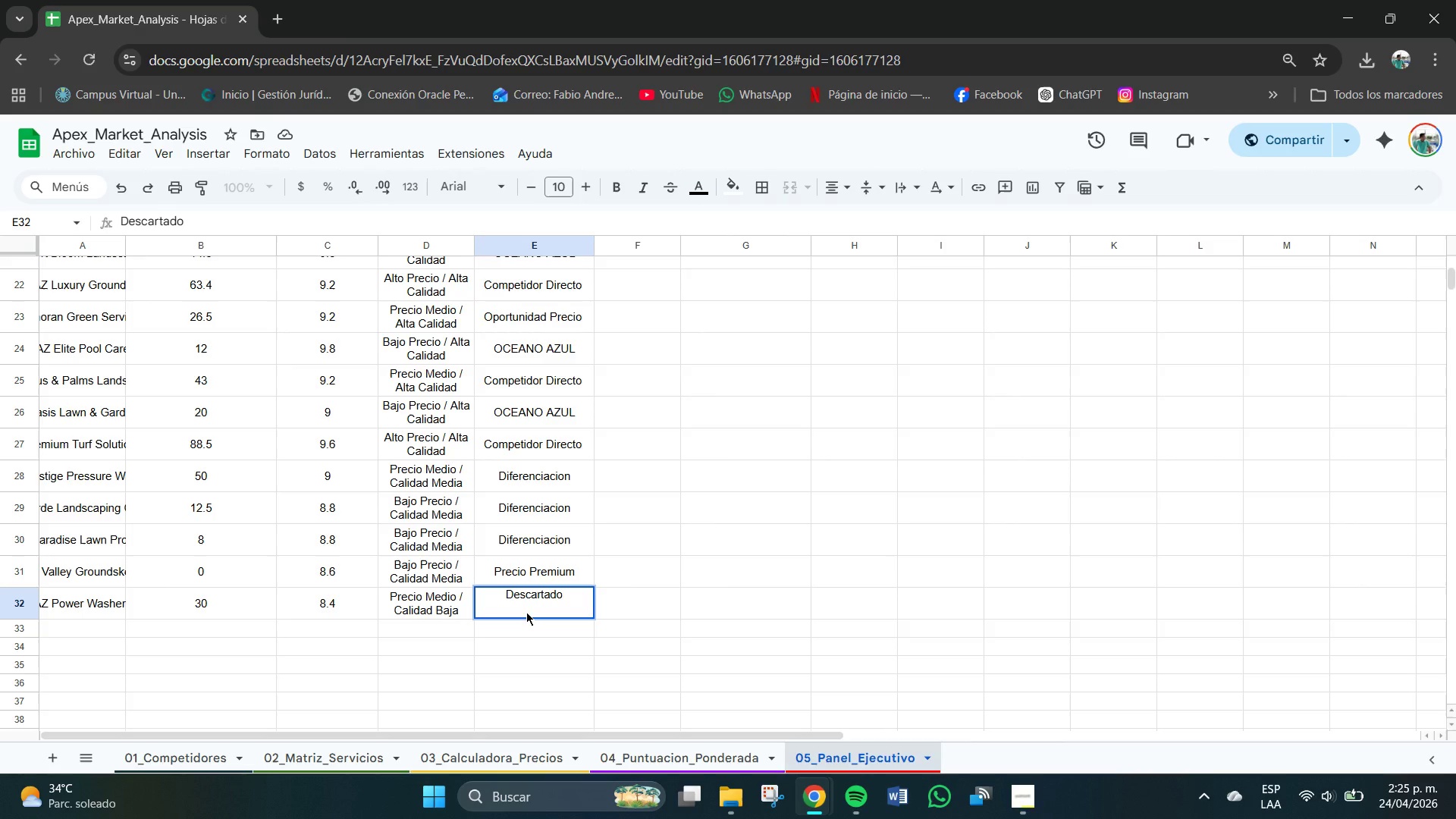 
key(Enter)
 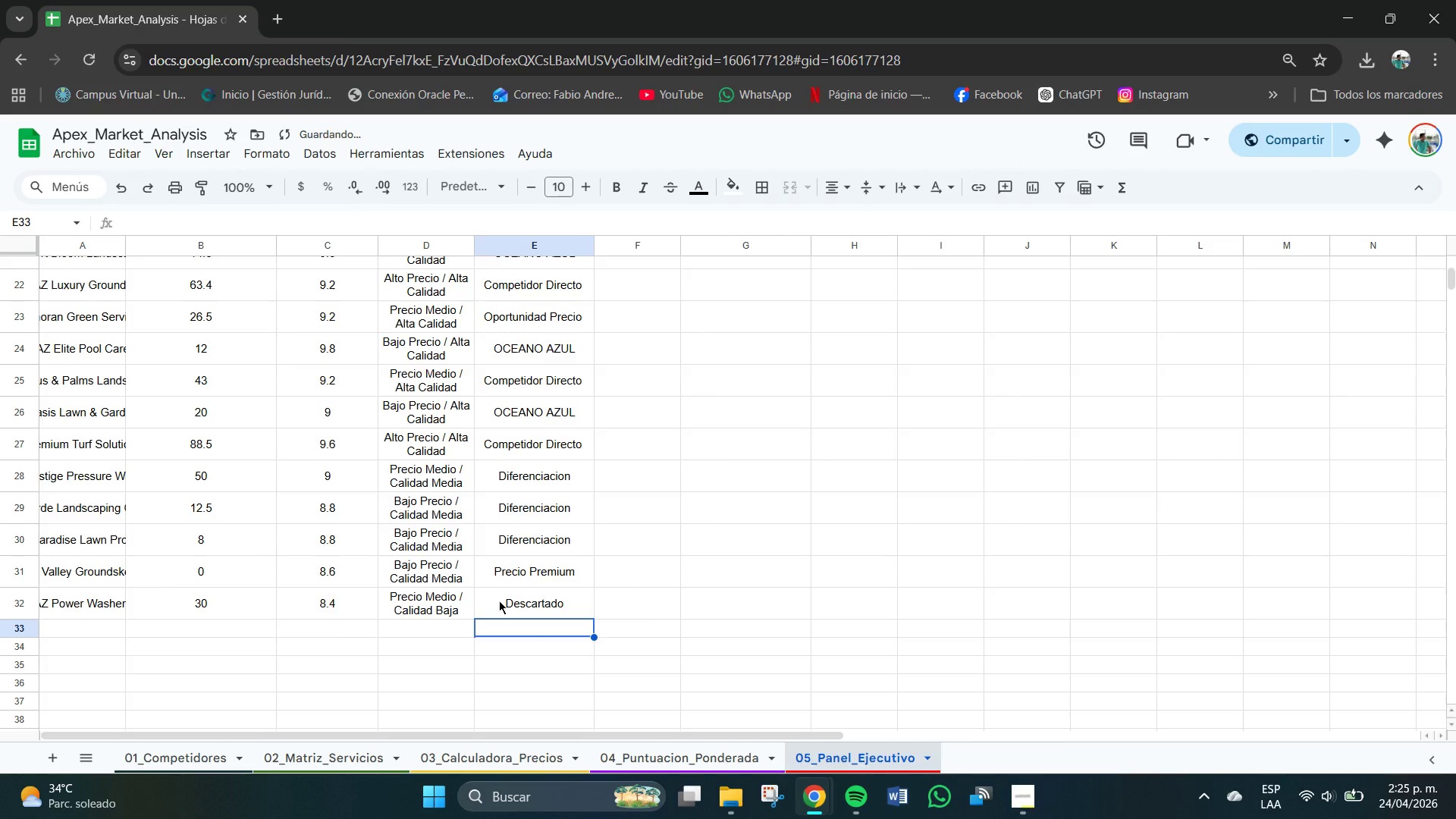 
scroll: coordinate [481, 686], scroll_direction: down, amount: 2.0
 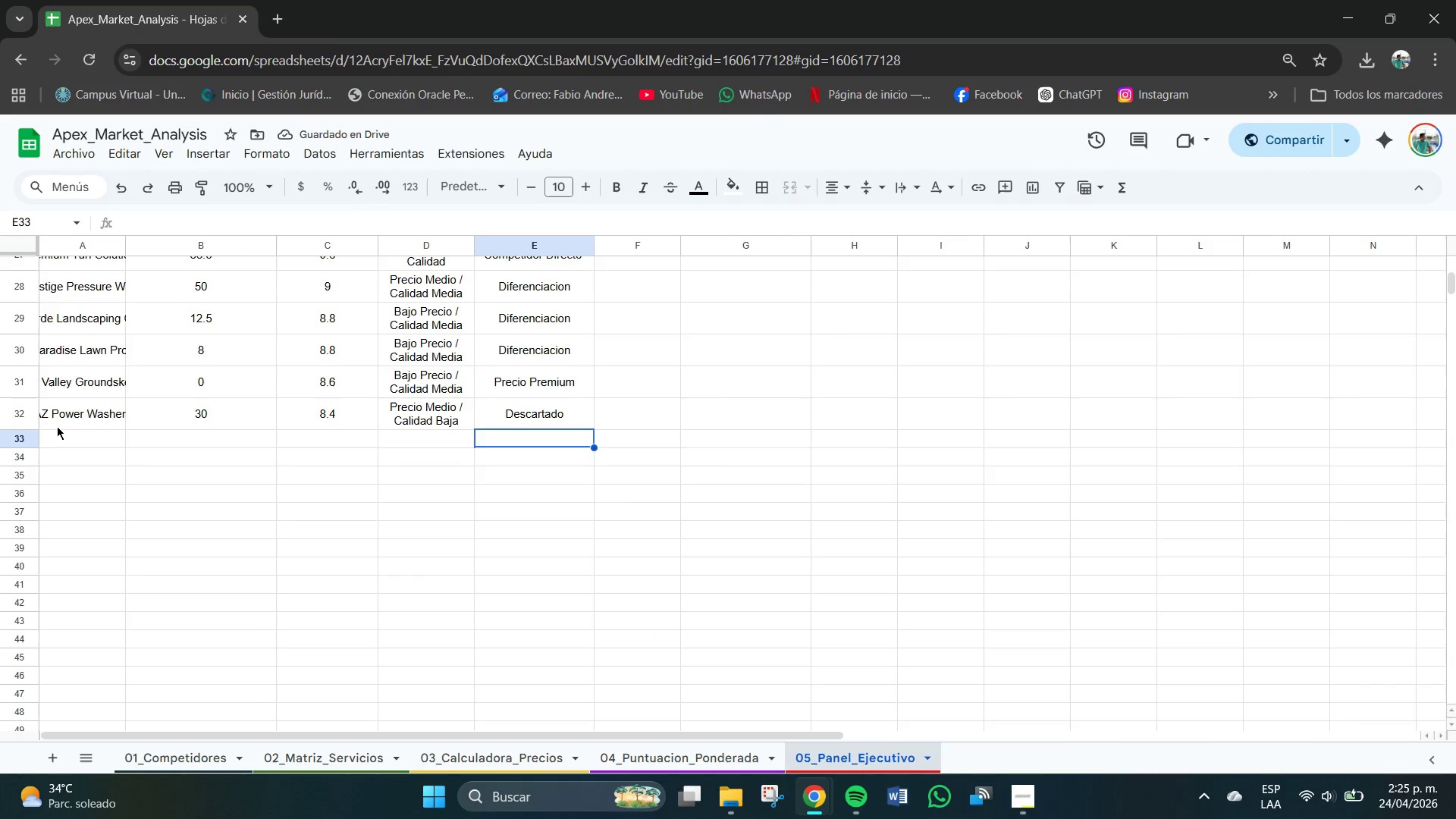 
left_click([66, 430])
 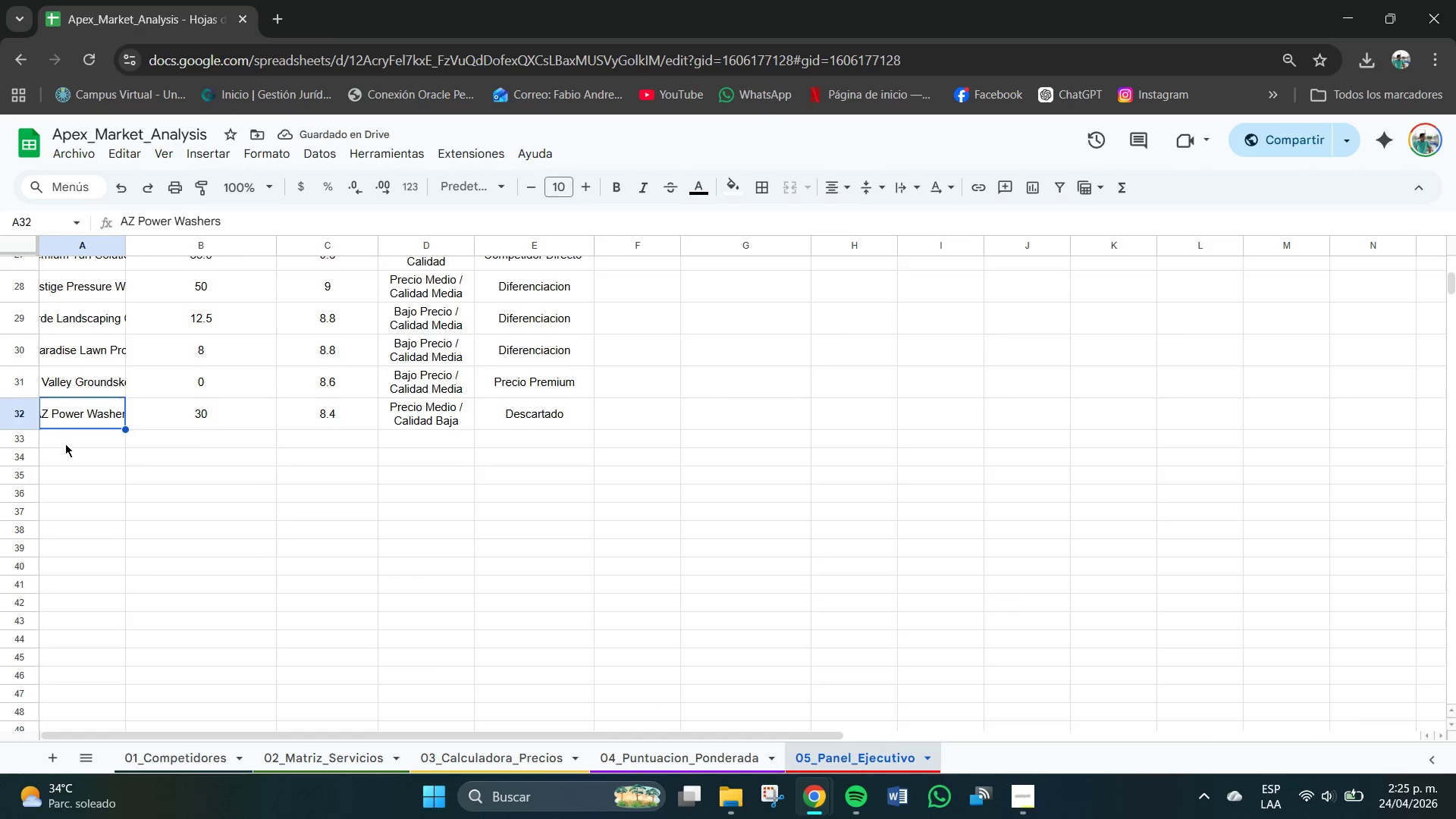 
left_click([65, 444])
 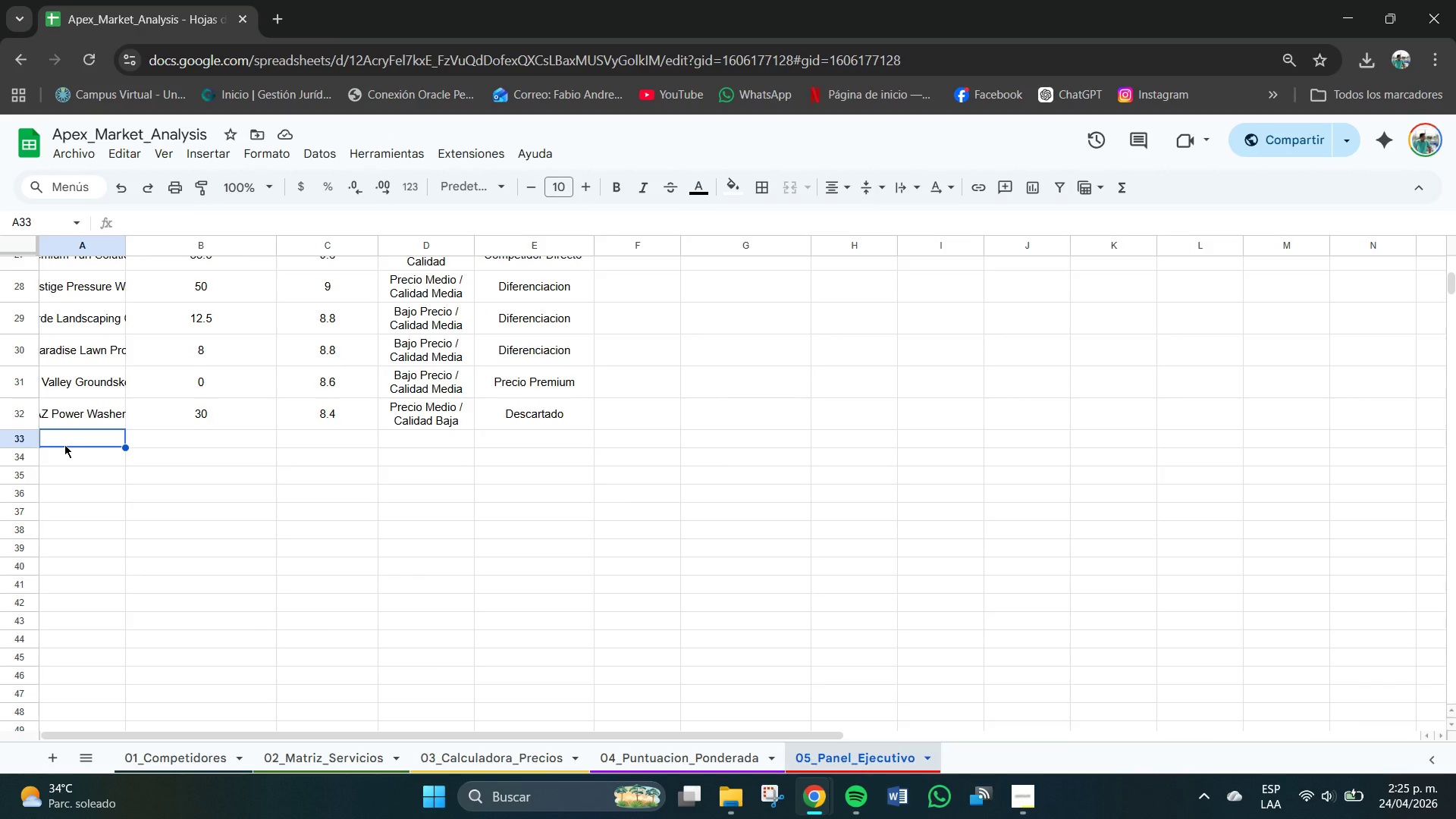 
wait(8.25)
 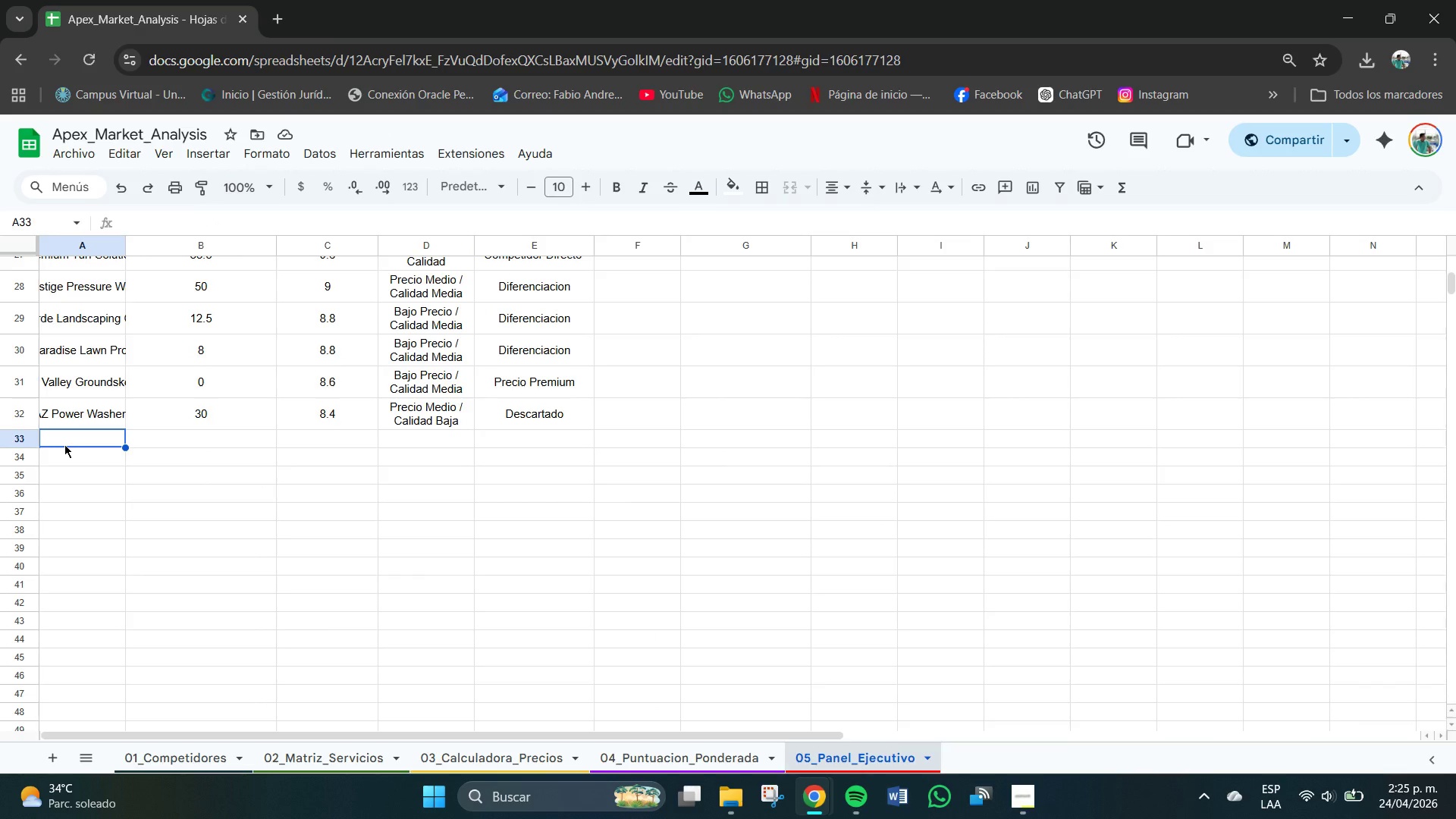 
type(Desert Sky Pool Service)
key(Tab)
 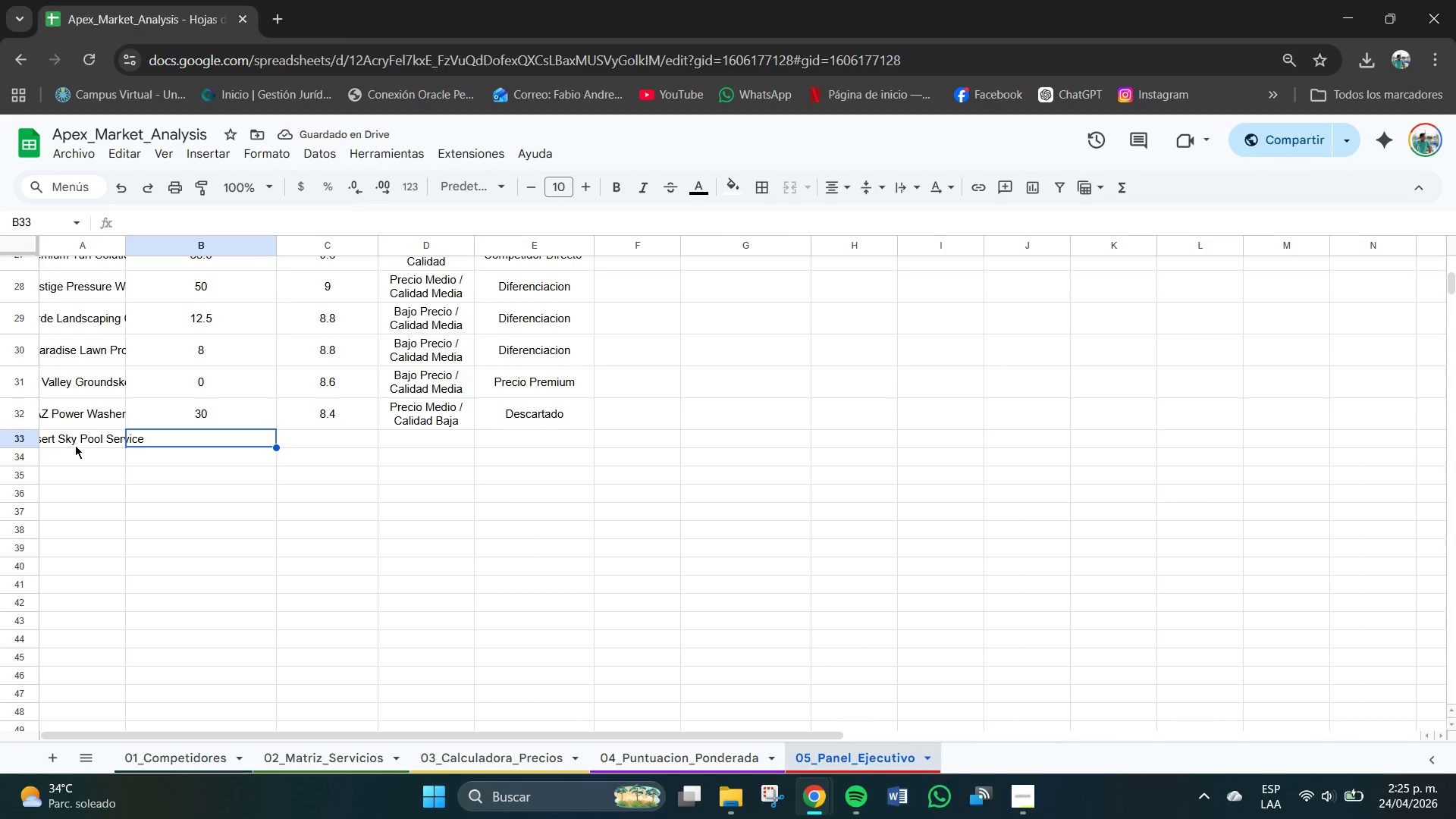 
type(7)
key(Tab)
type(8.8)
key(Tab)
type(Bajo Precio & Ca)
 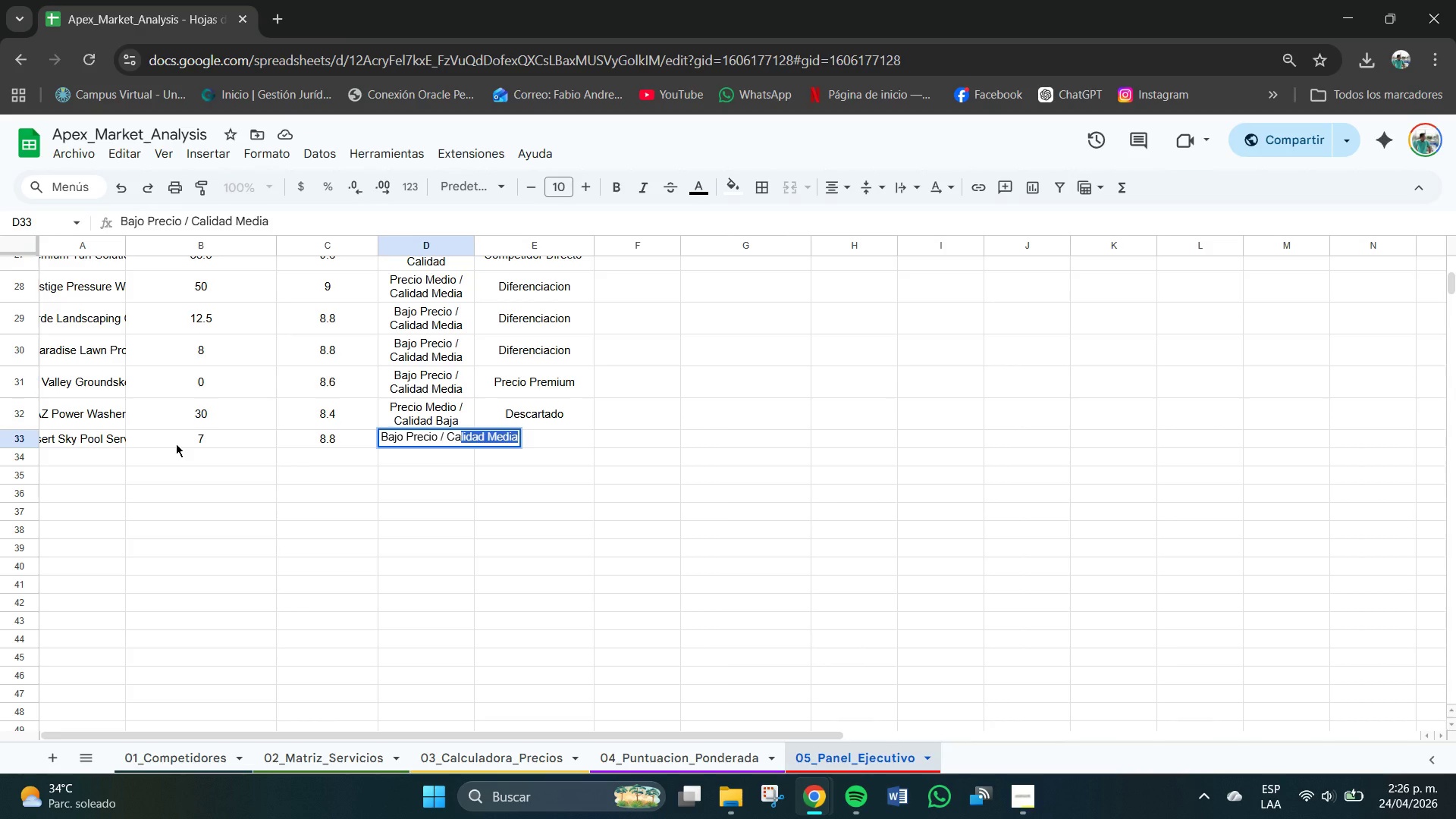 
key(Enter)
 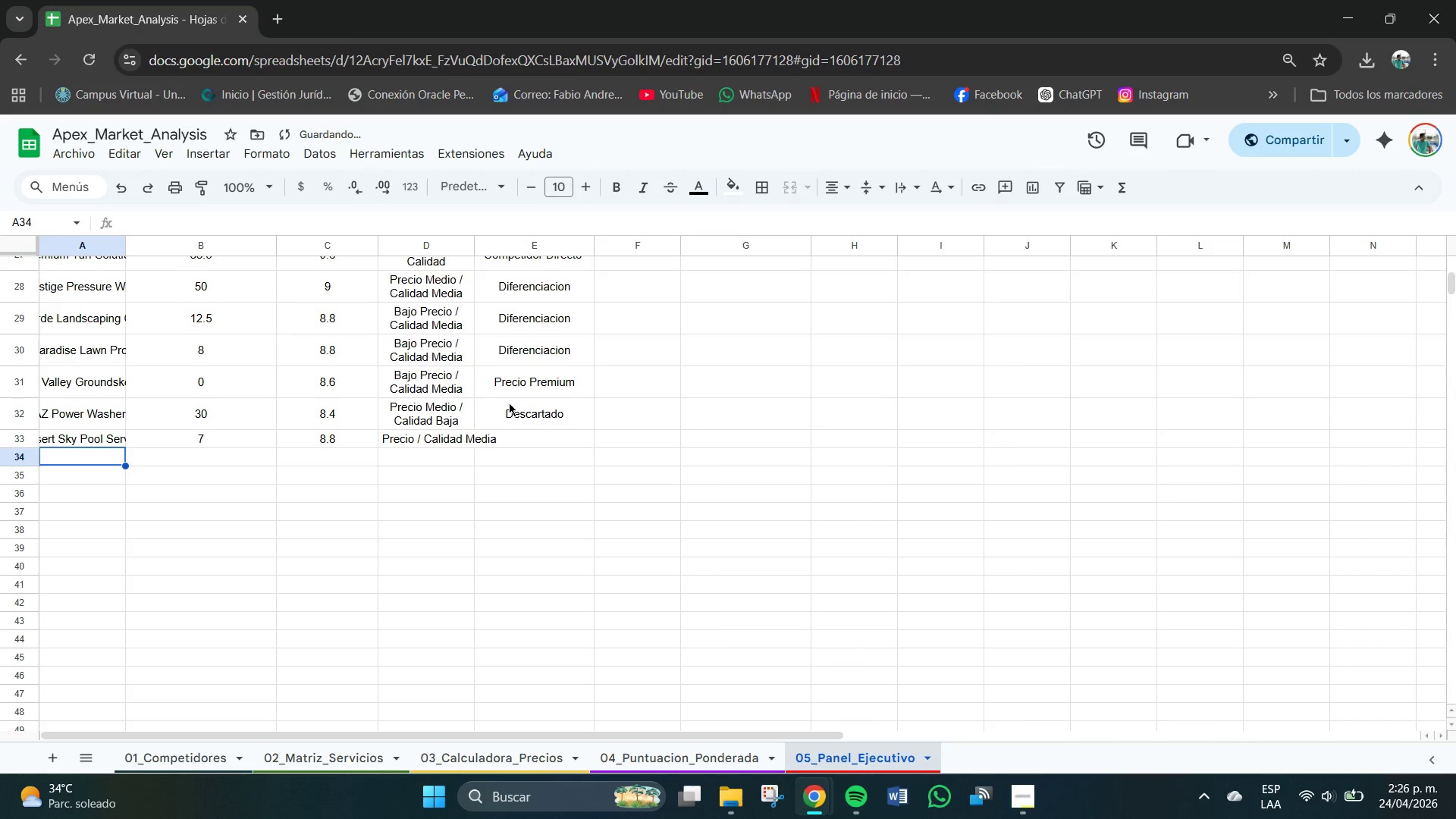 
left_click([421, 433])
 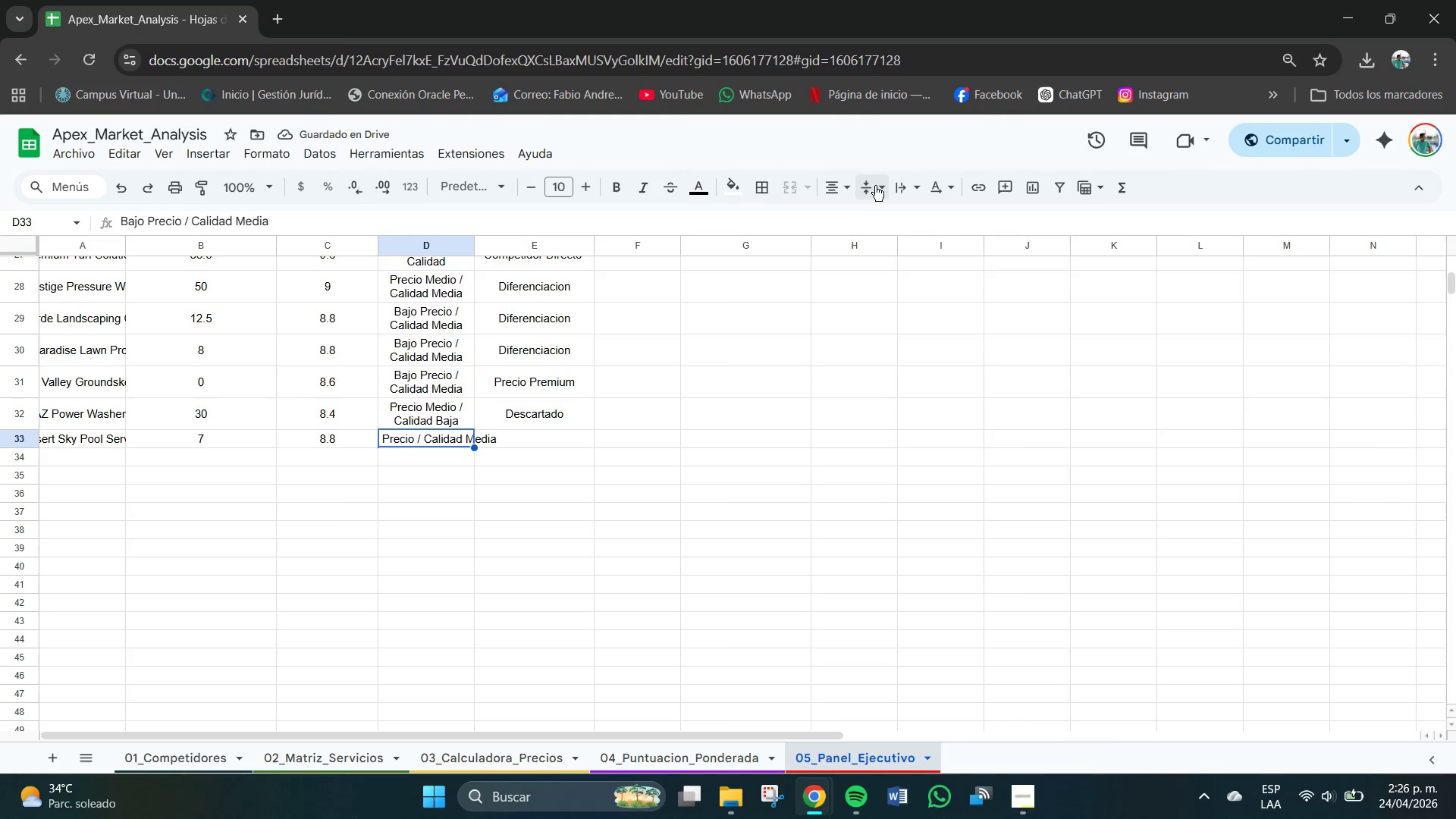 
left_click([868, 184])
 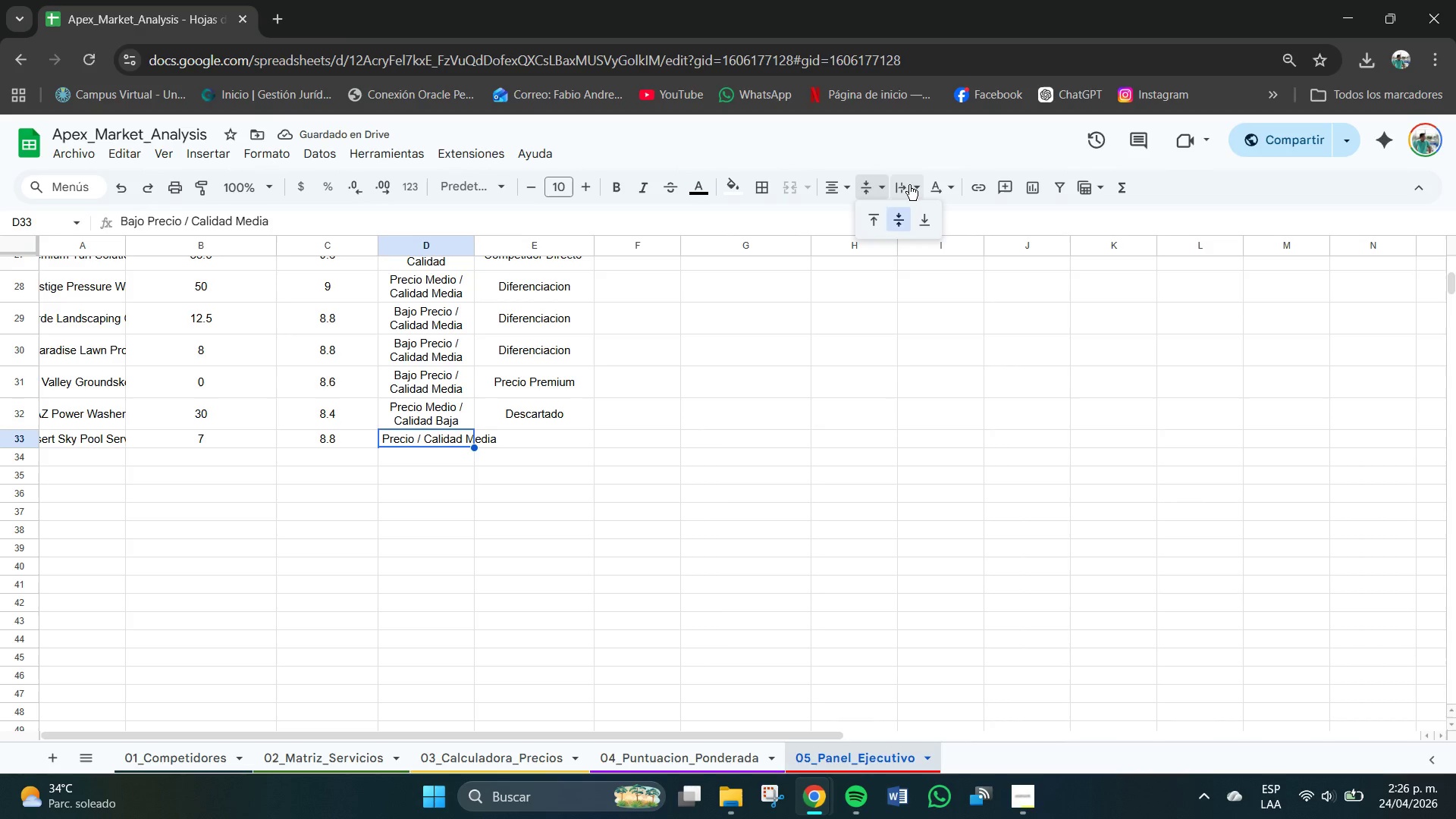 
left_click([905, 185])
 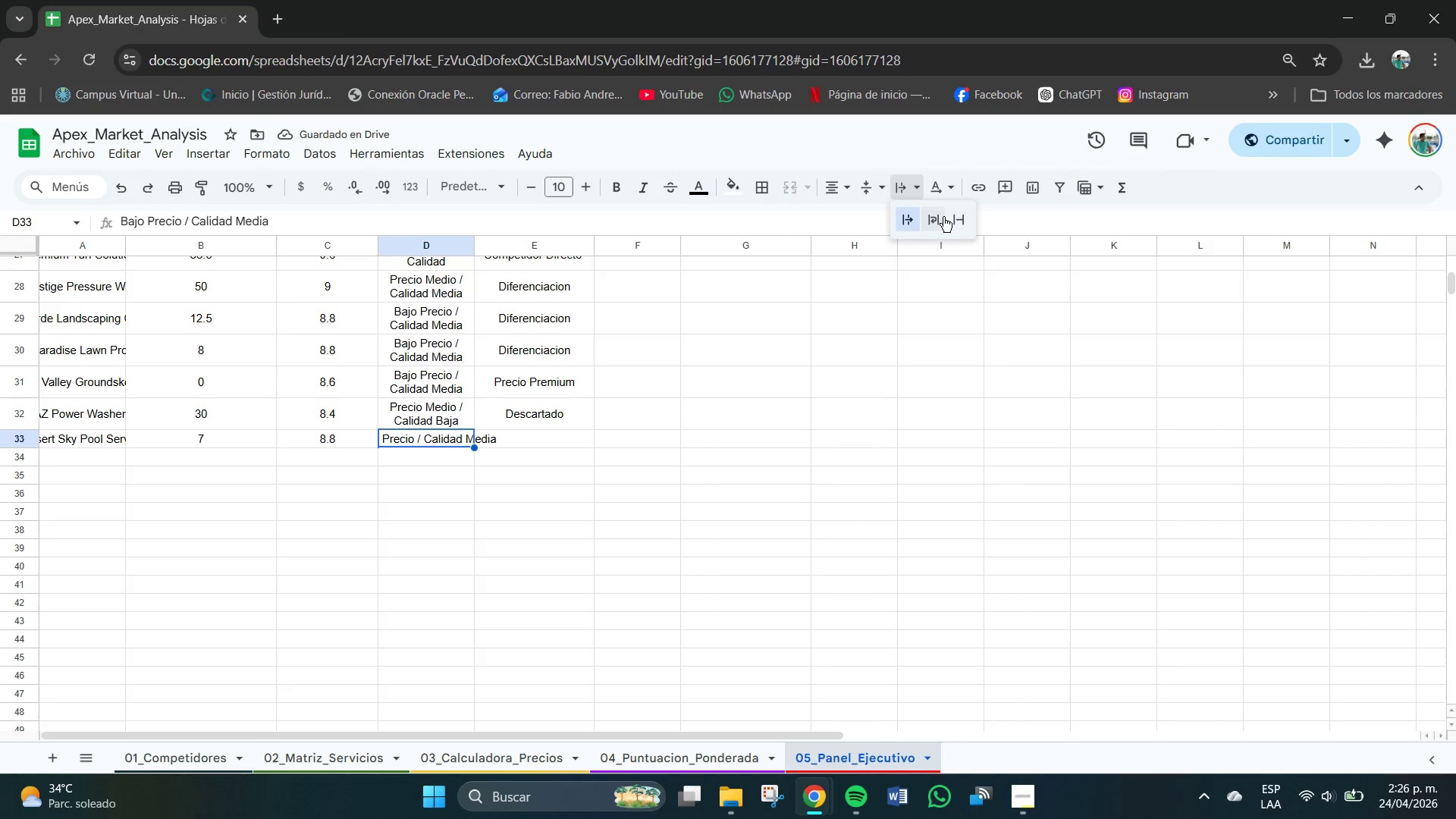 
left_click([931, 220])
 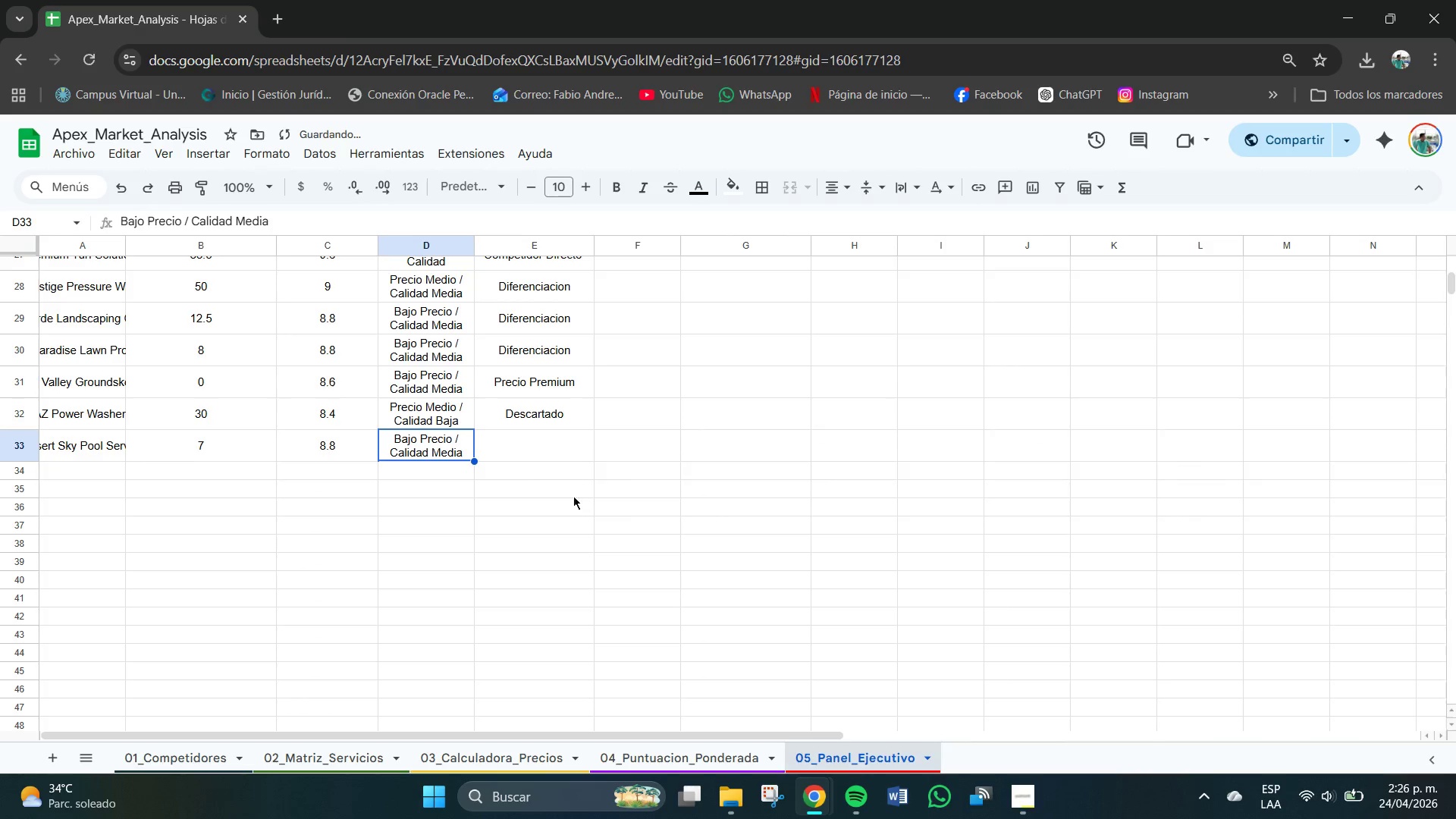 
left_click([550, 460])
 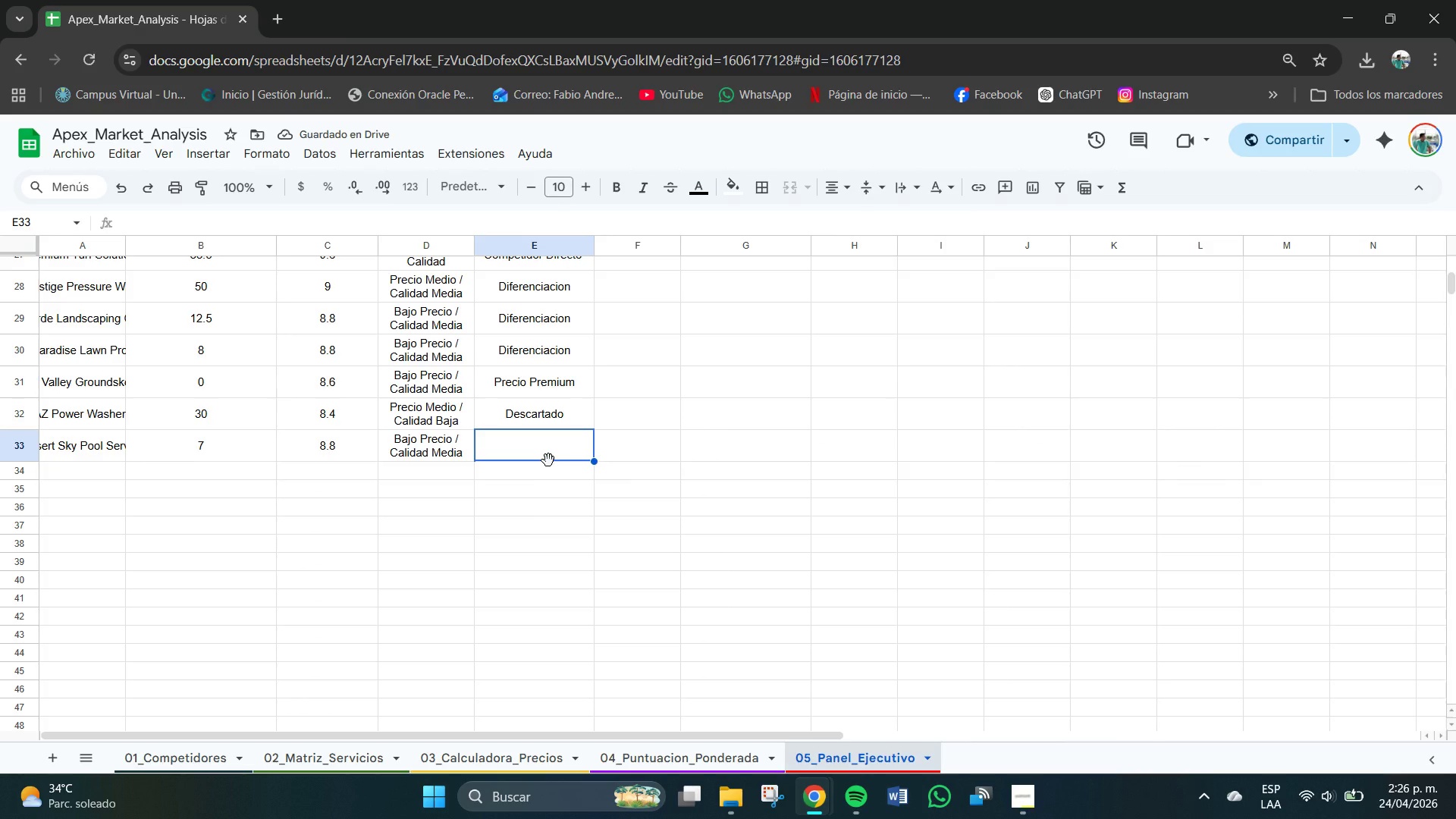 
left_click([548, 460])
 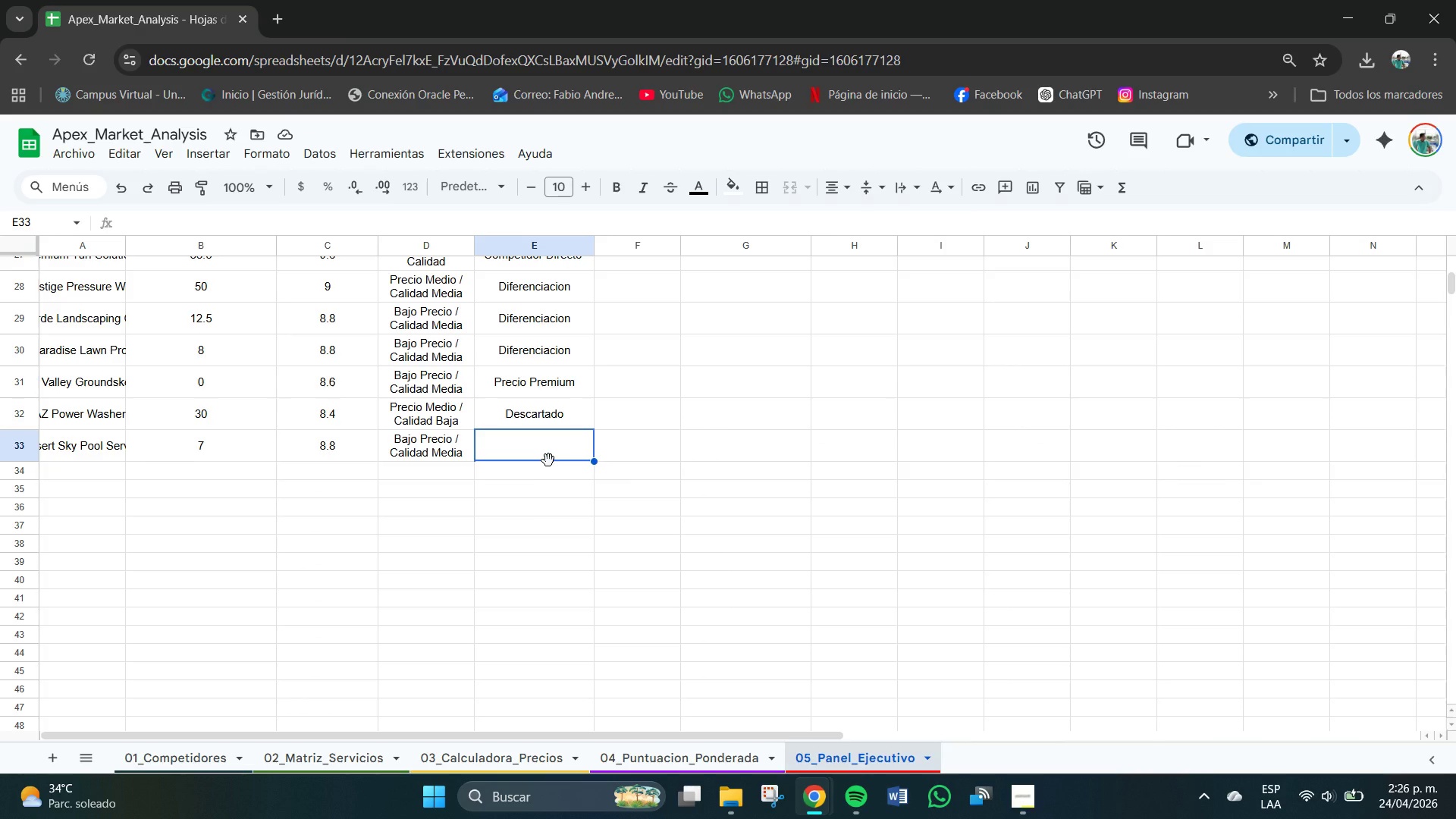 
type(Pre)
 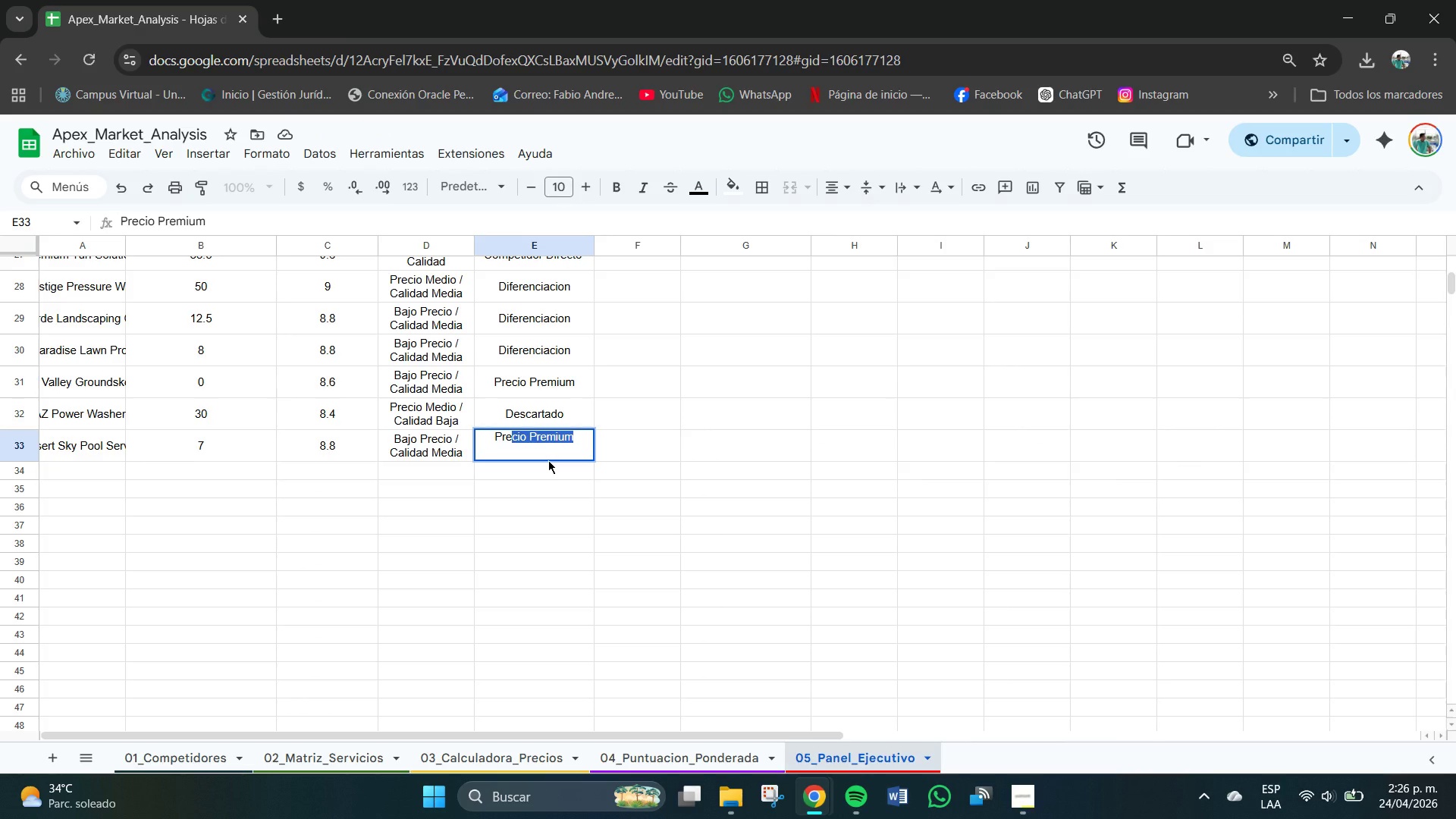 
key(Enter)
 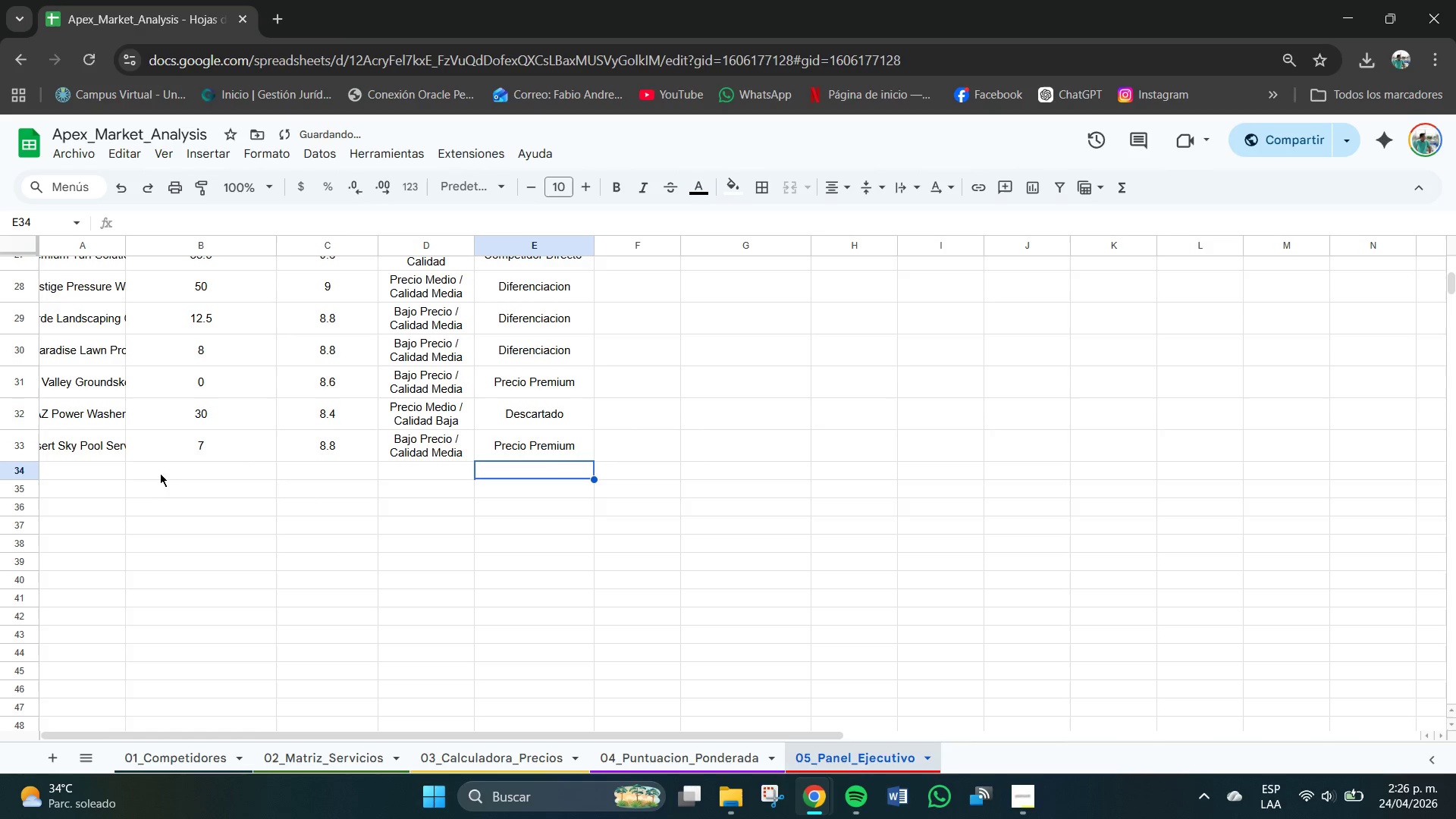 
left_click([83, 475])
 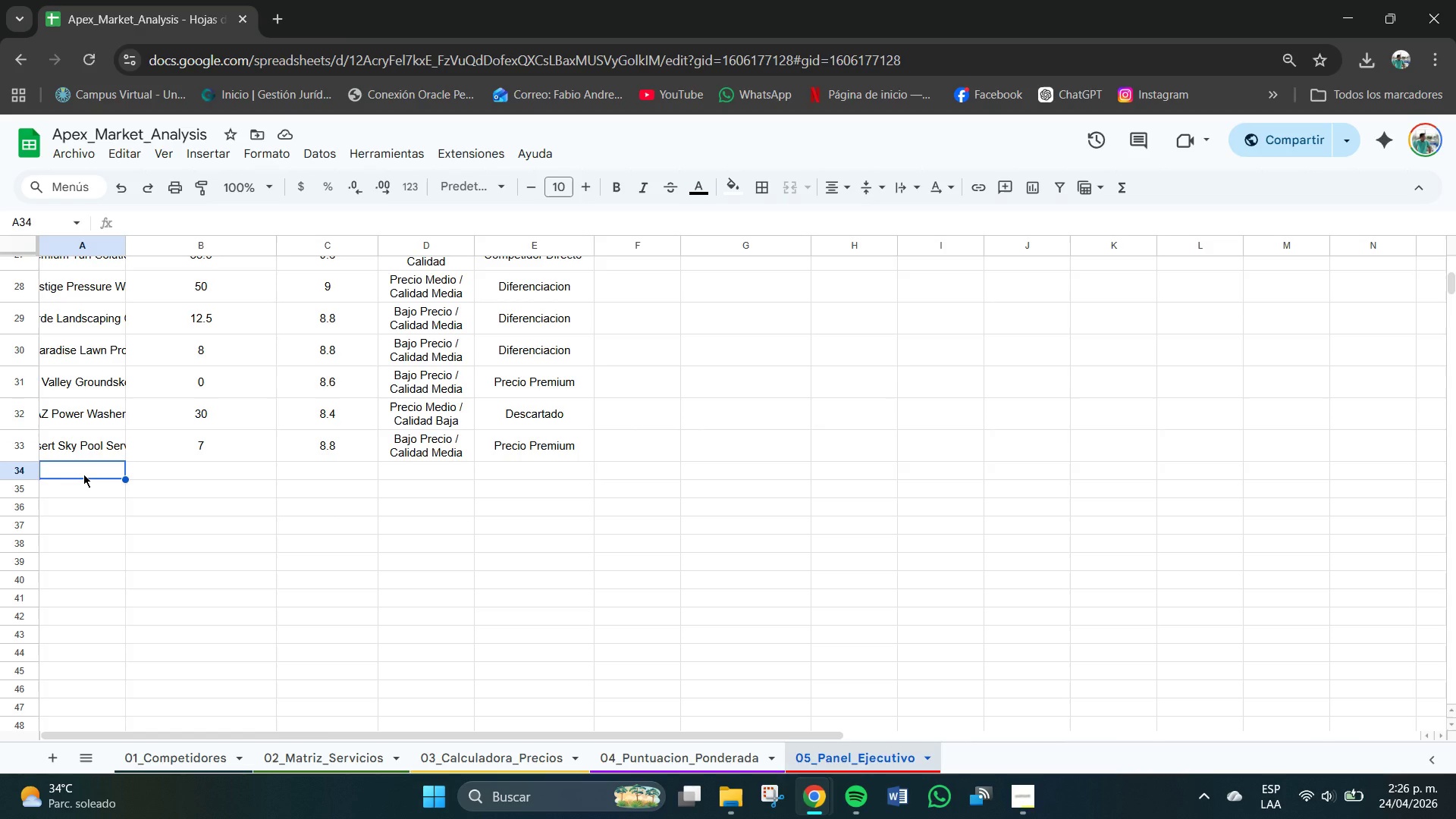 
wait(5.84)
 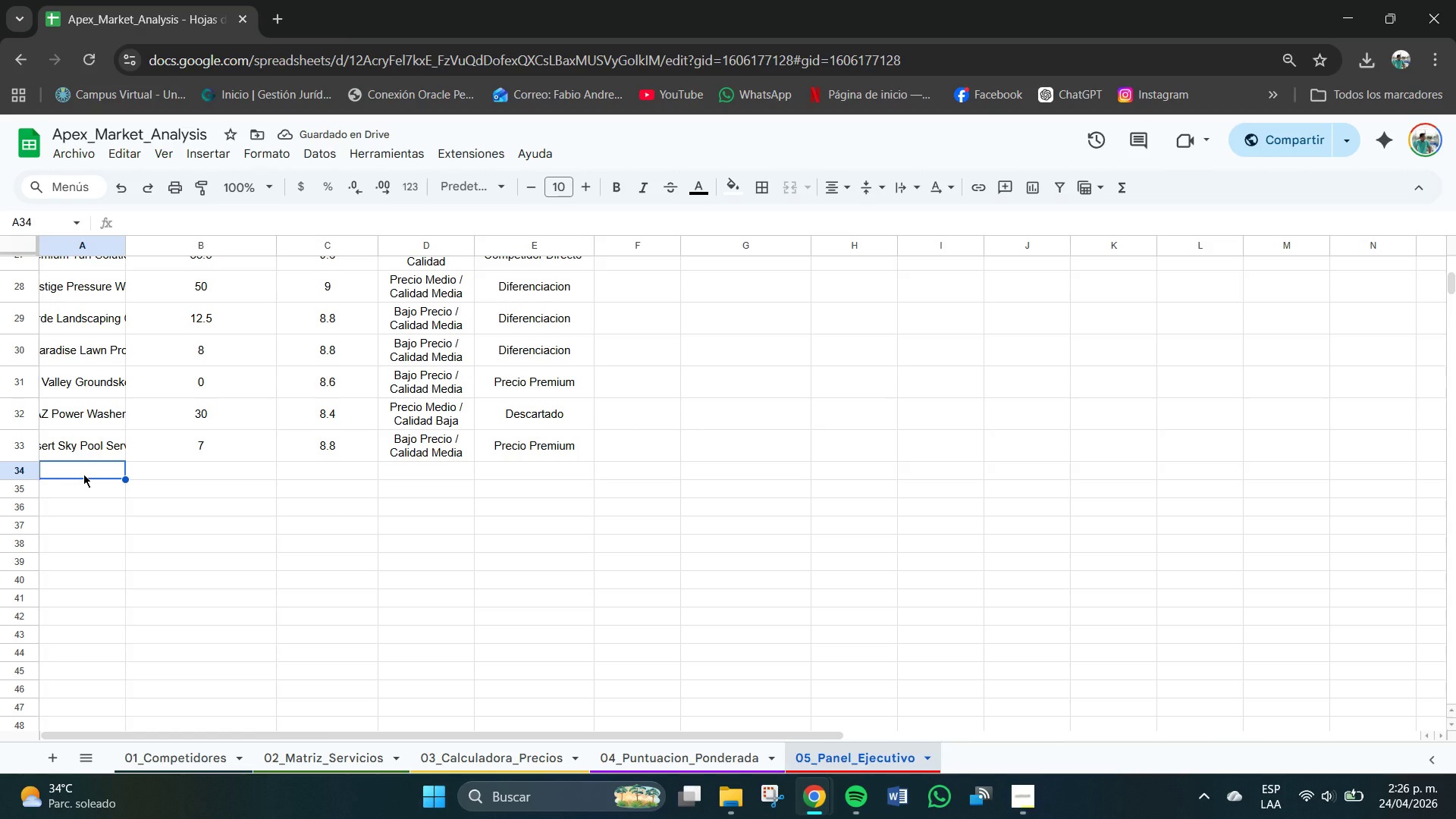 
type(Scottsde)
key(Backspace)
type(ae)
key(Backspace)
type(le Pool Pros)
key(Tab)
type(22)
key(Tab)
type(9)
key(Tab)
type(Precio Medio &Al)
key(Backspace)
key(Backspace)
type( Alta)
 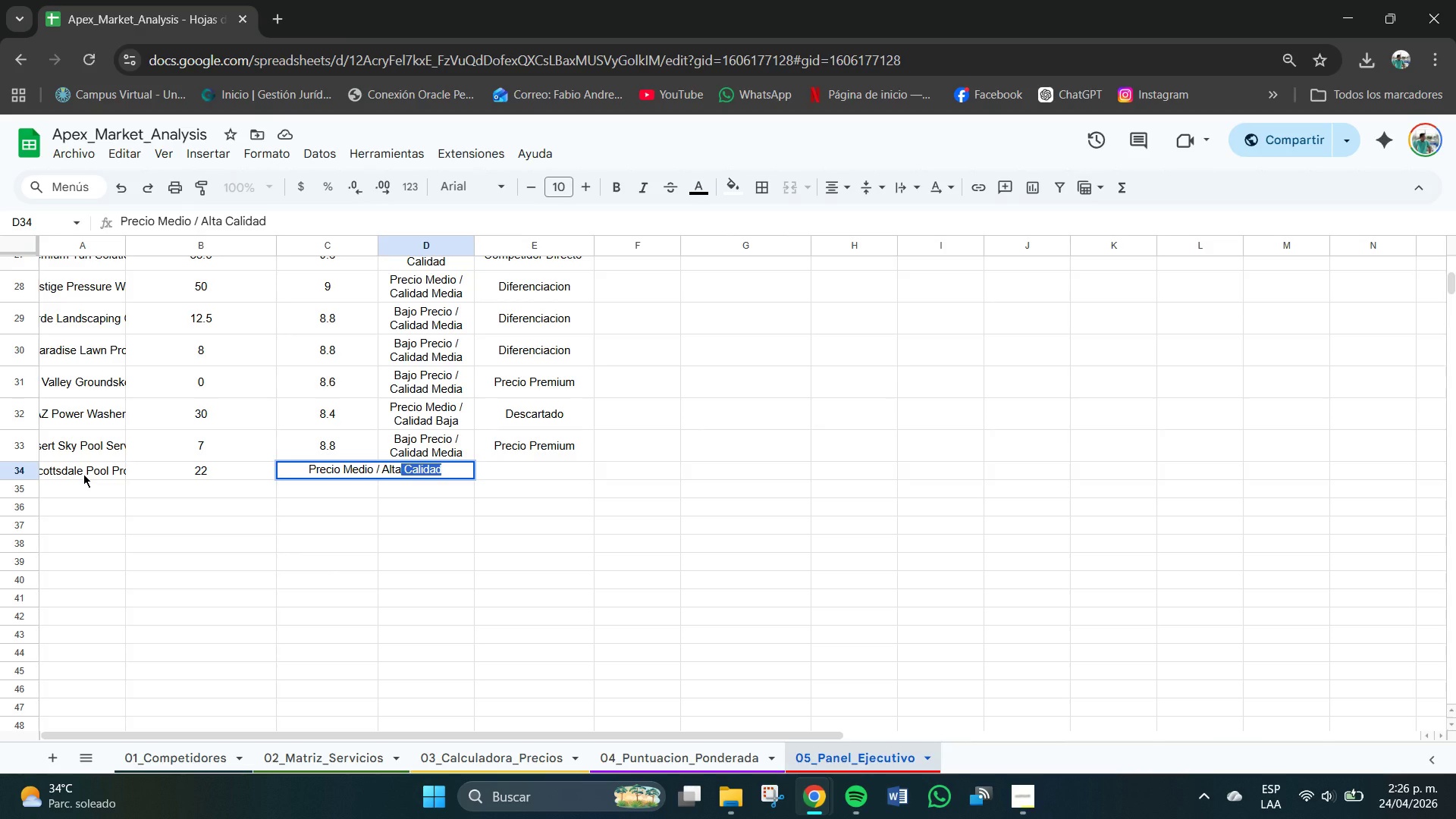 
key(Enter)
 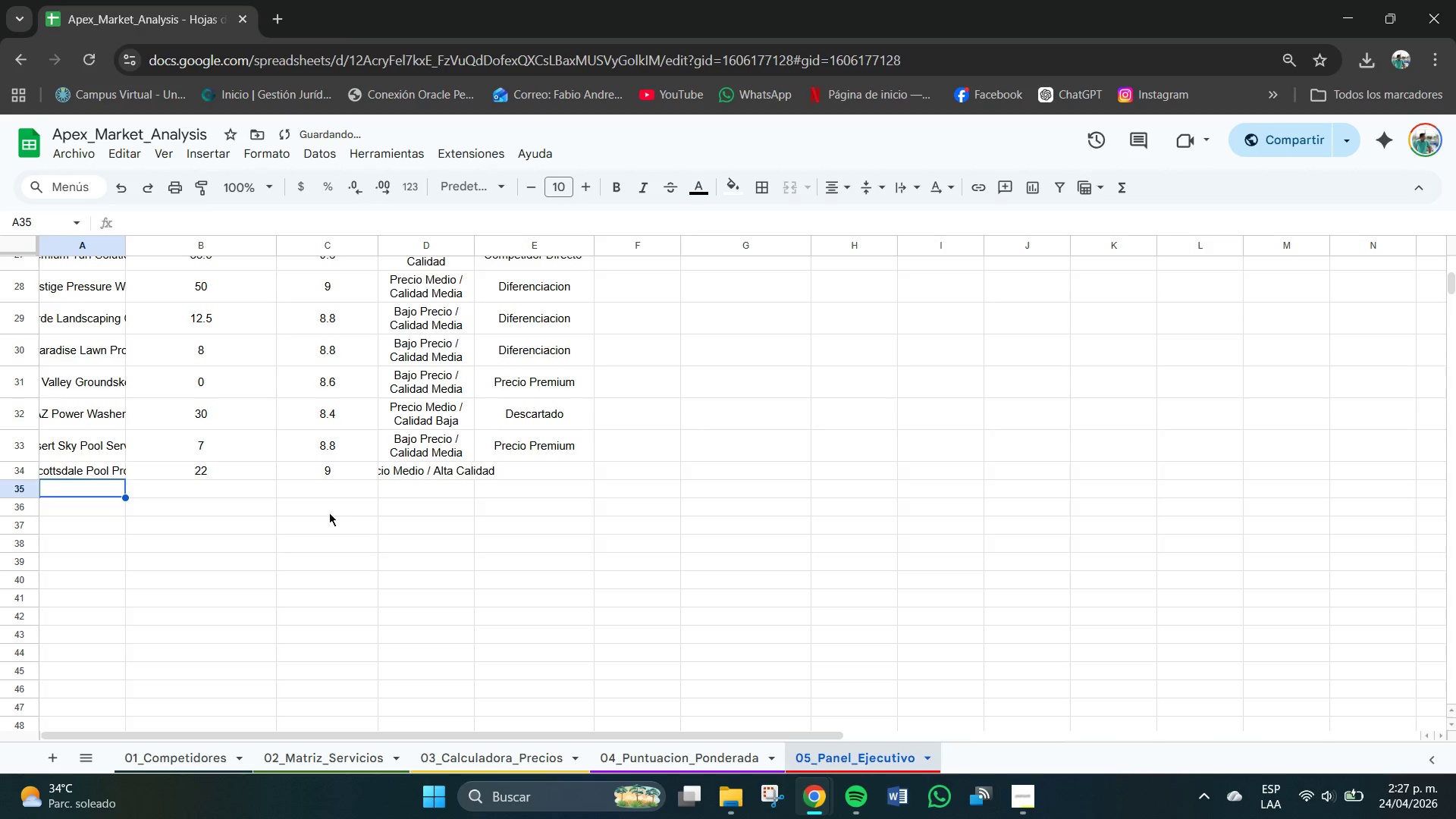 
left_click([433, 469])
 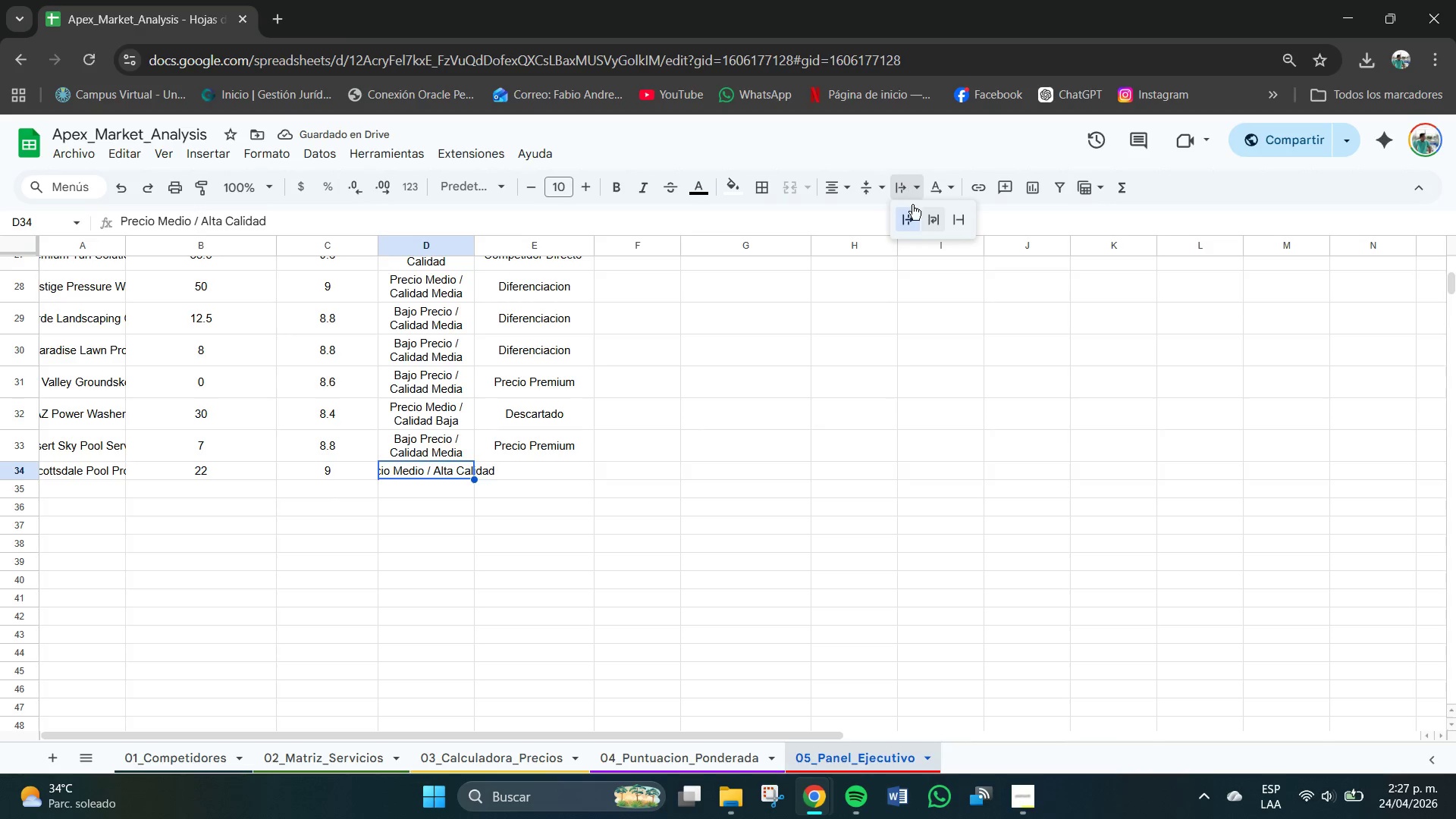 
left_click([930, 218])
 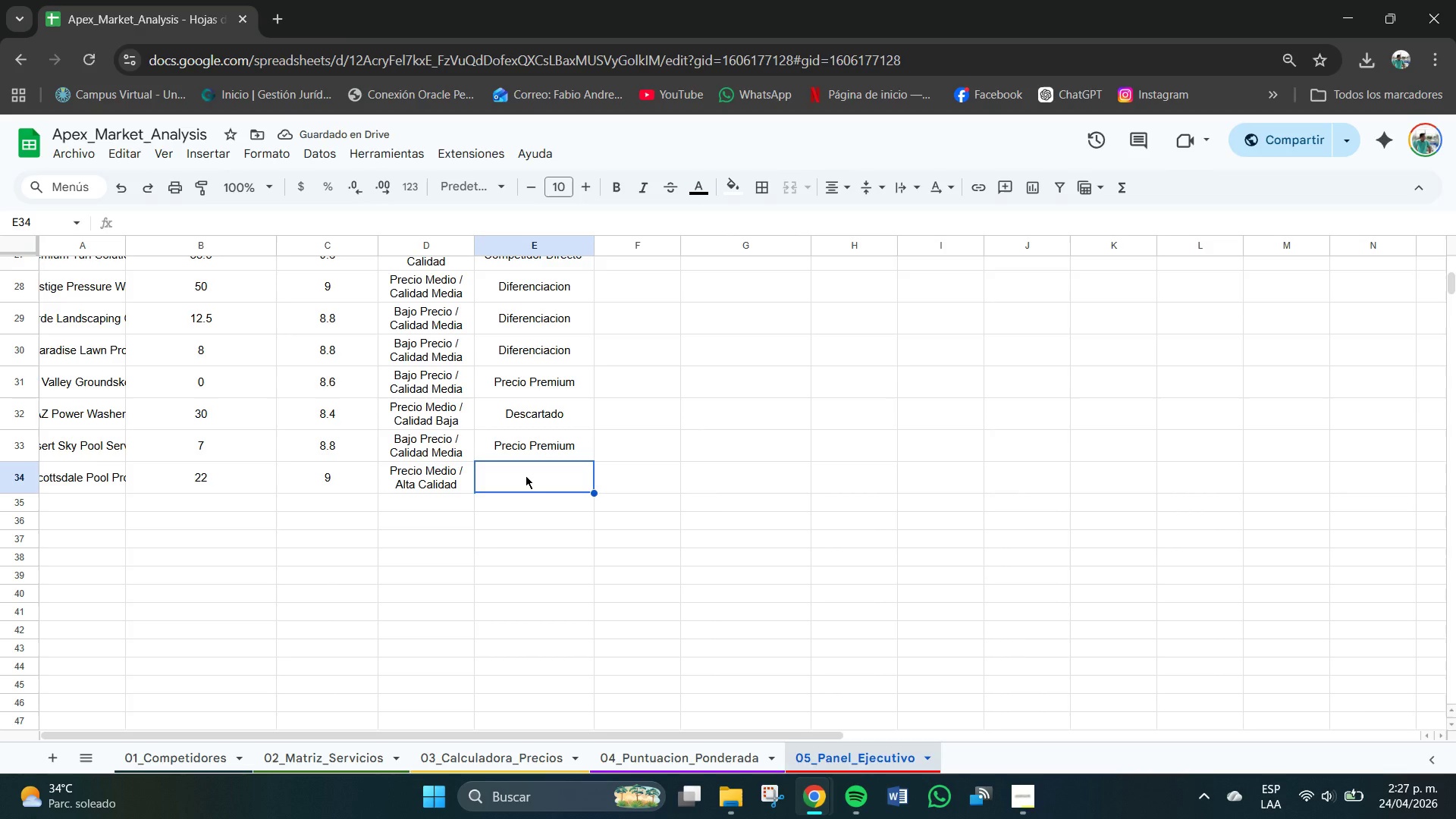 
type(Oprt)
key(Backspace)
key(Backspace)
type(ortunidad Precio )
 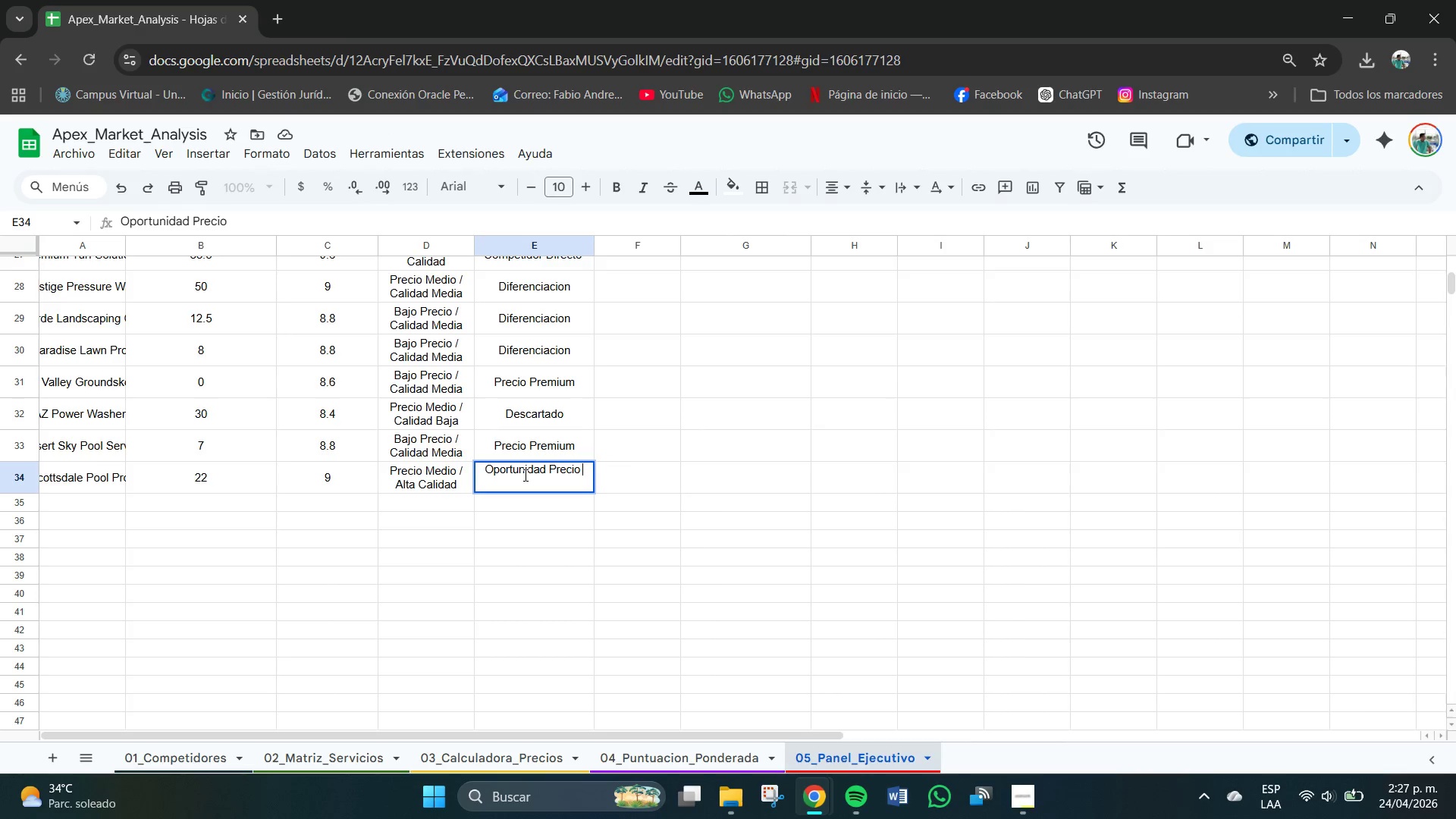 
key(Enter)
 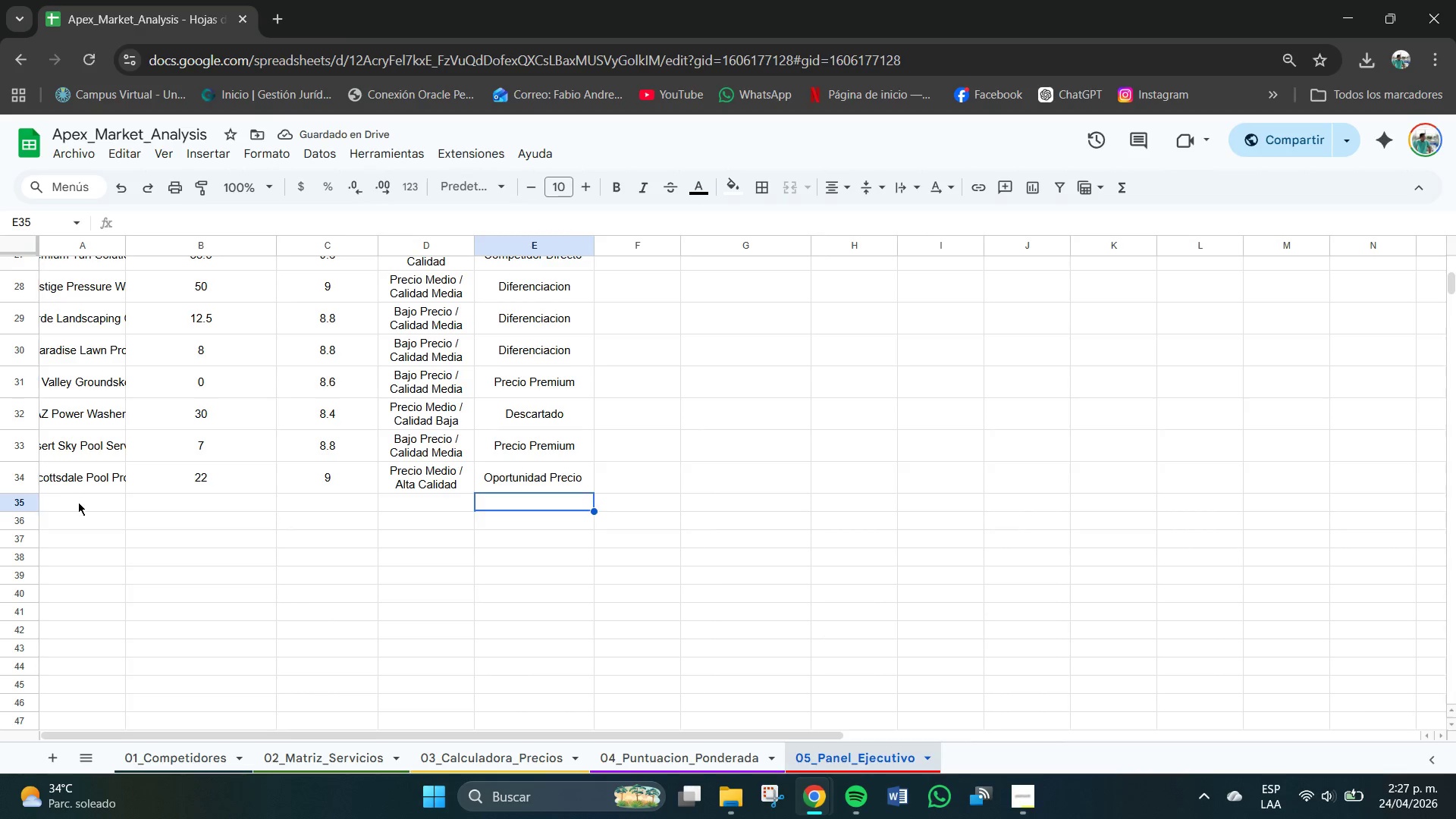 
wait(5.94)
 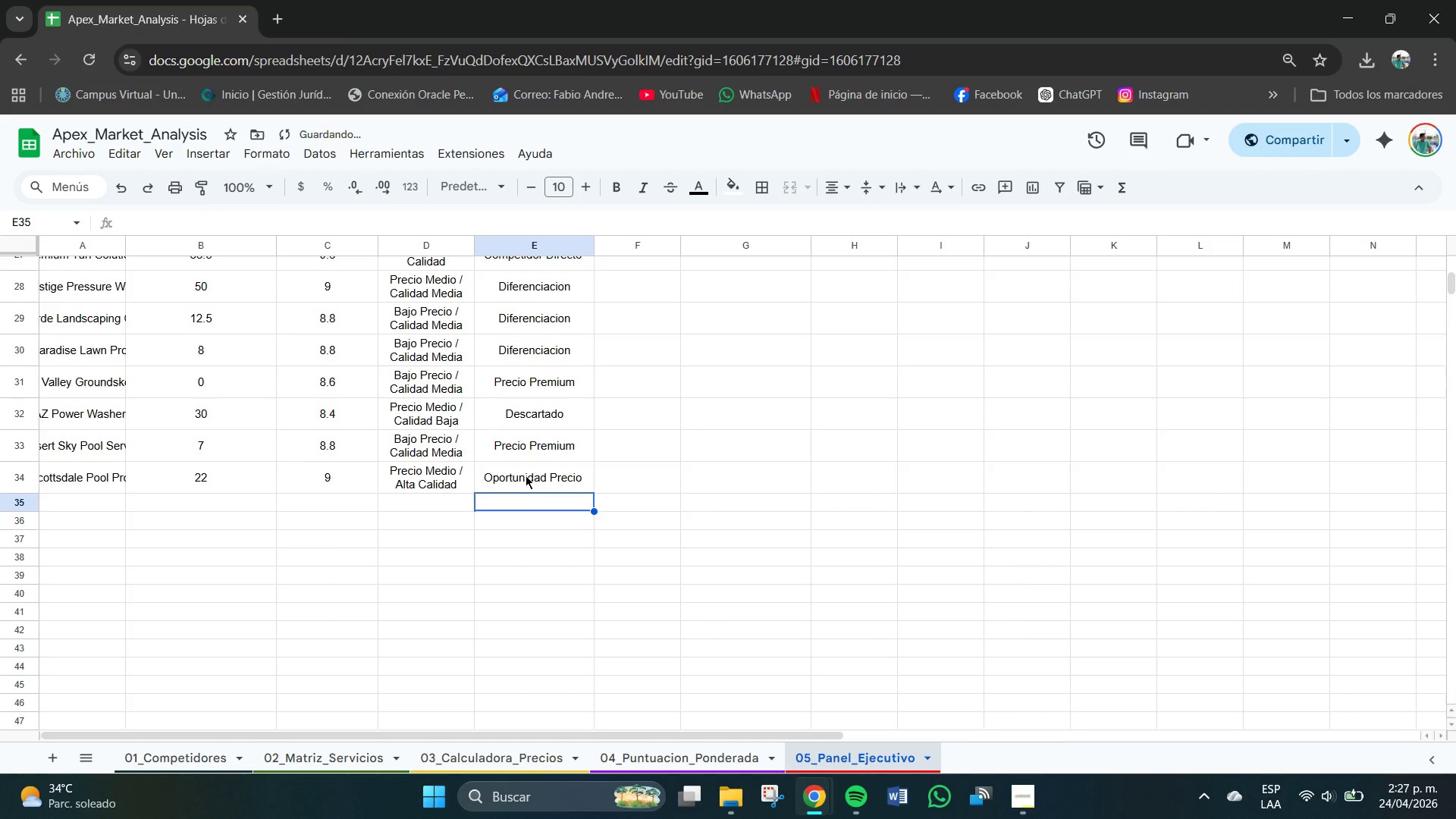 
type(Az)
key(Backspace)
type(Z Wash Masters)
key(Tab)
type(26)
key(Tab)
type(8.6)
key(Tab)
type(Precio Medio & C)
key(Backspace)
type(Calidad Media )
 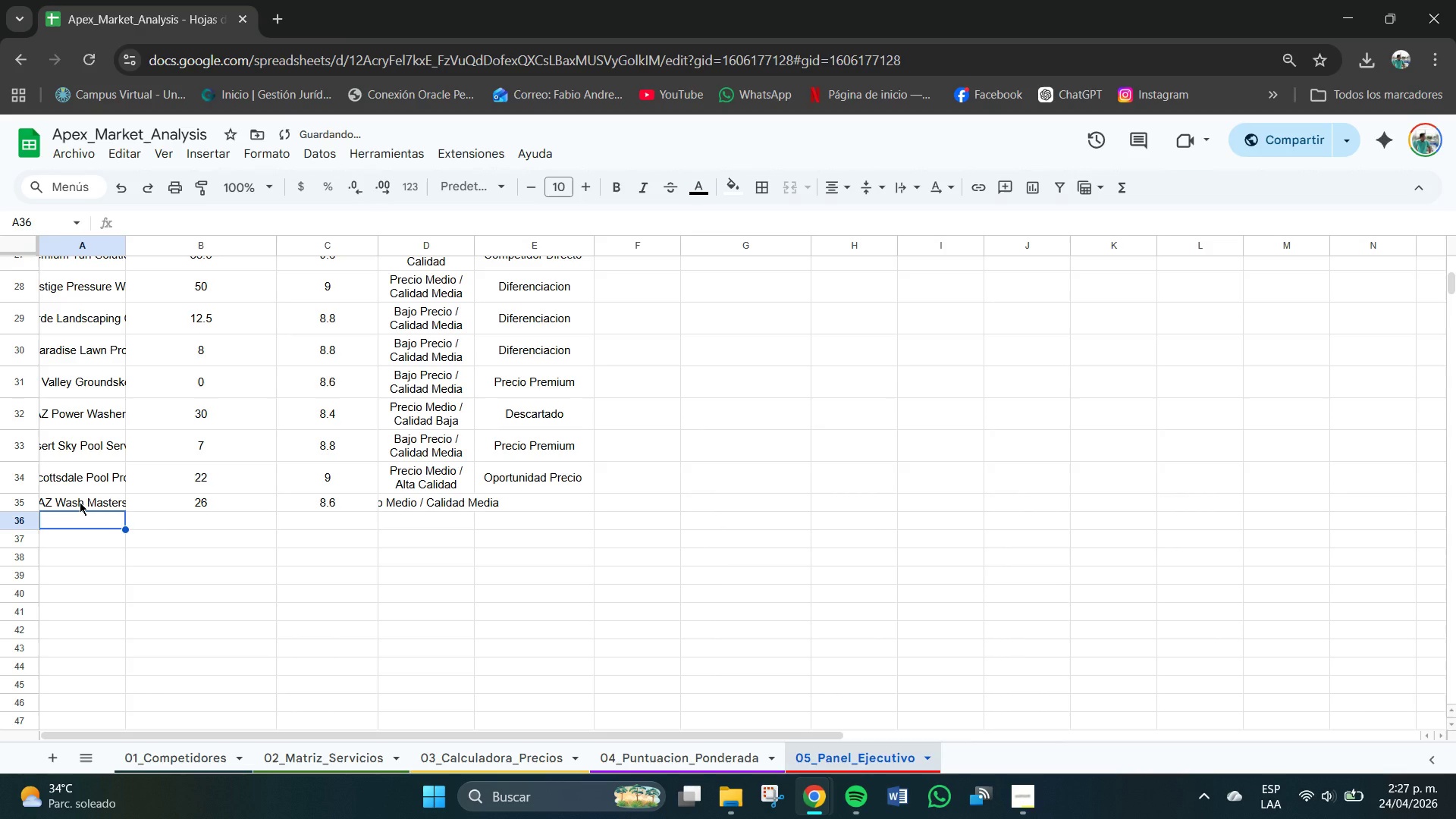 
 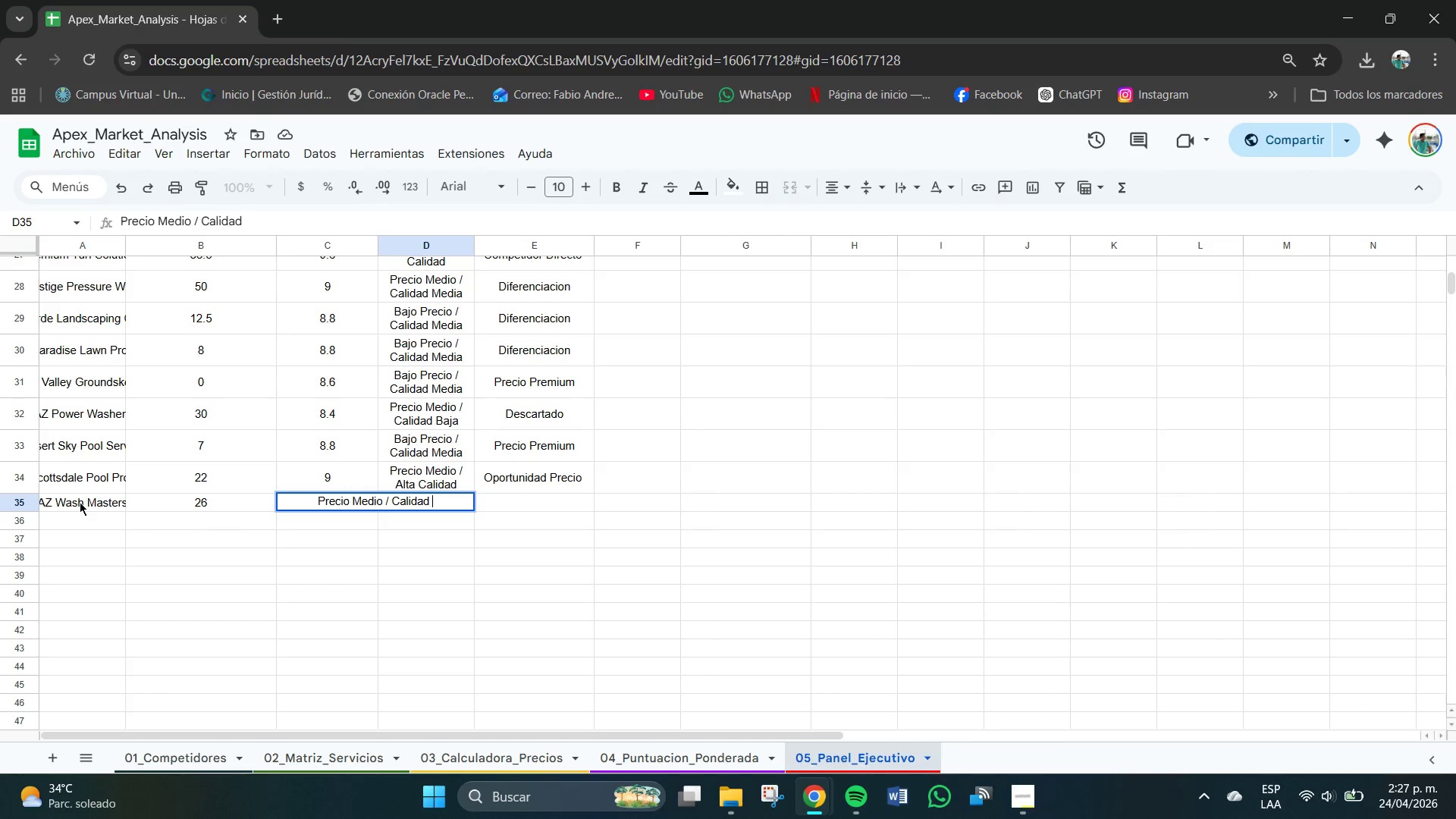 
key(Enter)
 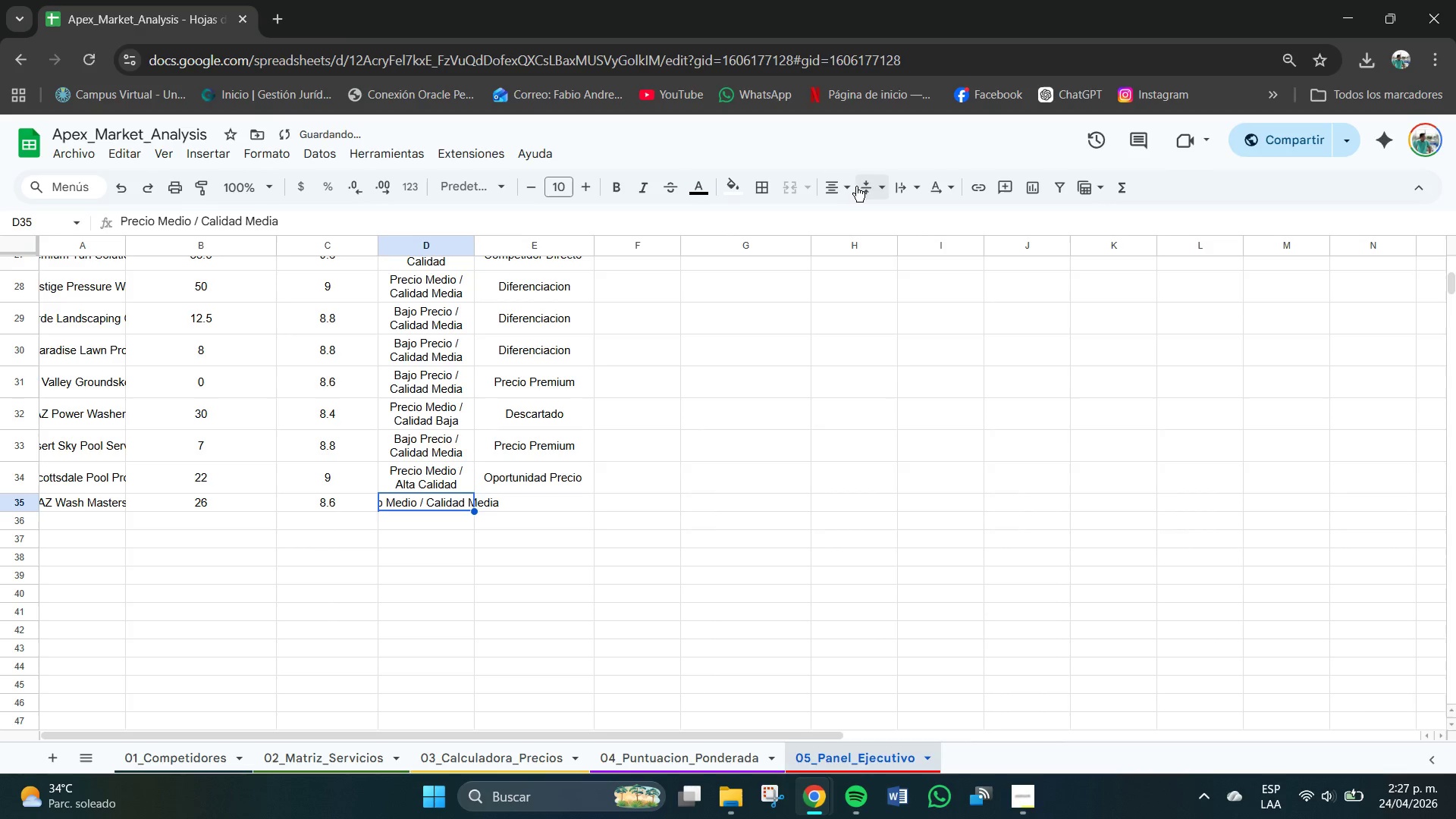 
left_click([905, 192])
 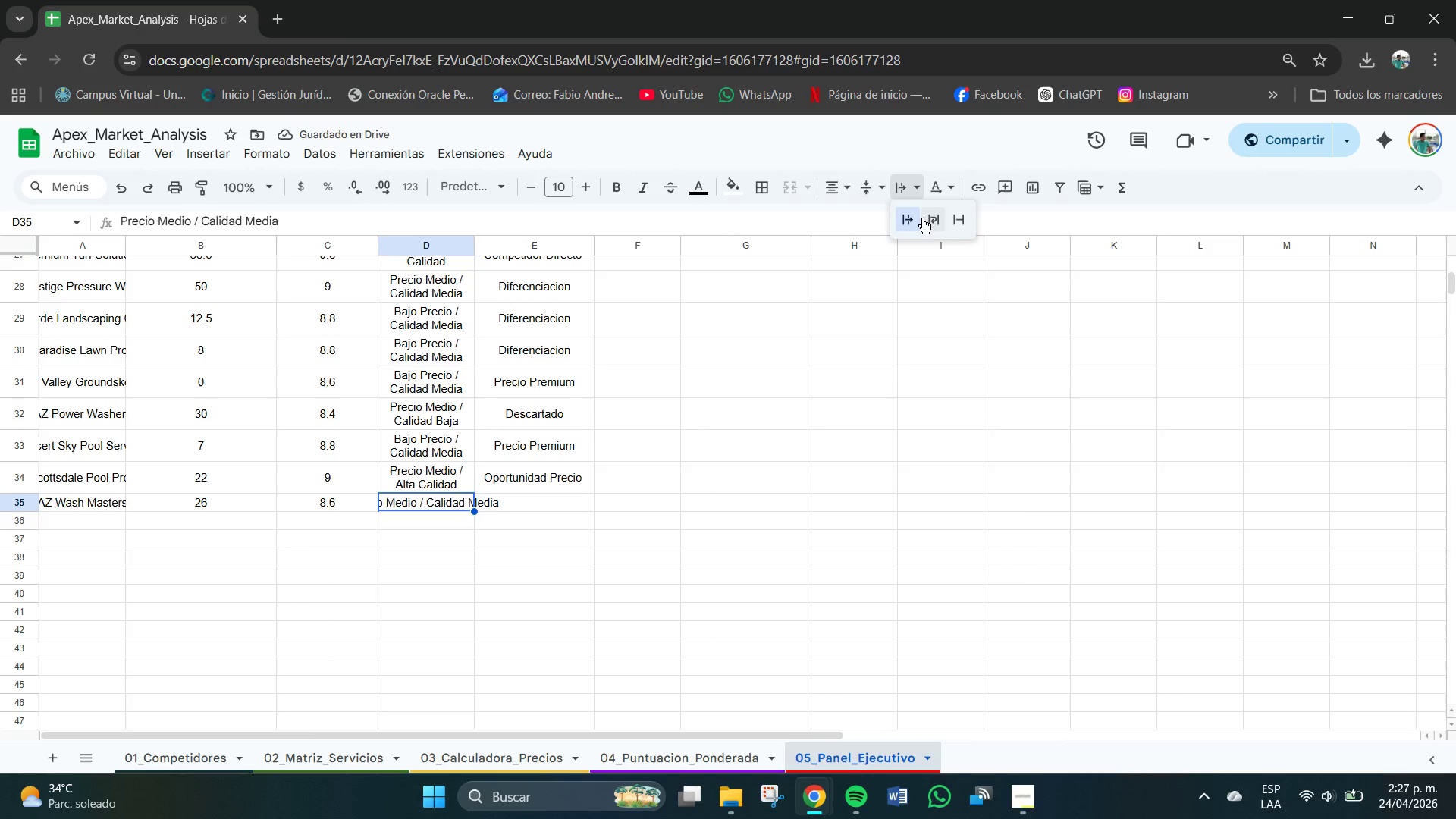 
left_click([930, 218])
 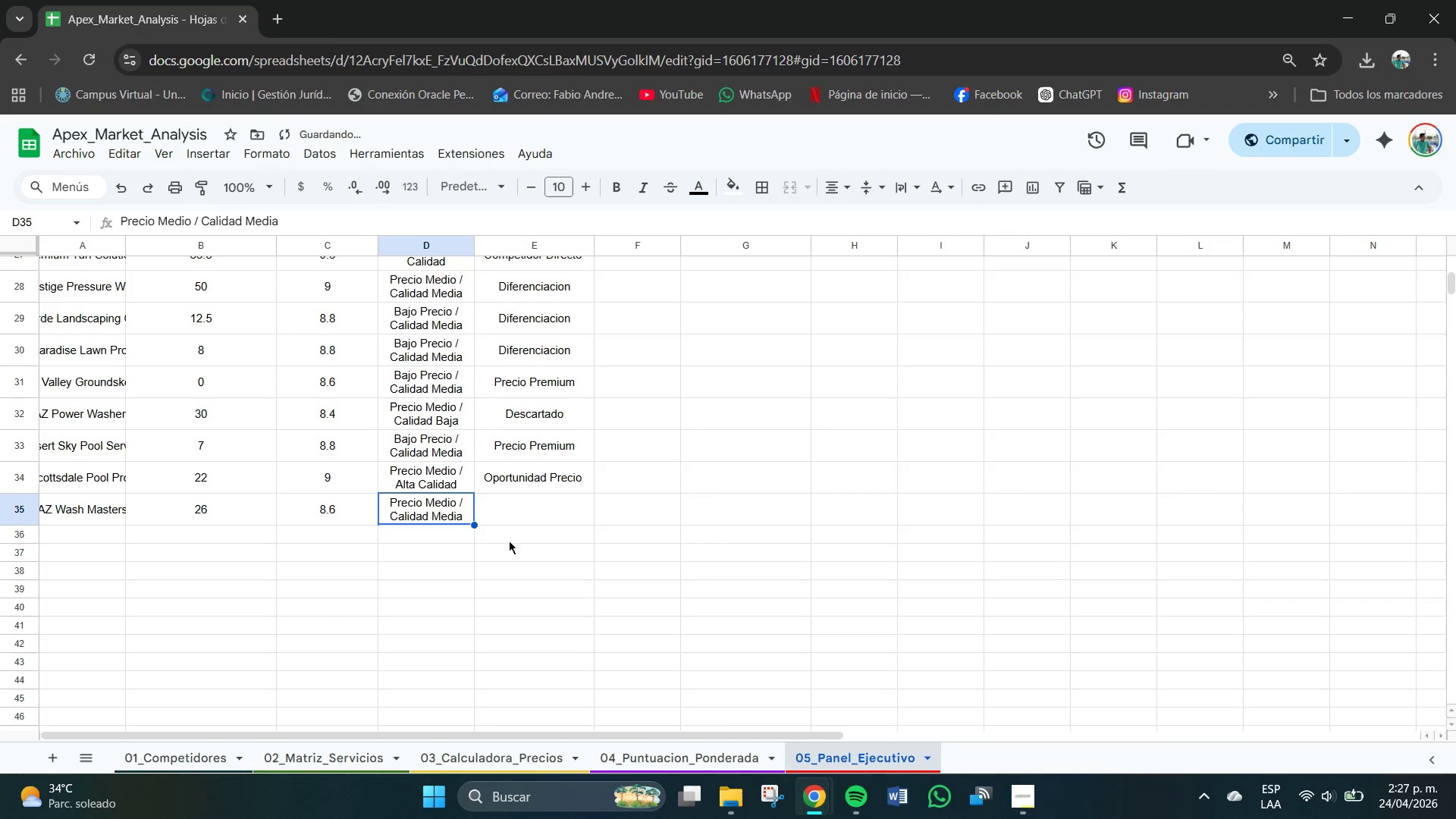 
left_click([529, 488])
 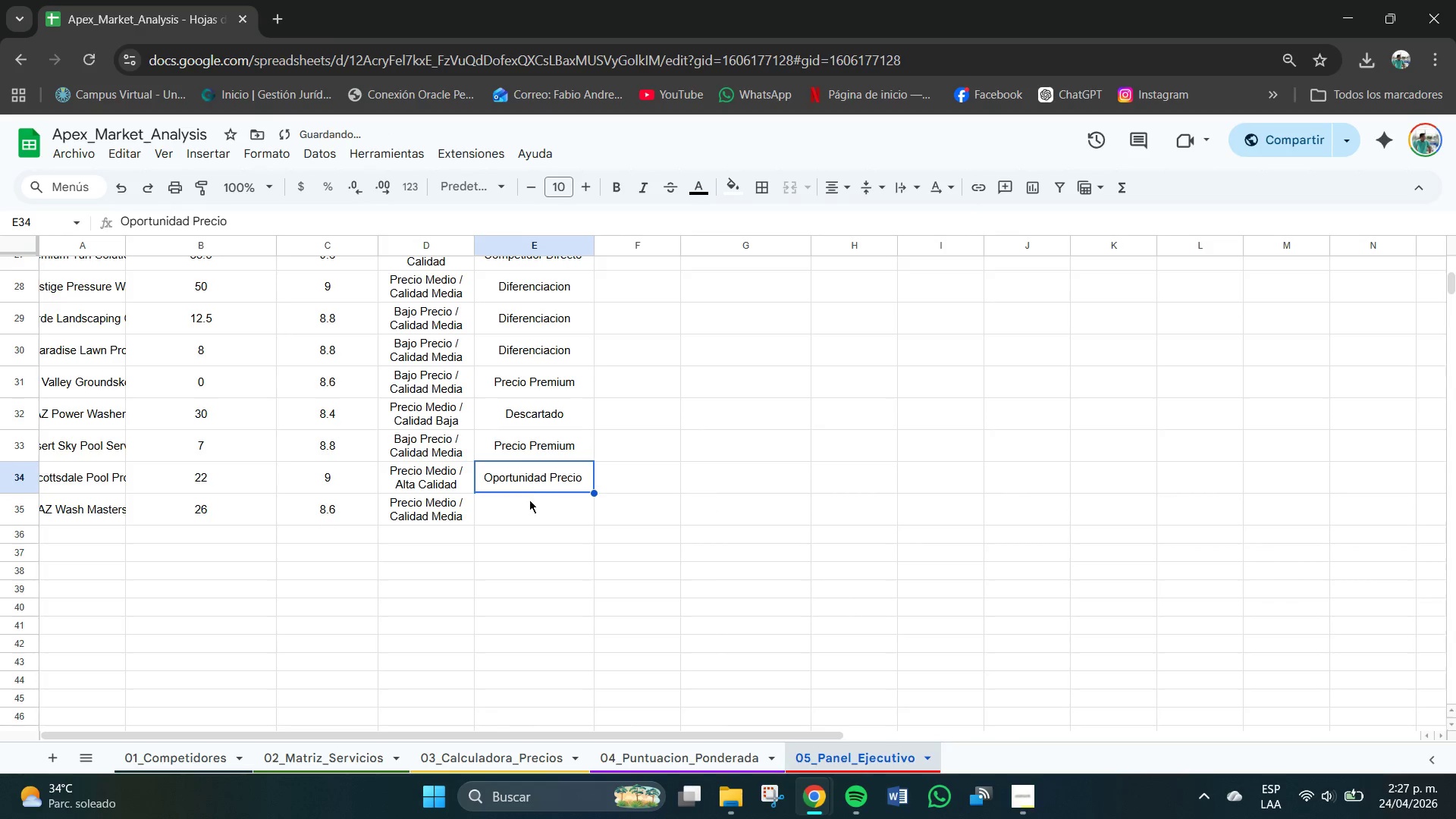 
left_click([535, 505])
 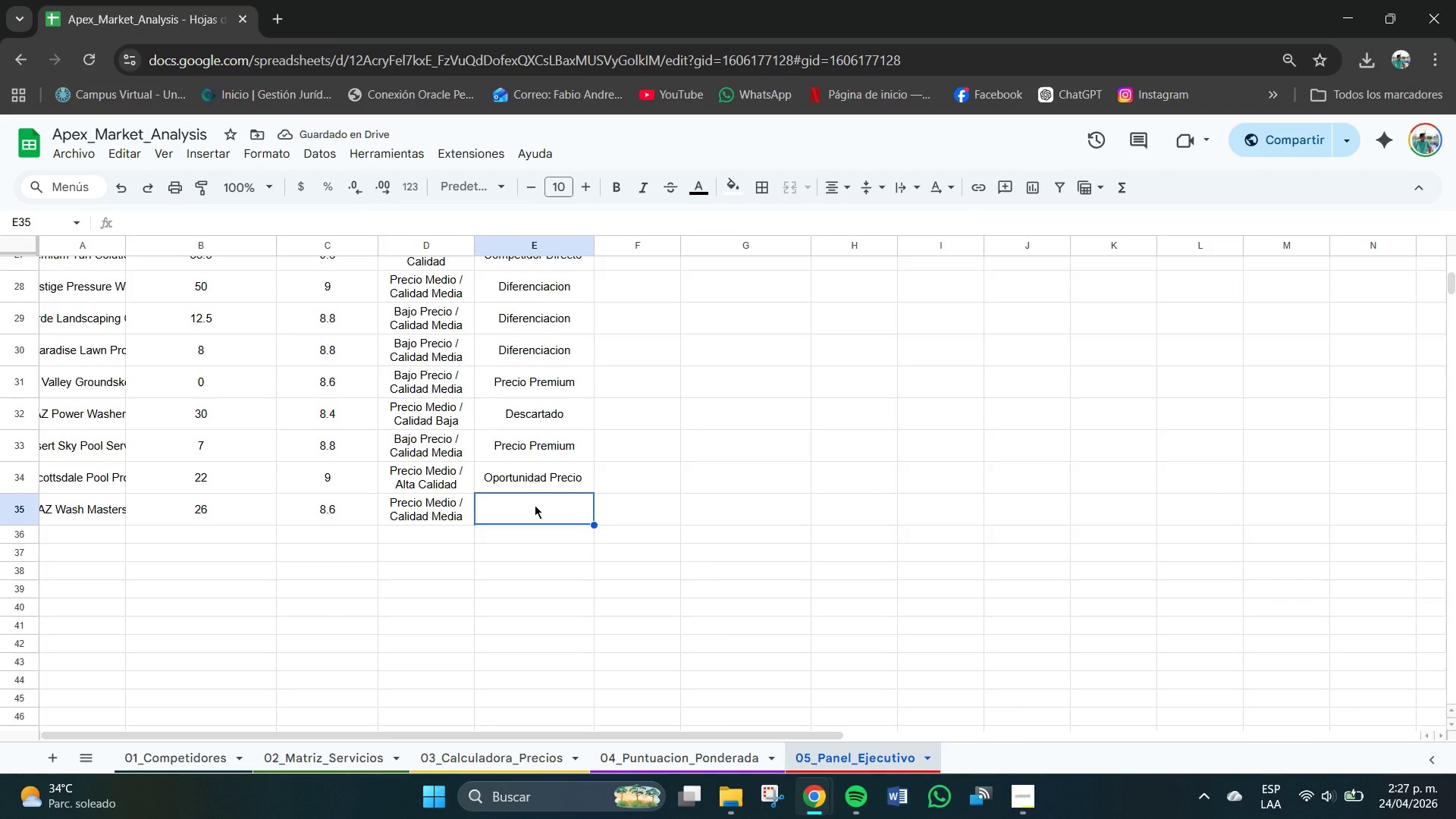 
key(CapsLock)
 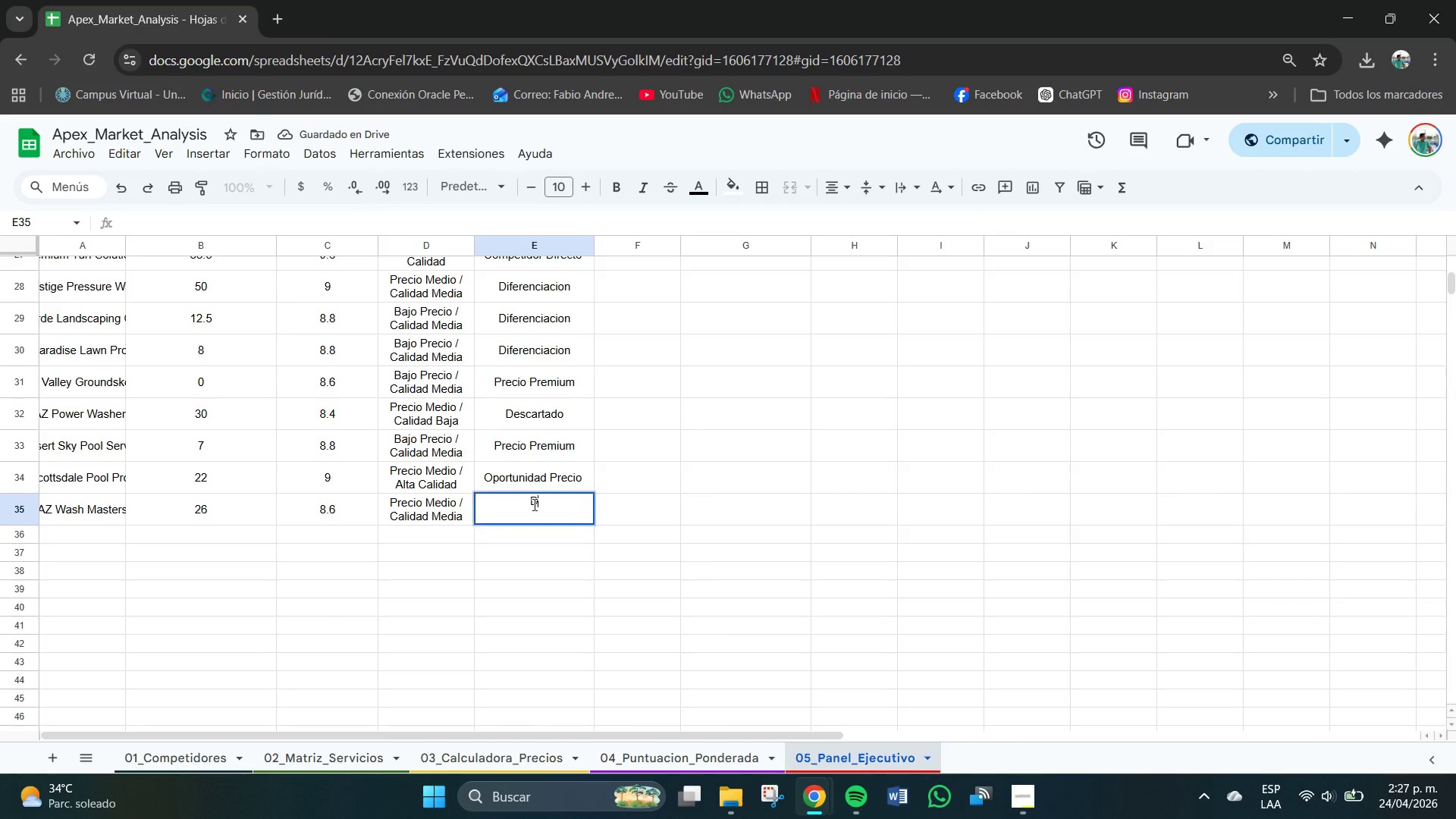 
key(D)
 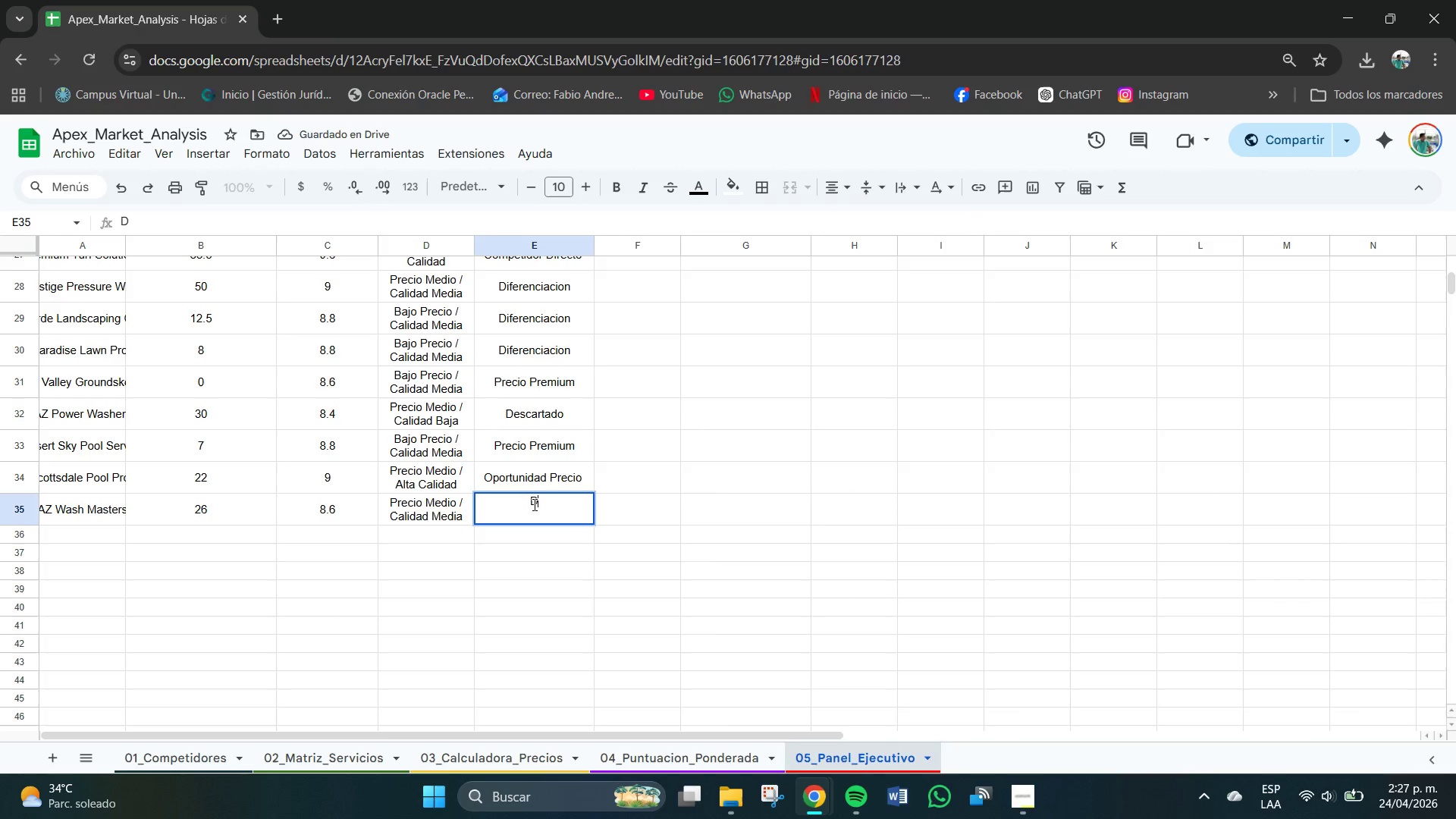 
key(CapsLock)
 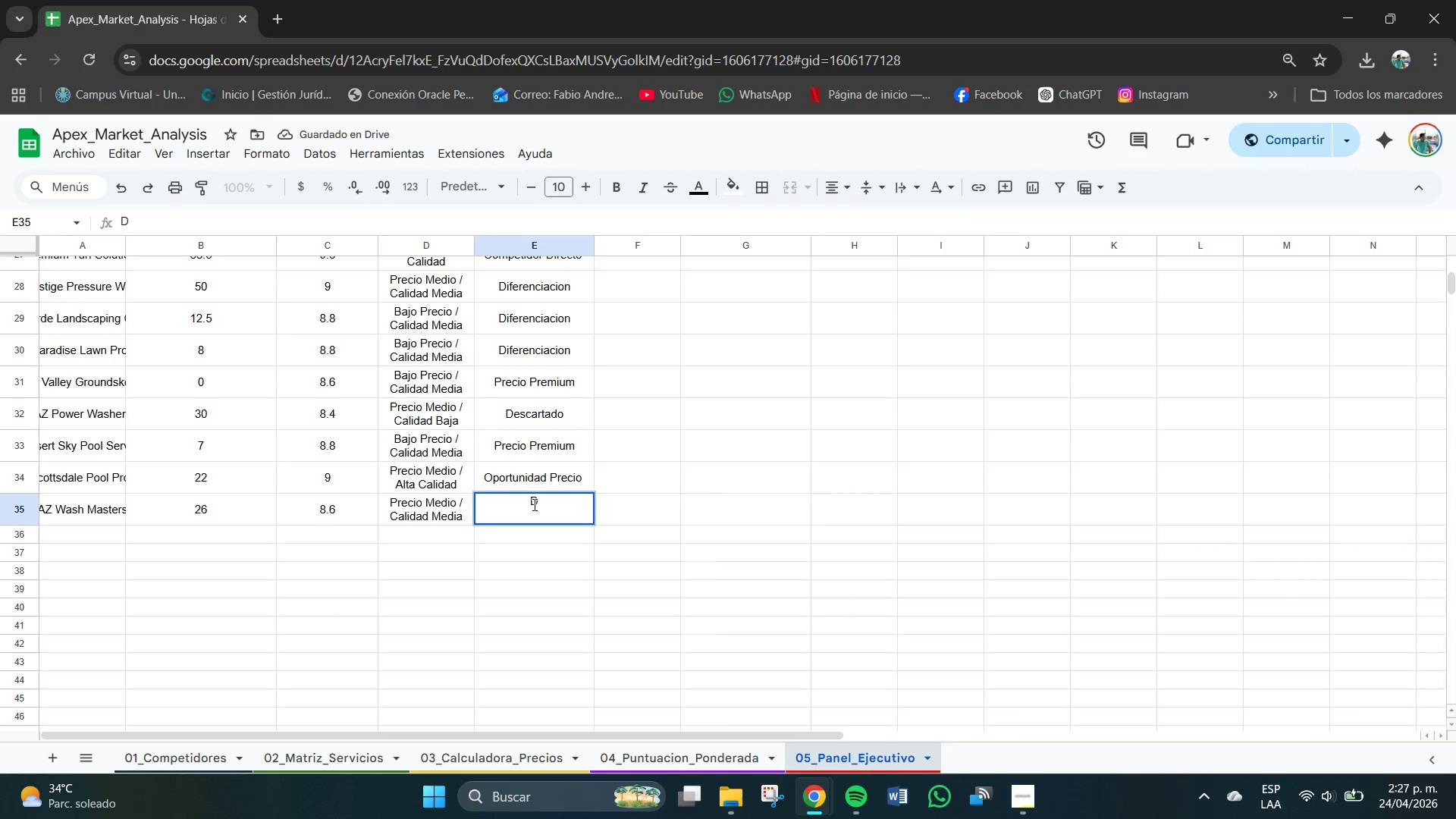 
key(E)
 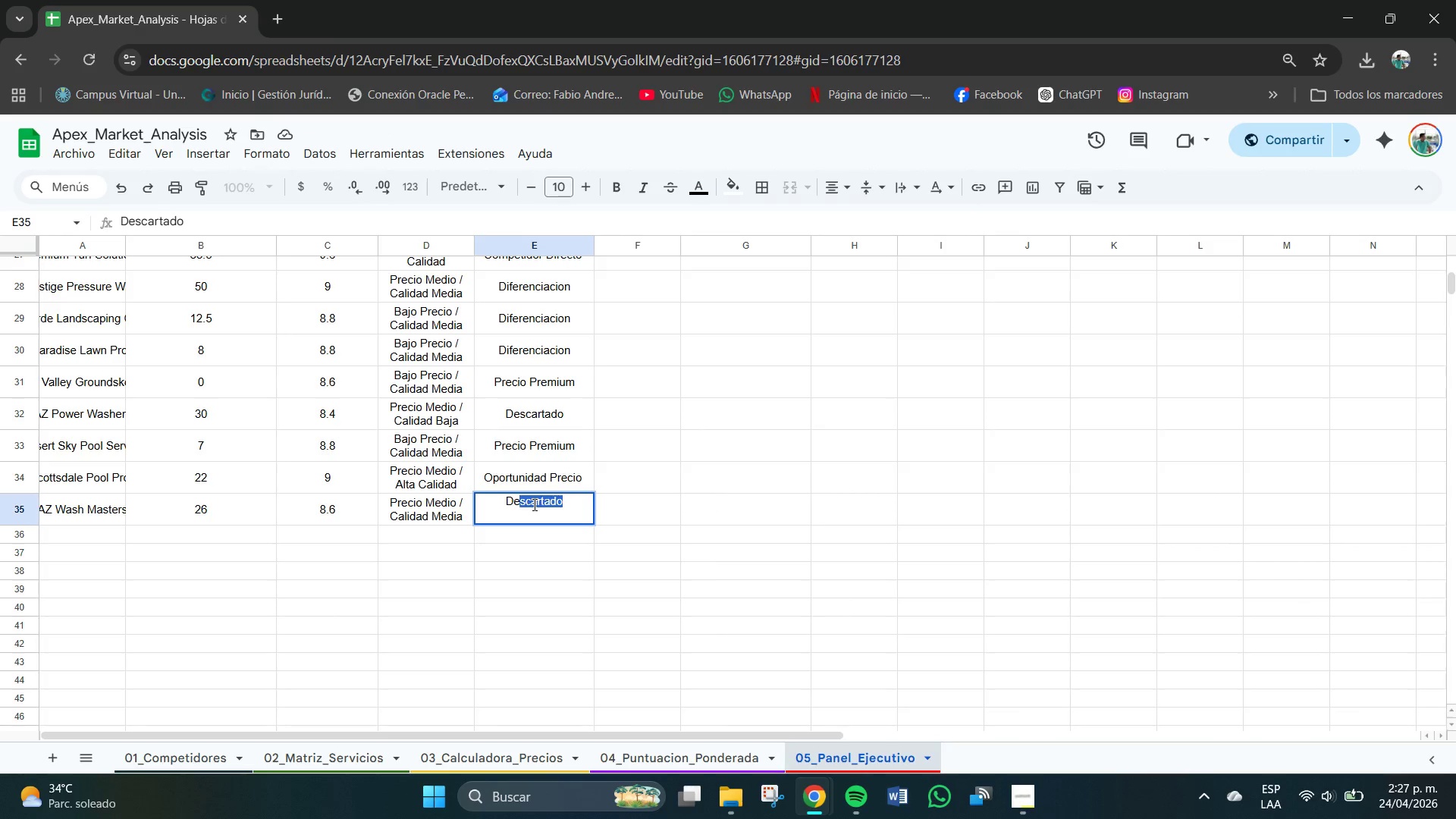 
key(Enter)
 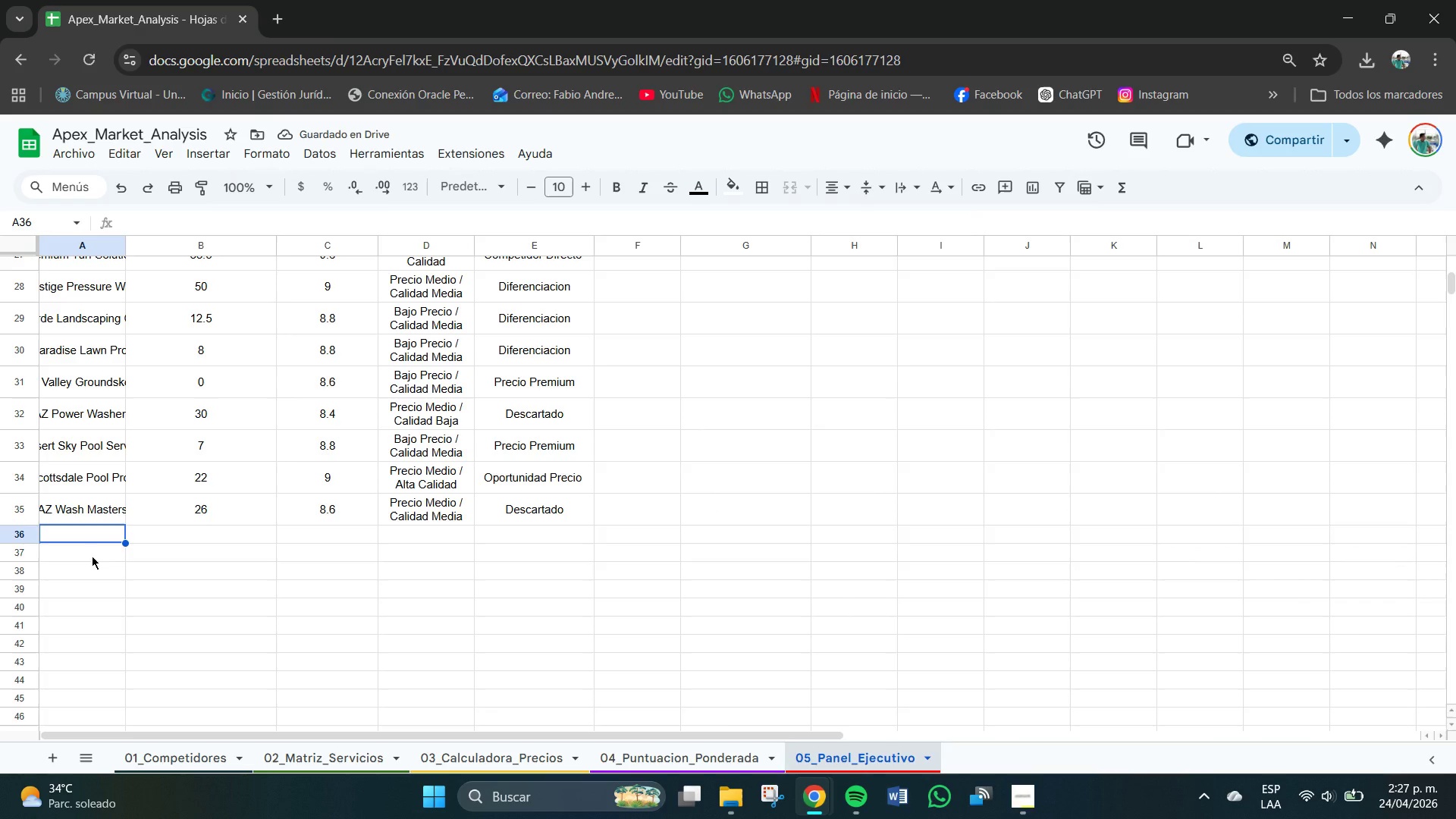 
type(Luxury Pool Masters )
key(Tab)
type(35)
key(Tab)
type(9.4)
key(Tab)
type(Preciio)
key(Backspace)
key(Backspace)
type(o & Medio)
 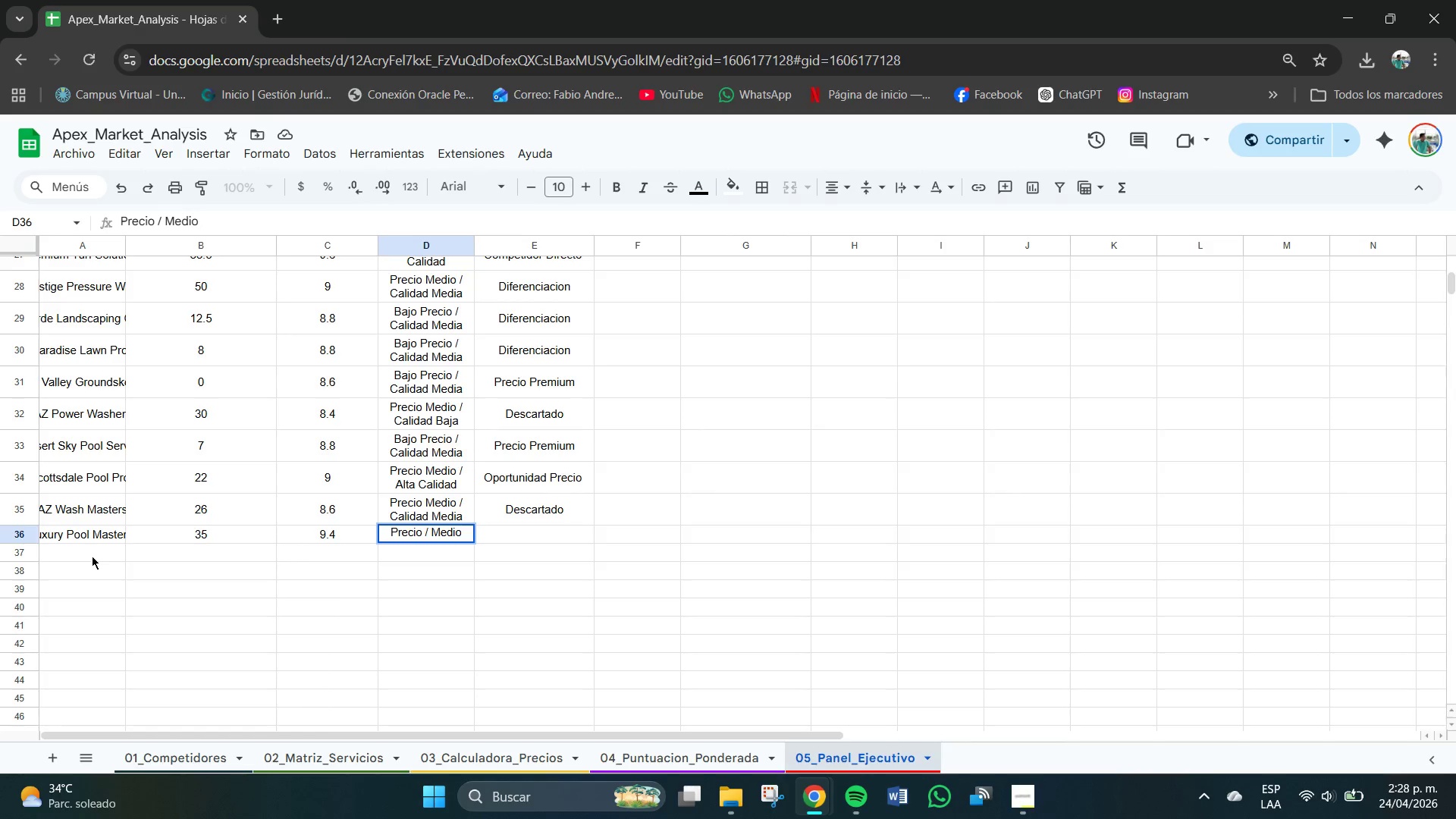 
hold_key(key=Backspace, duration=0.66)
 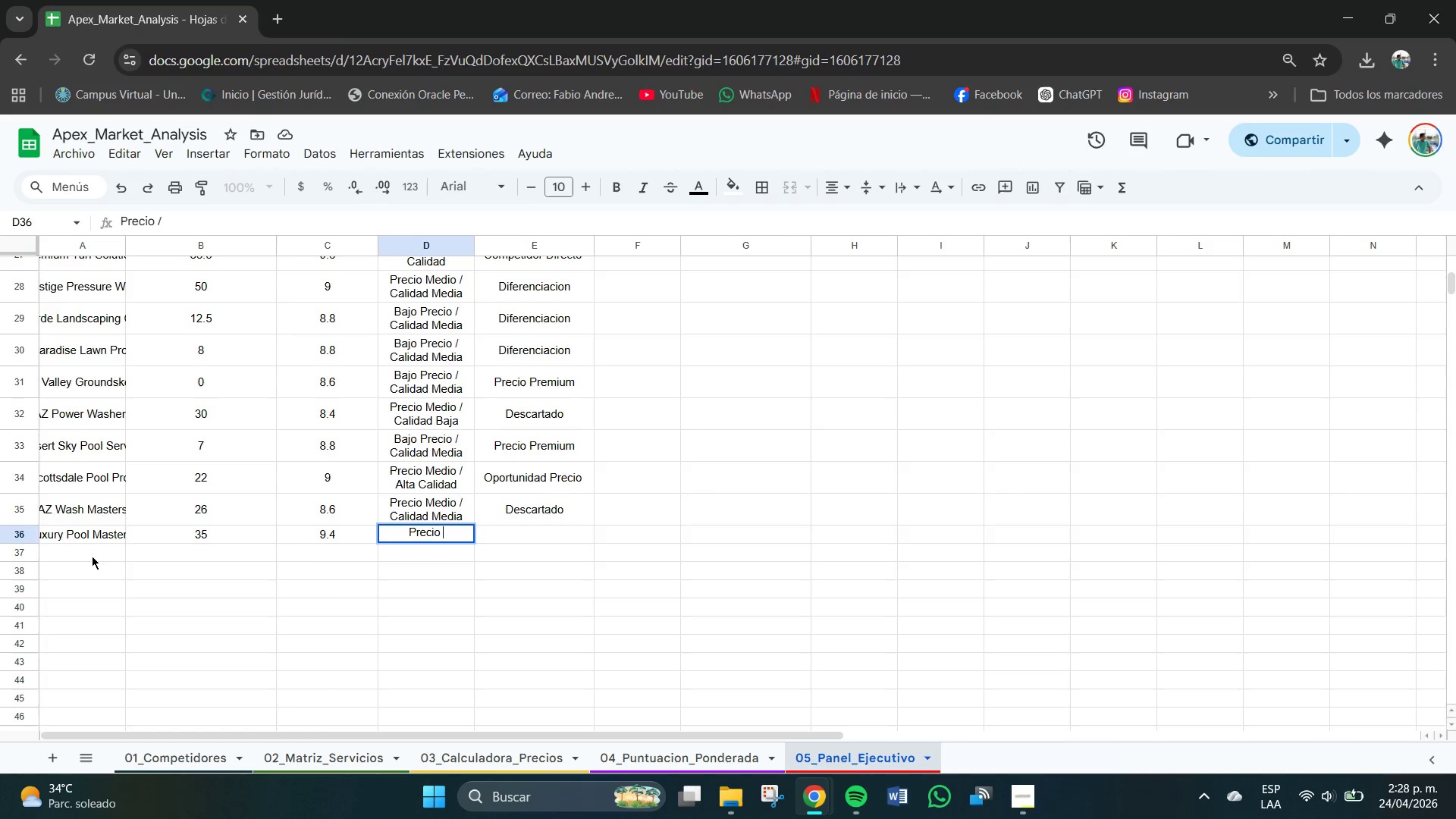 
key(Backspace)
key(Backspace)
type( medio)
key(Backspace)
key(Backspace)
key(Backspace)
key(Backspace)
key(Backspace)
type(Medio & Ca)
key(Backspace)
key(Backspace)
type(Al)
 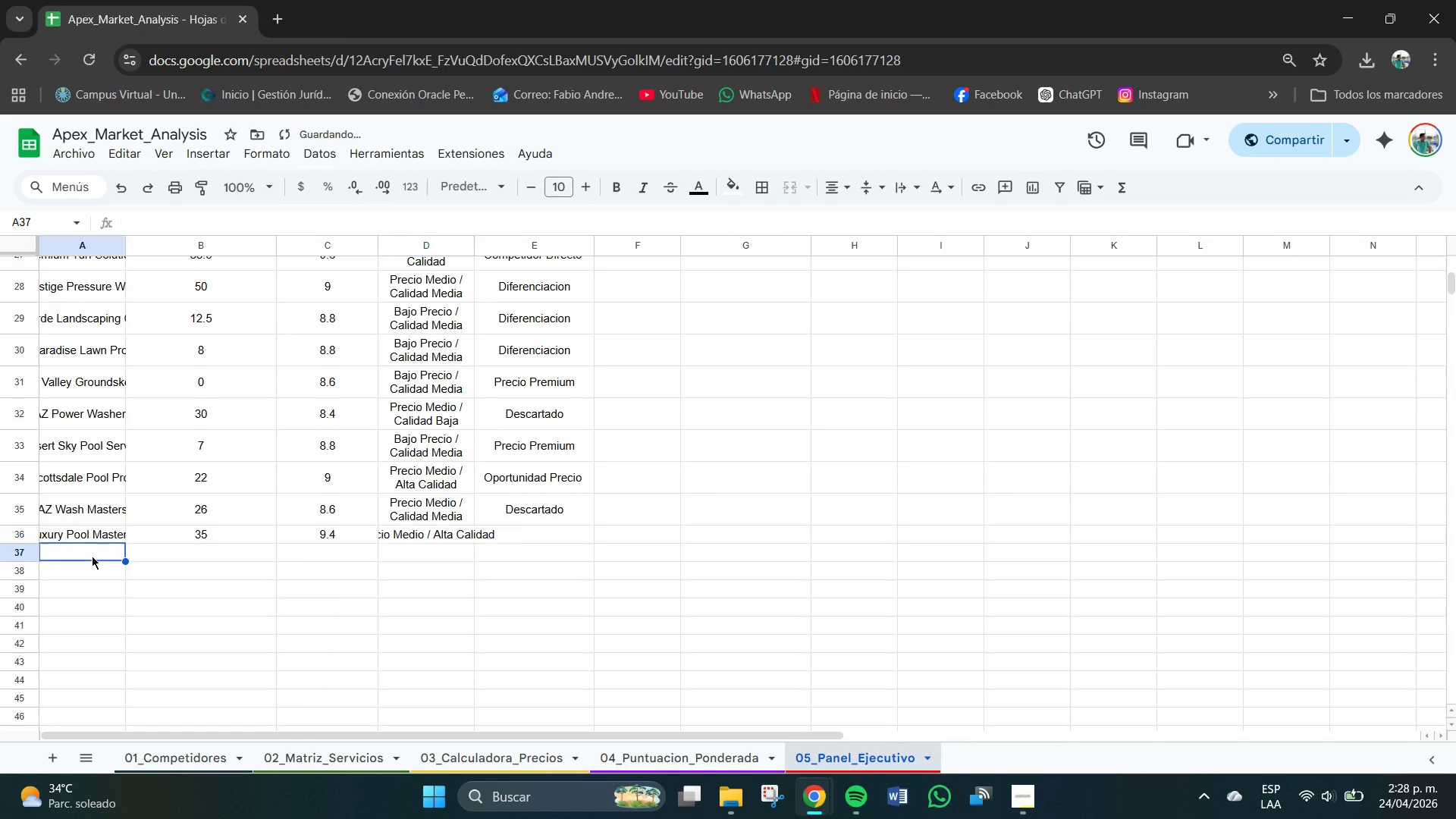 
 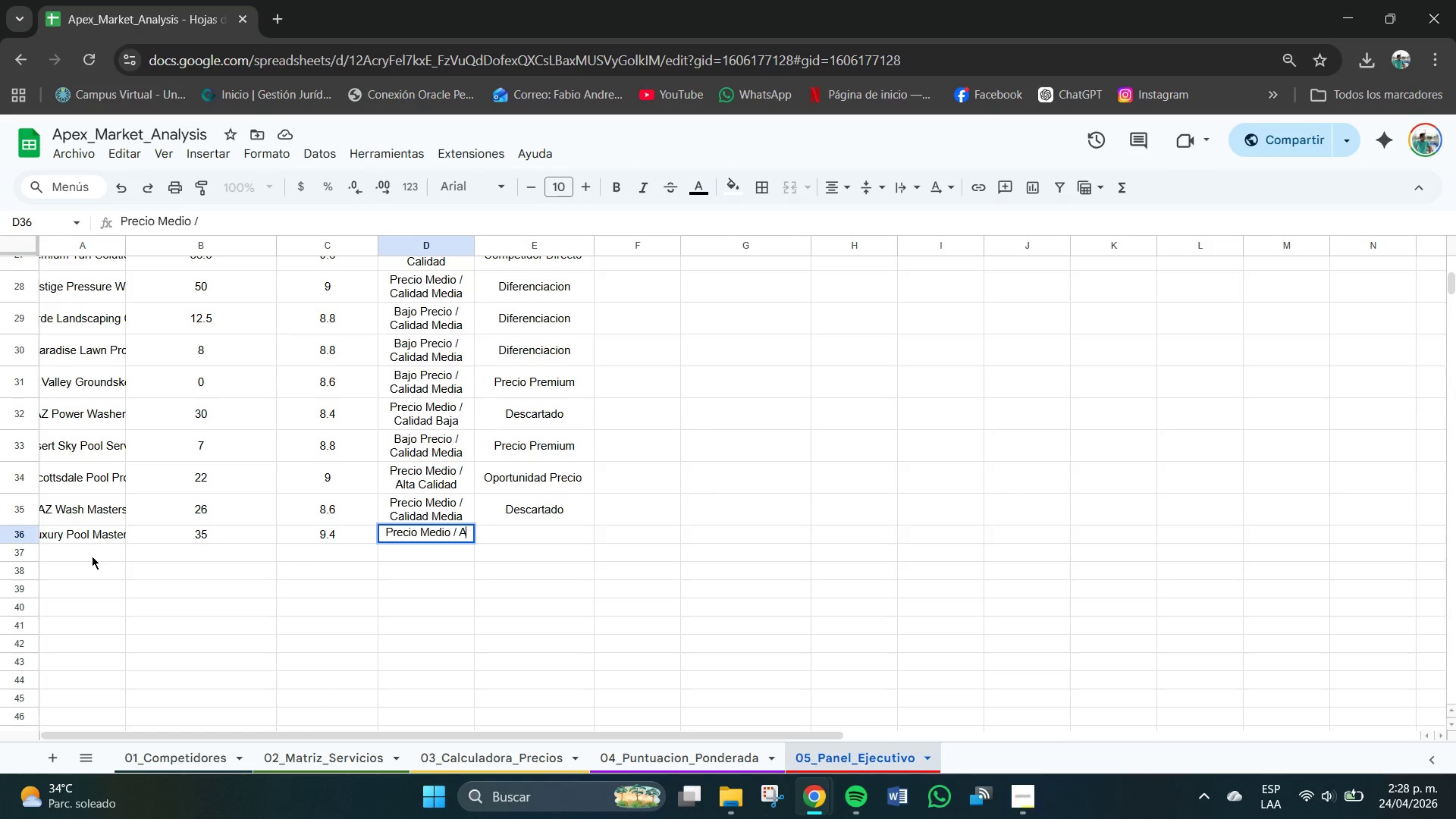 
key(Enter)
 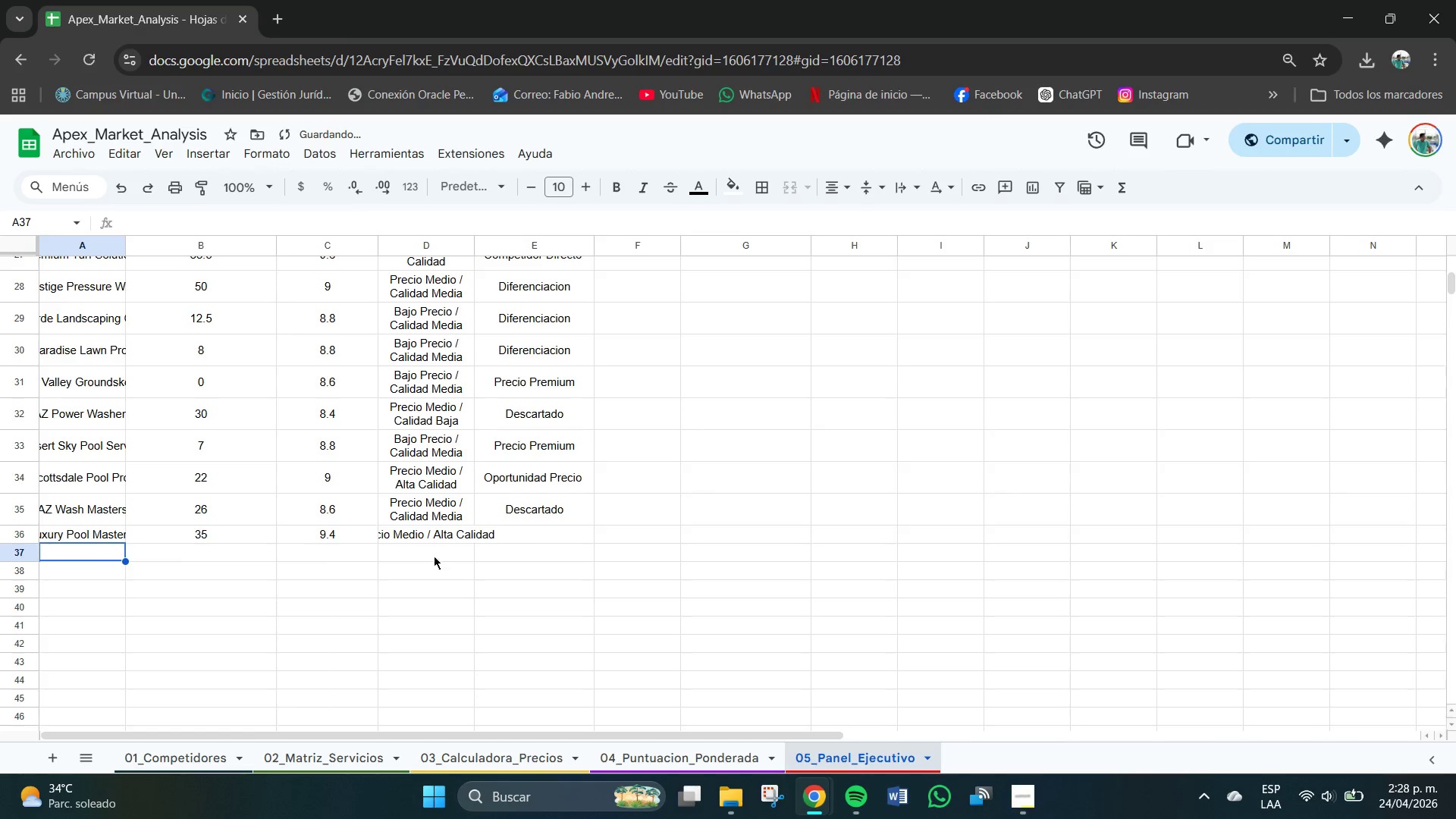 
left_click([463, 539])
 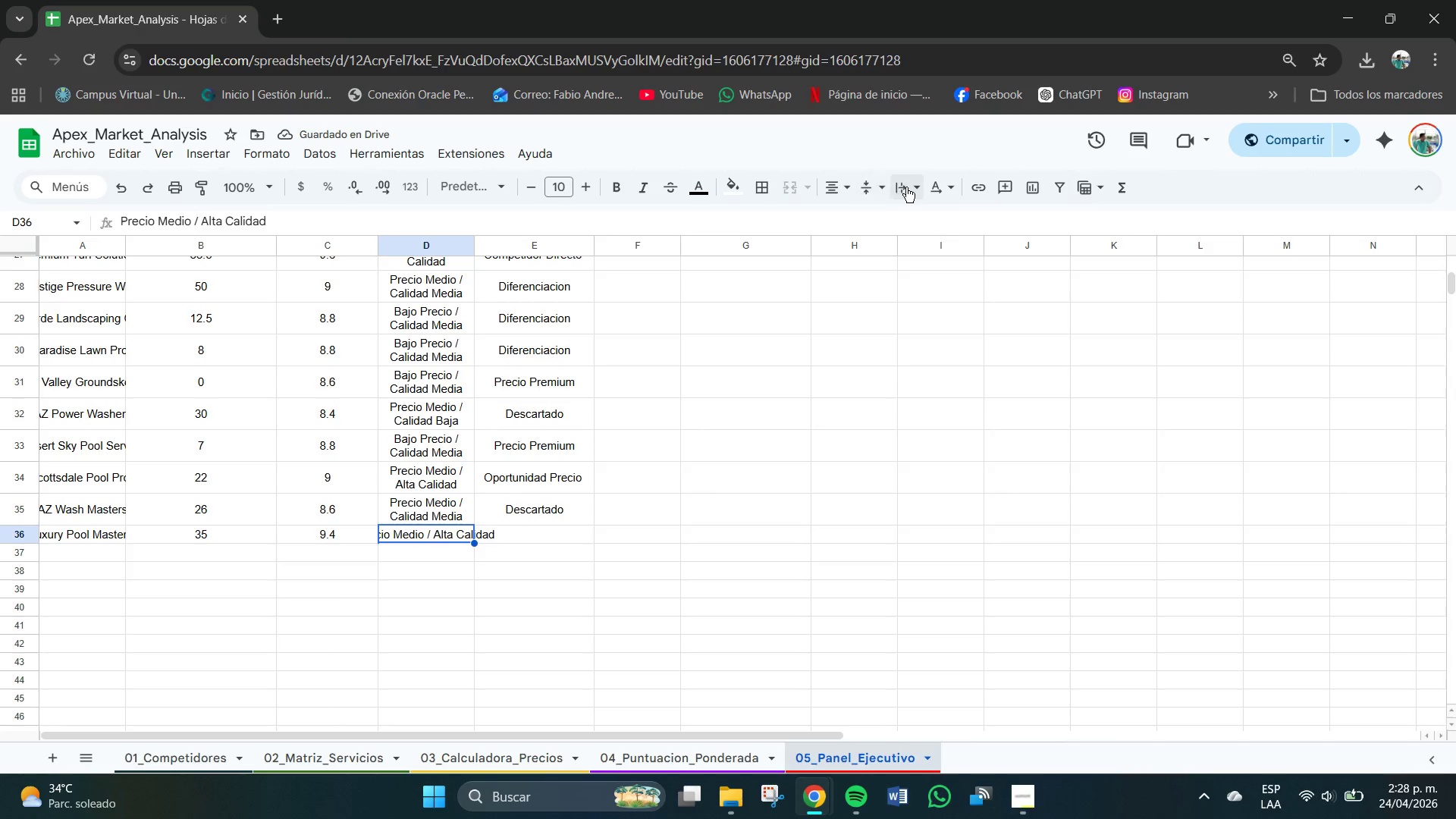 
left_click([906, 187])
 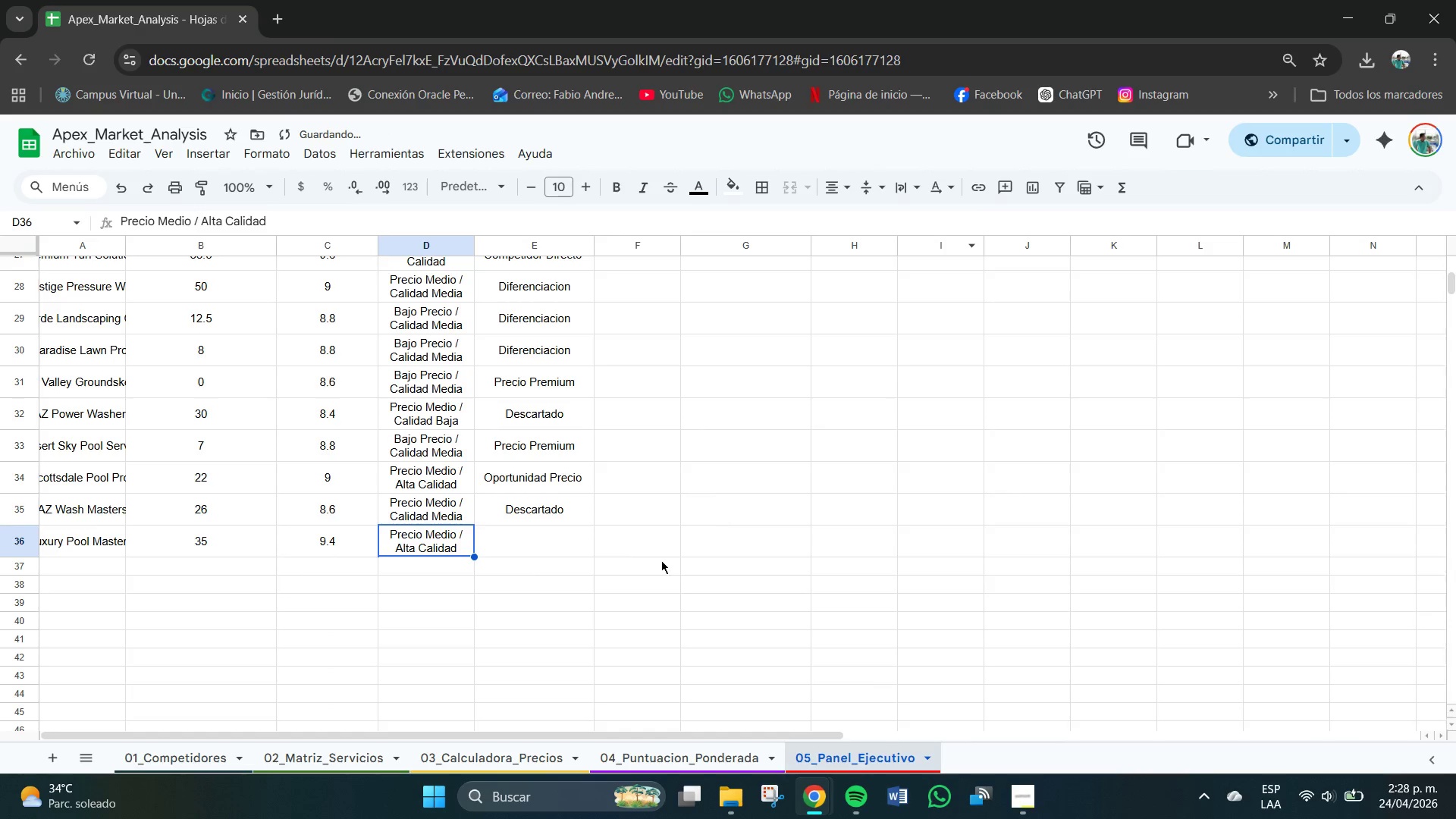 
left_click([510, 529])
 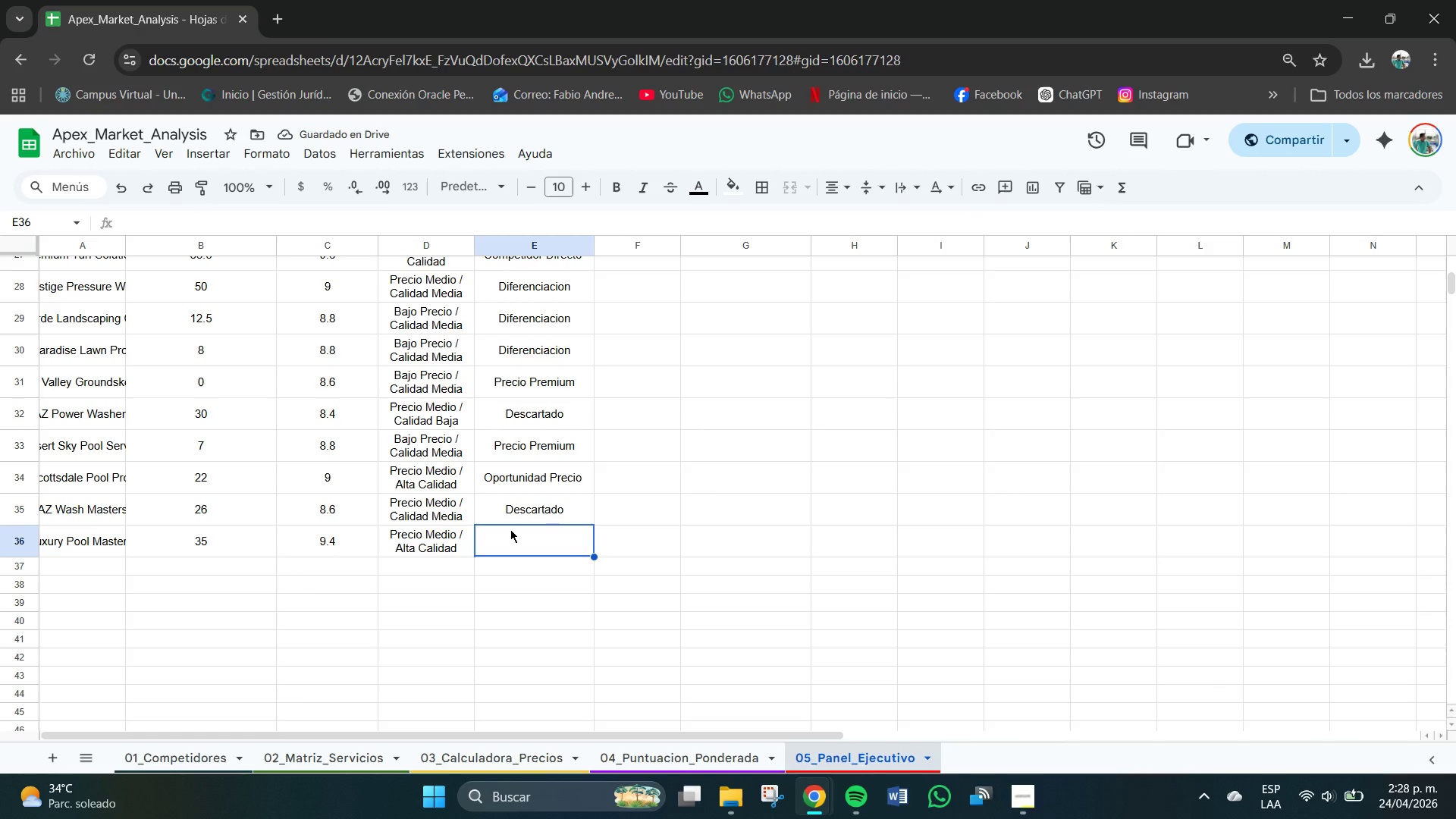 
left_click([527, 536])
 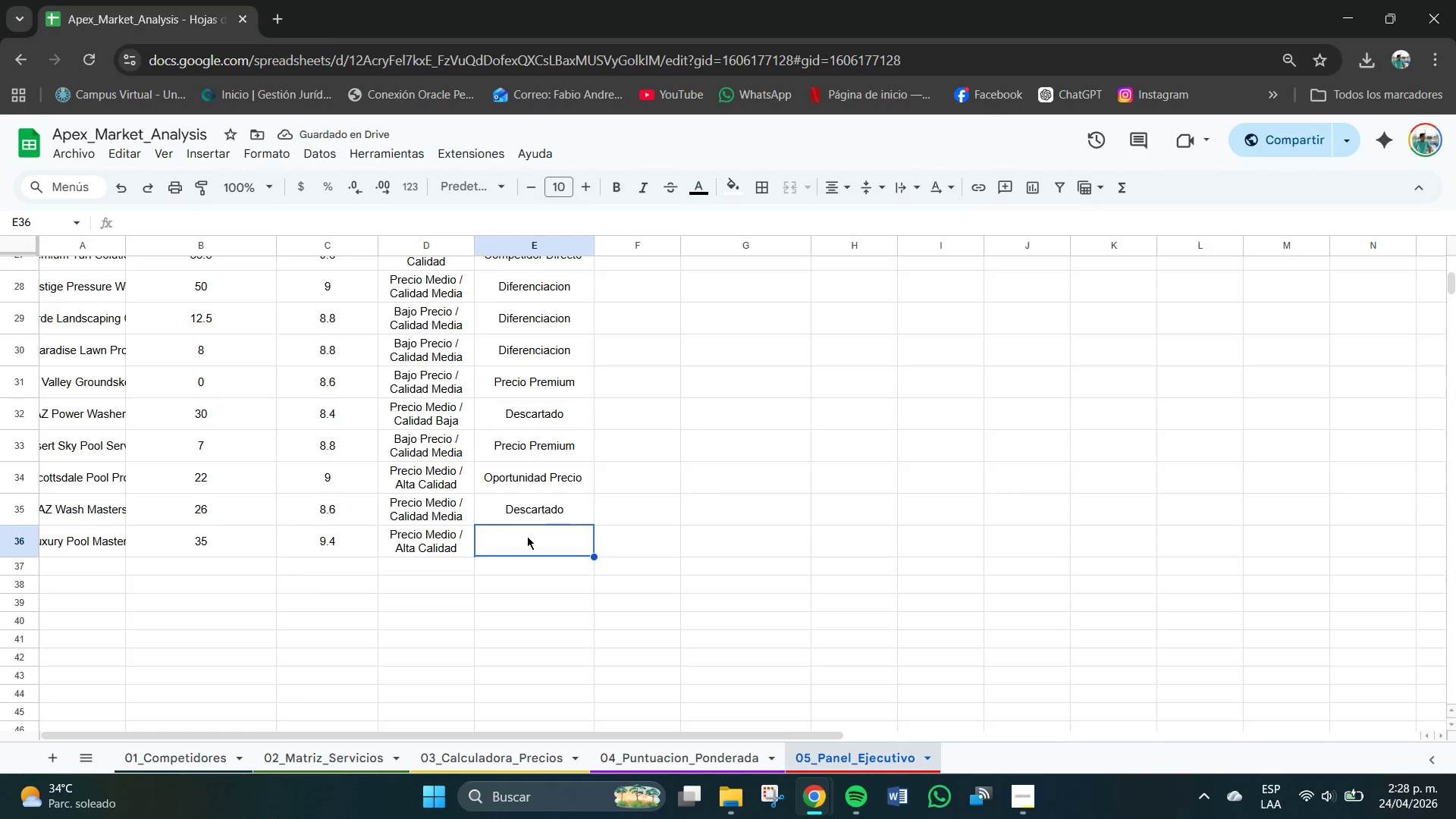 
type(Opri)
key(Backspace)
key(Backspace)
type(ortunidad Pr)
 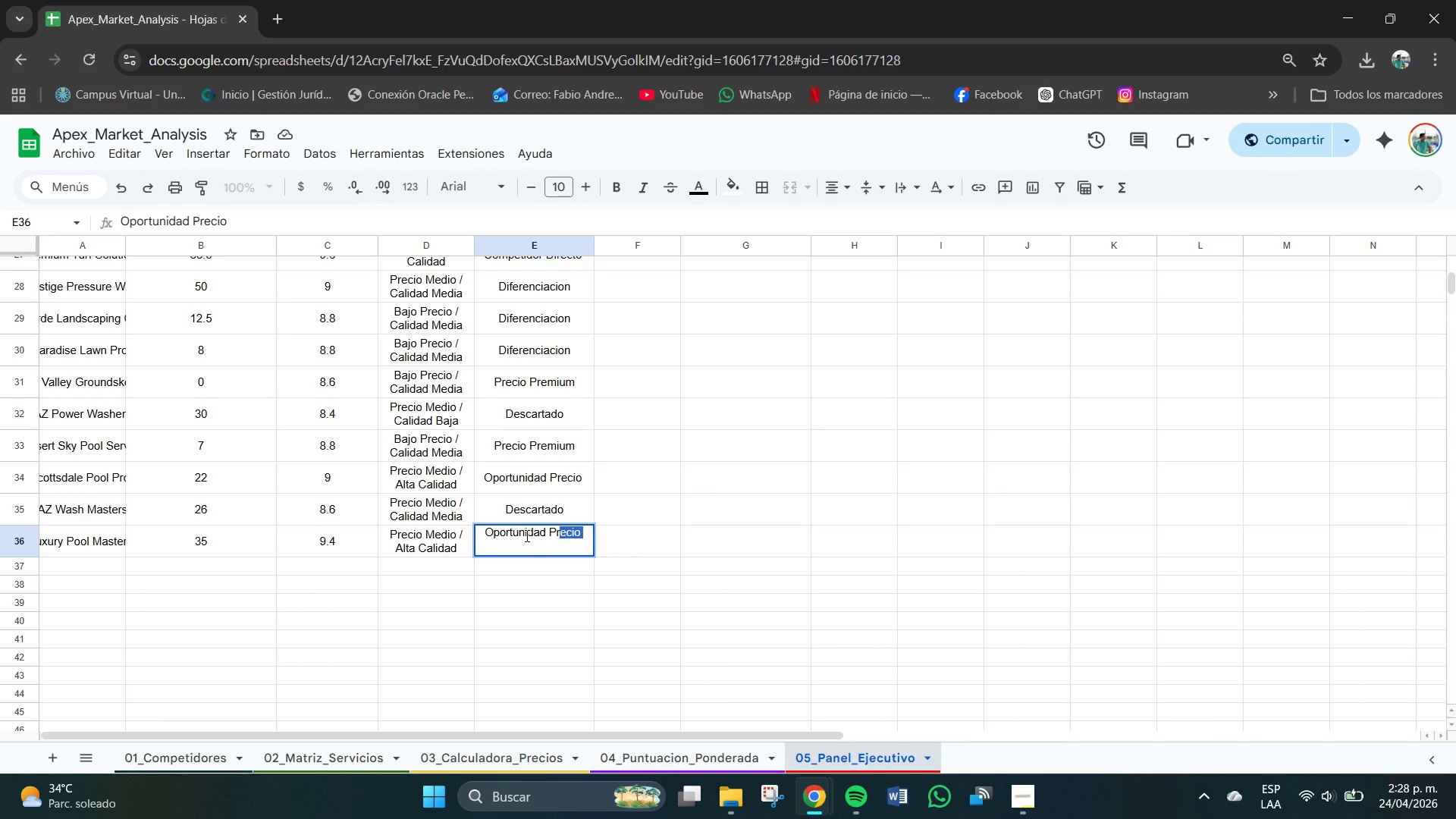 
key(Enter)
 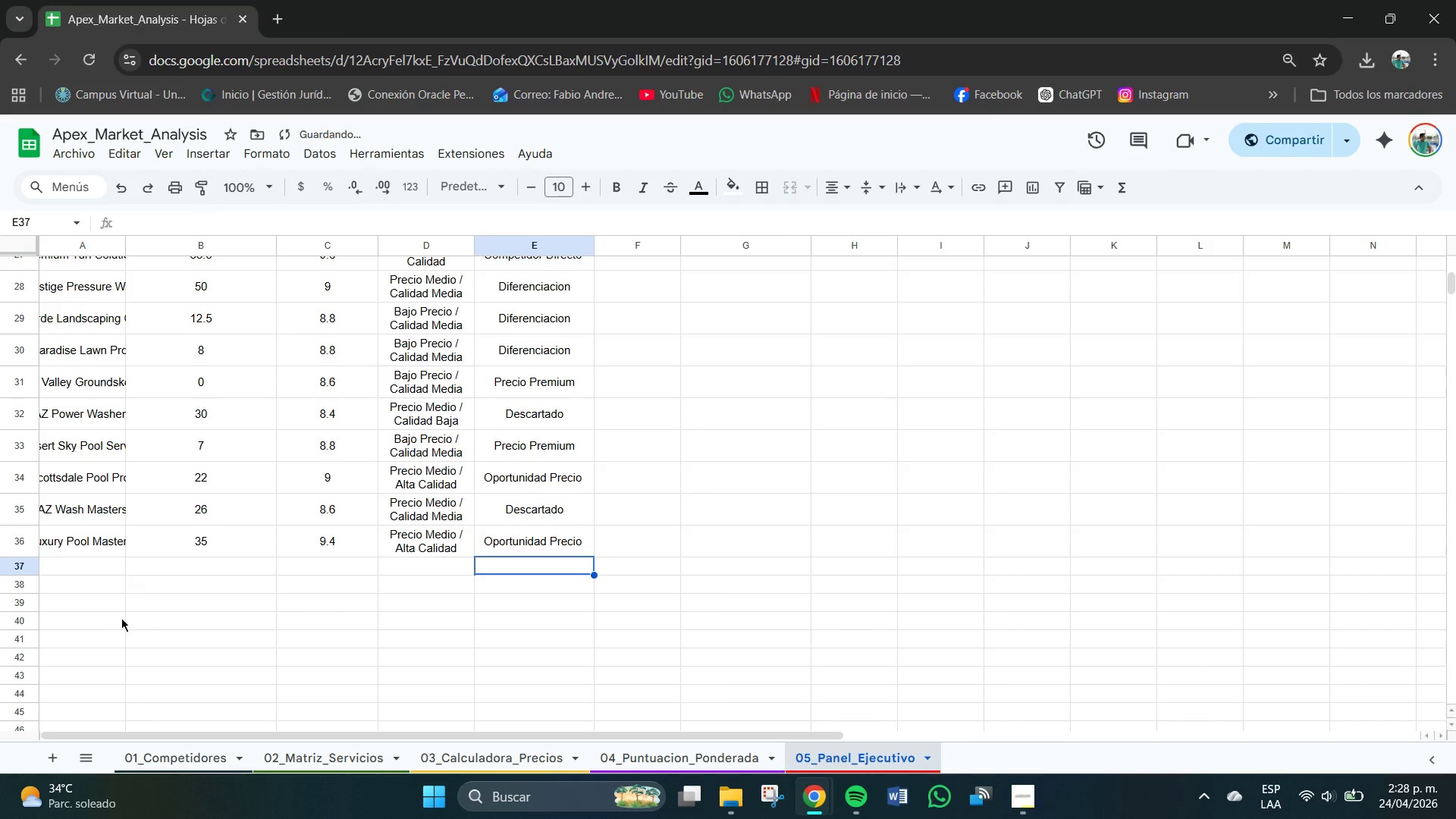 
left_click([67, 569])
 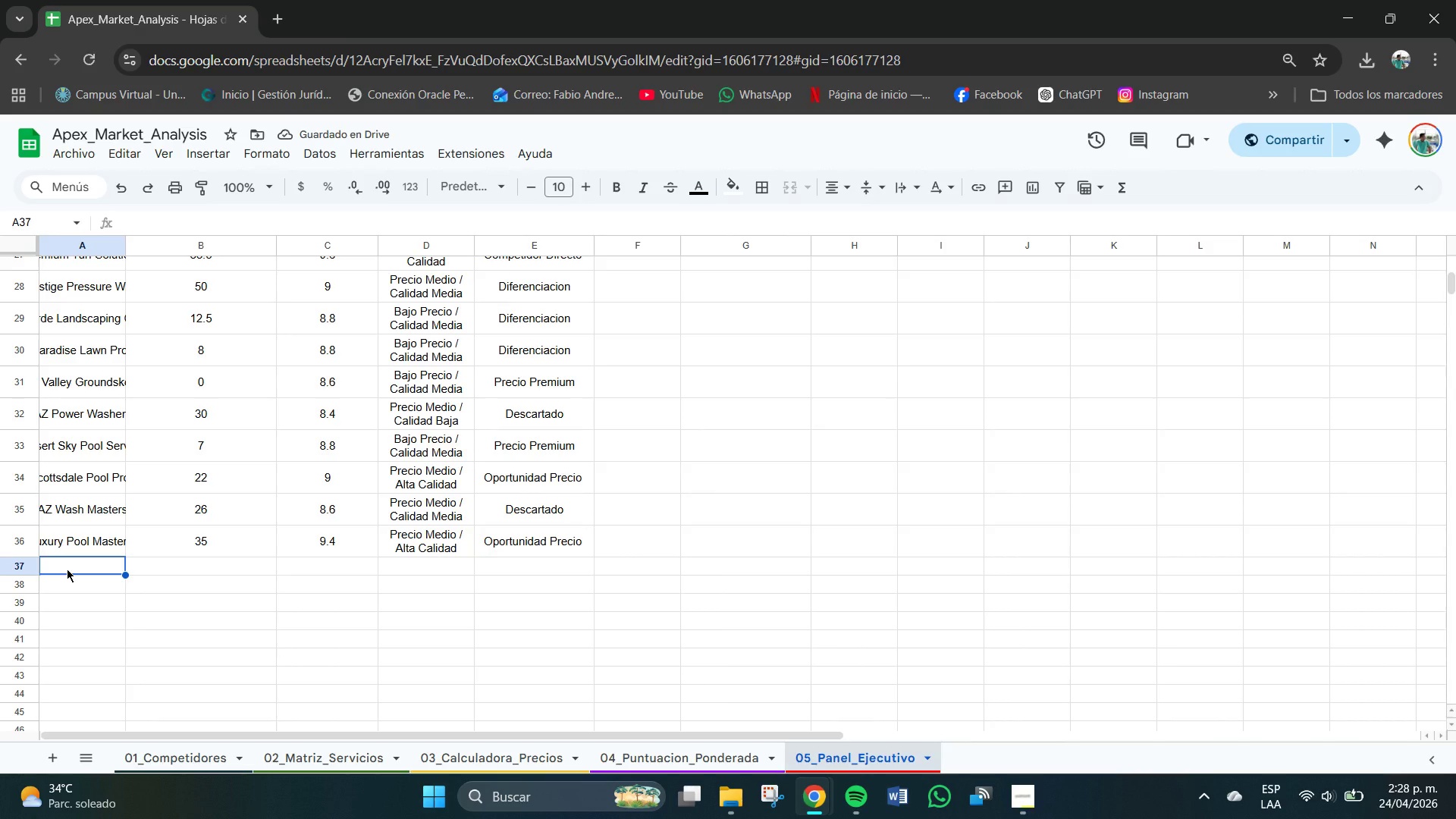 
left_click([67, 569])
 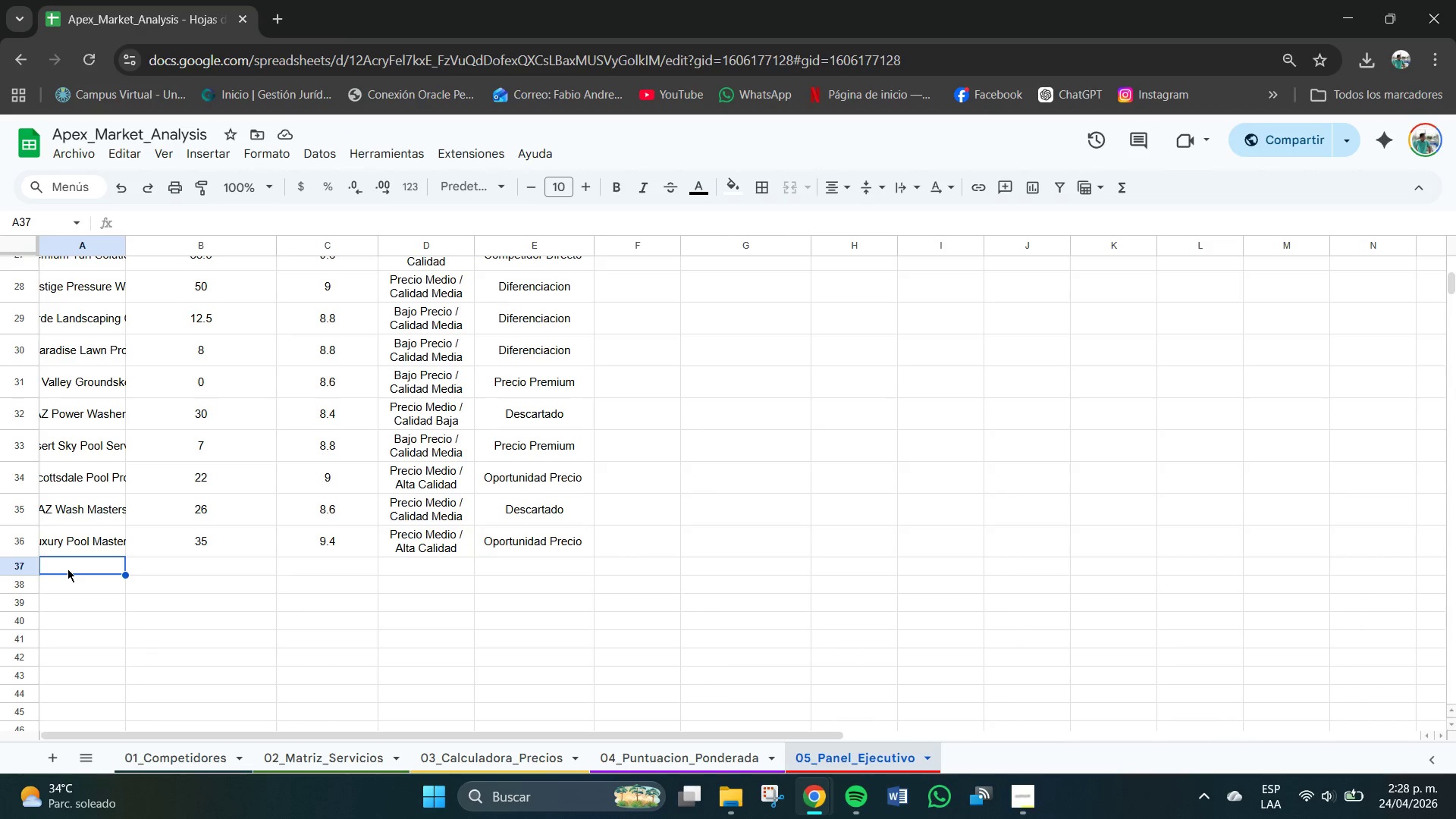 
type(Sin)
key(Backspace)
key(Backspace)
type(unStake)
key(Tab)
type( Ex)
key(Backspace)
key(Backspace)
 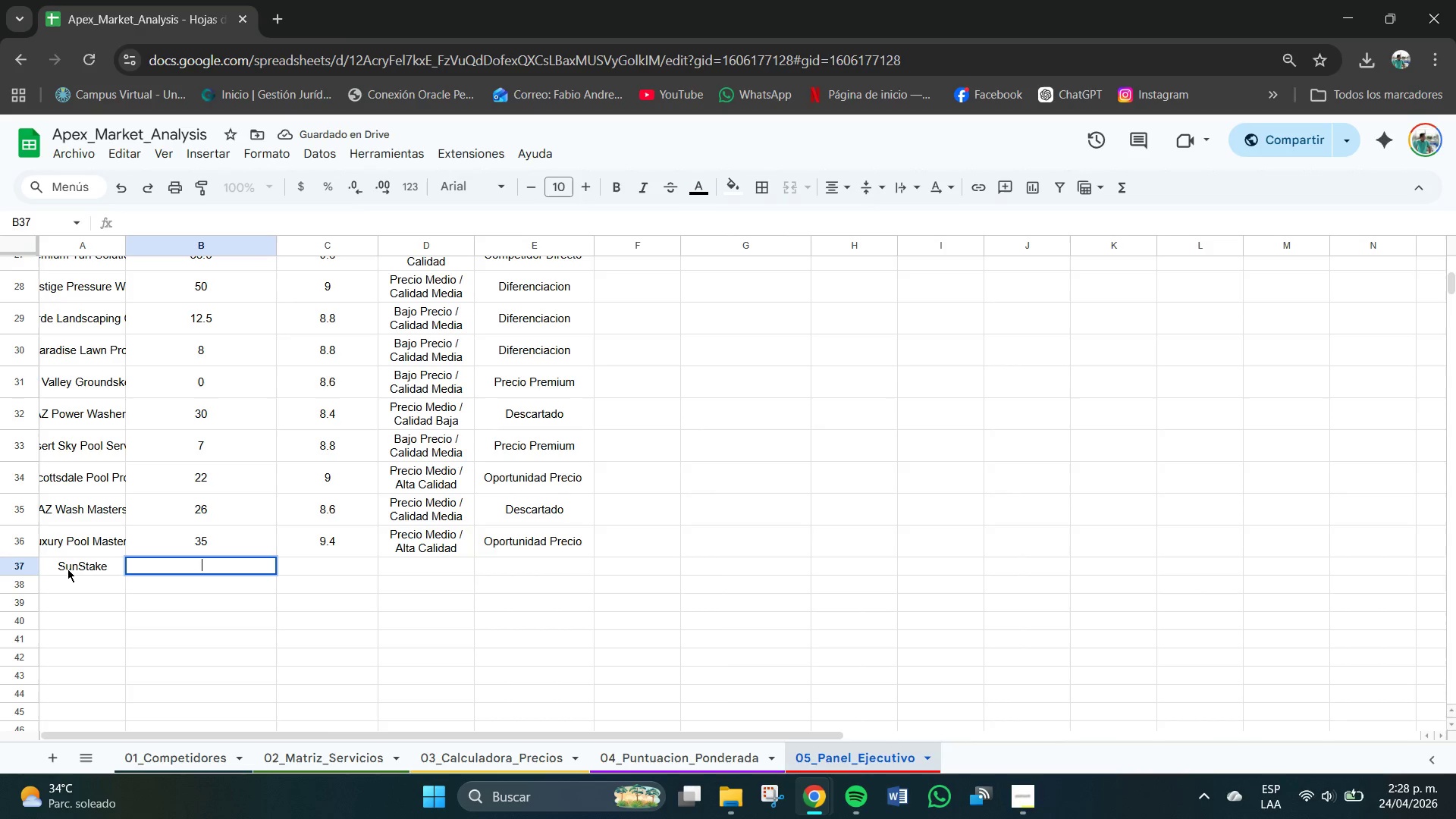 
left_click([67, 569])
 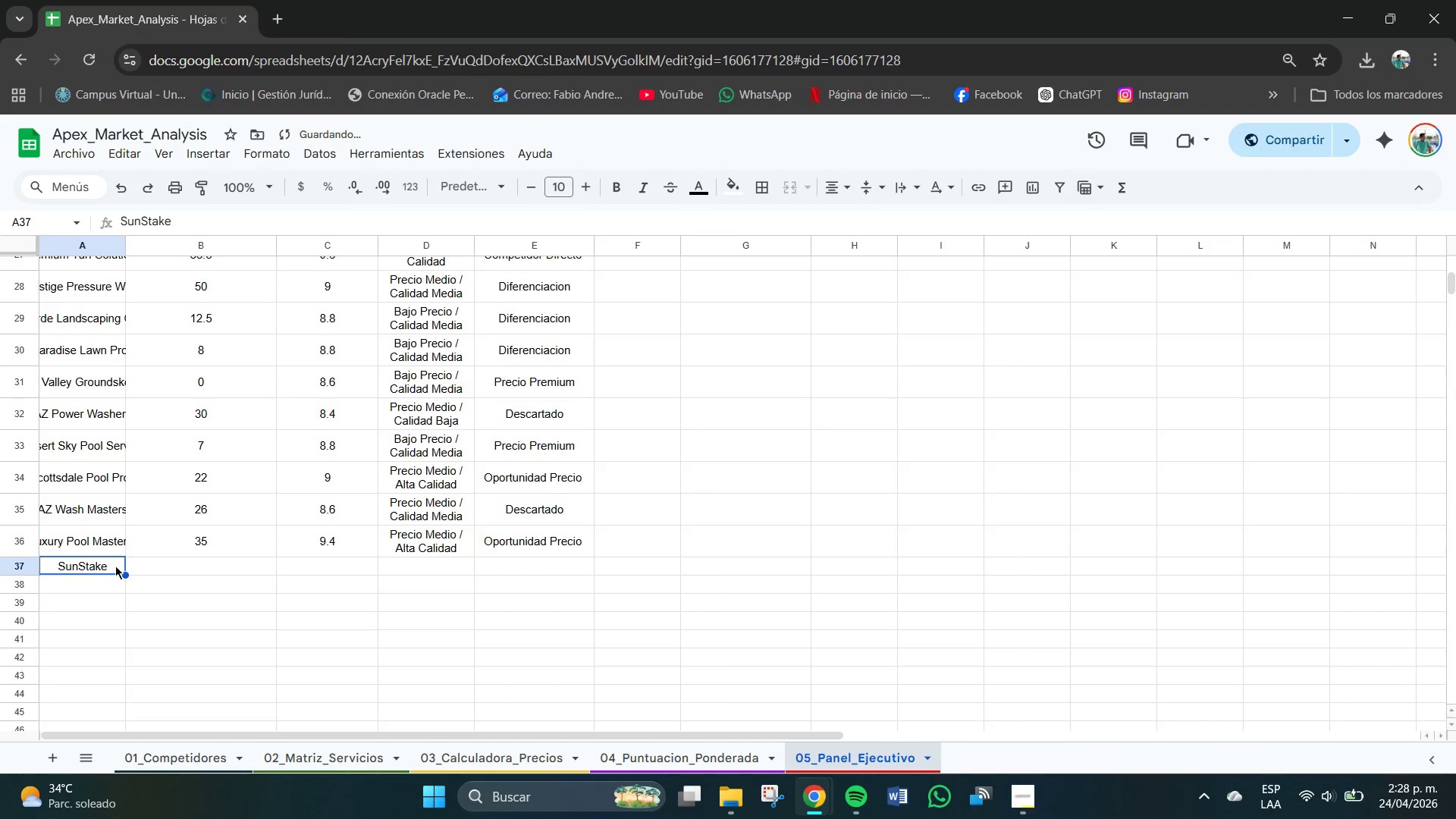 
double_click([116, 564])
 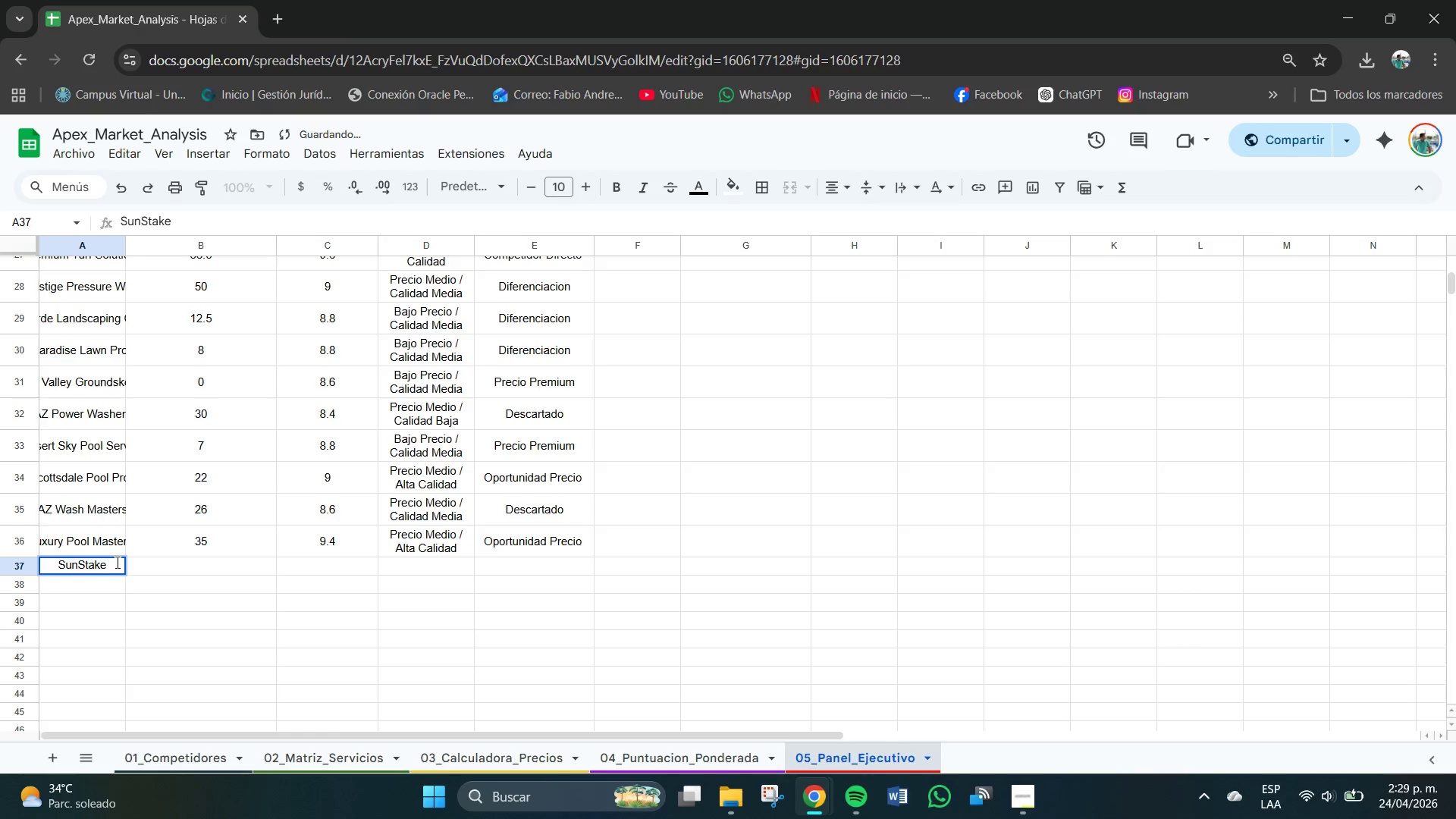 
type( Exteriror)
key(Backspace)
key(Backspace)
key(Backspace)
type(or Cleaninf)
key(Backspace)
type(g)
key(Tab)
type(18)
key(Tab)
type(9.2)
key(Tab)
 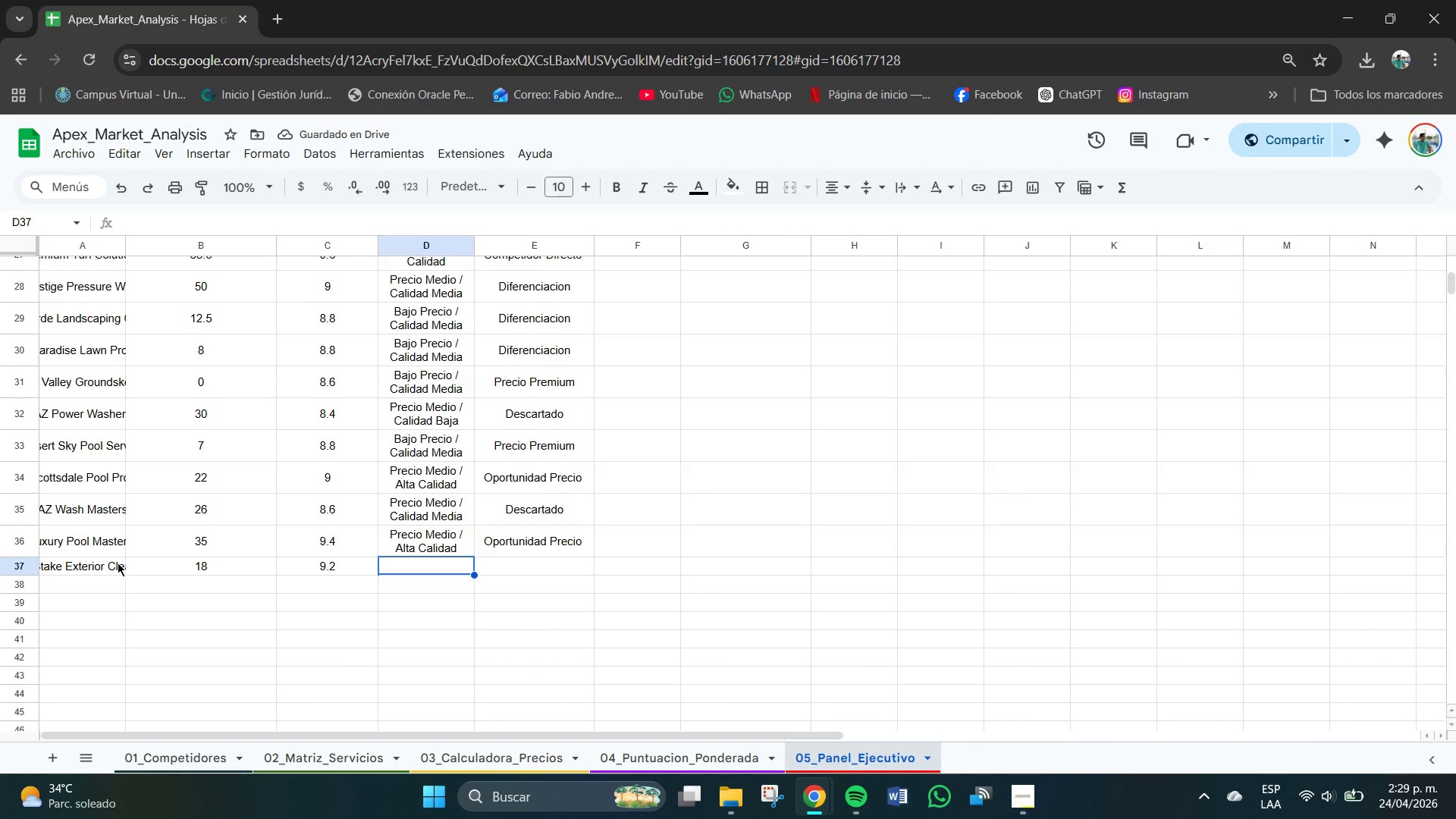 
type(Precio )
key(Backspace)
key(Backspace)
key(Backspace)
key(Backspace)
key(Backspace)
key(Backspace)
key(Backspace)
type(bAJ)
key(Backspace)
key(Backspace)
key(Backspace)
key(Backspace)
type(Bajo precio)
key(Backspace)
key(Backspace)
key(Backspace)
type(Precio& Al)
key(Backspace)
key(Backspace)
key(Backspace)
key(Backspace)
type( & Alta)
 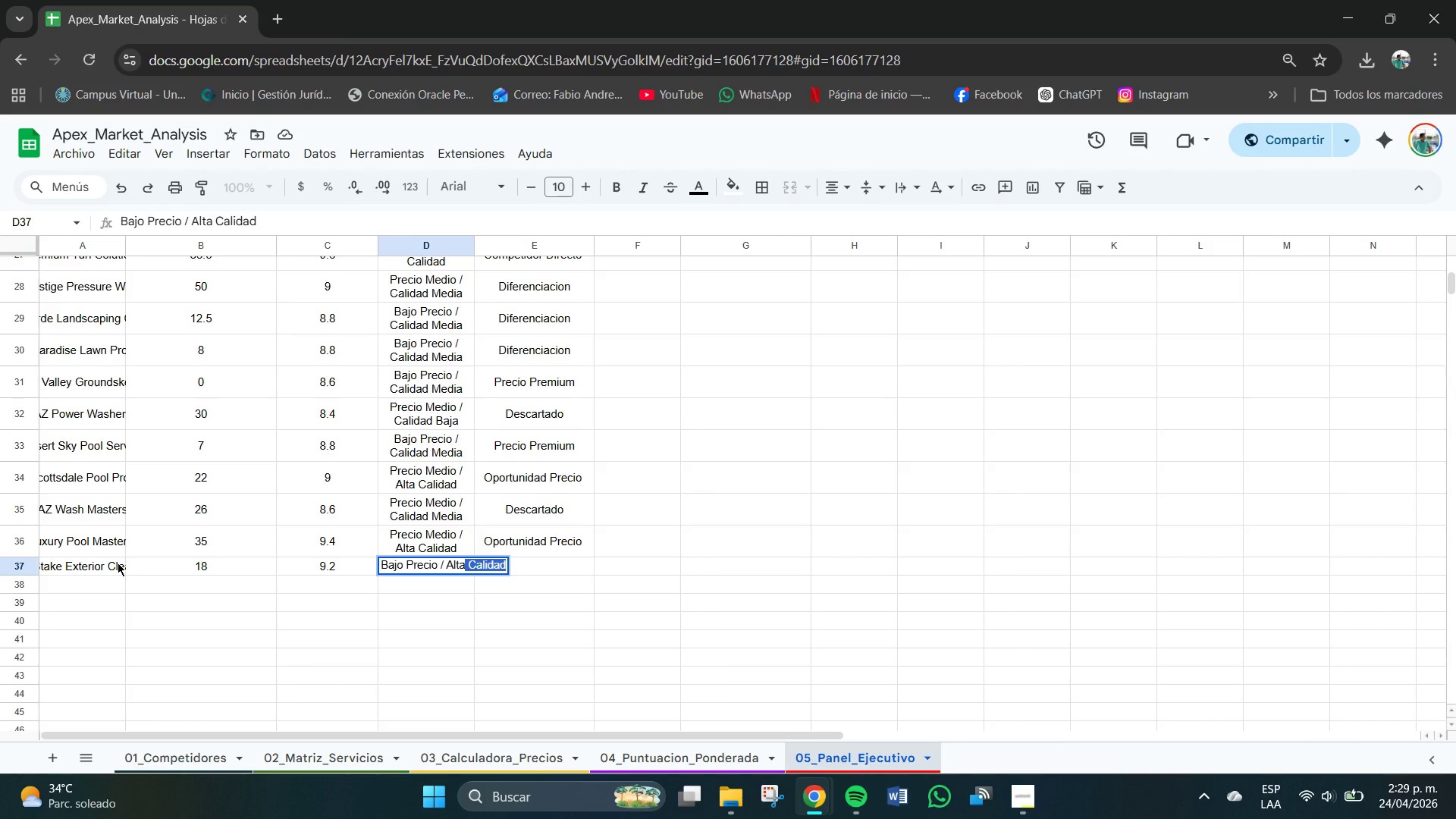 
key(Enter)
 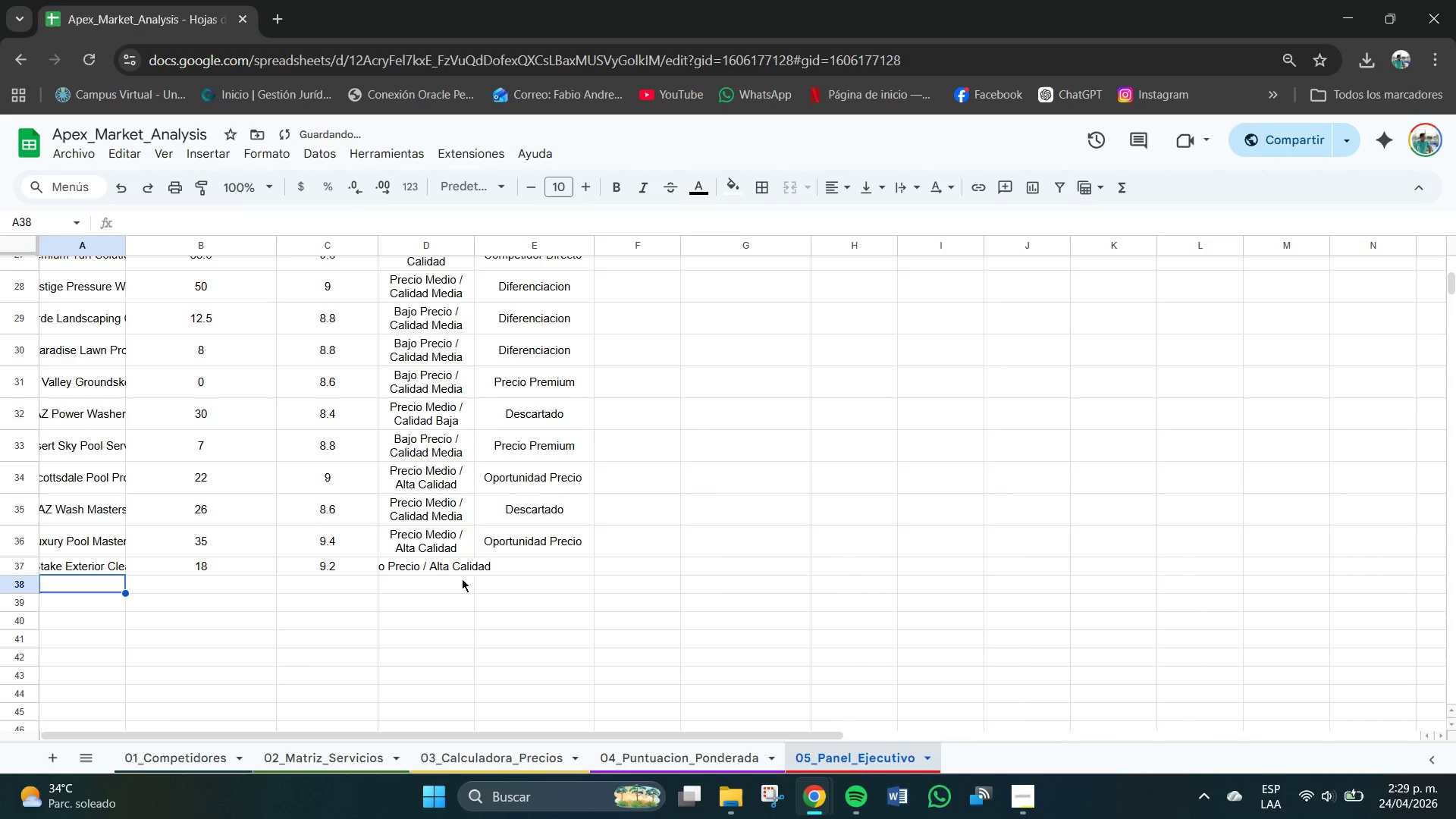 
left_click([443, 566])
 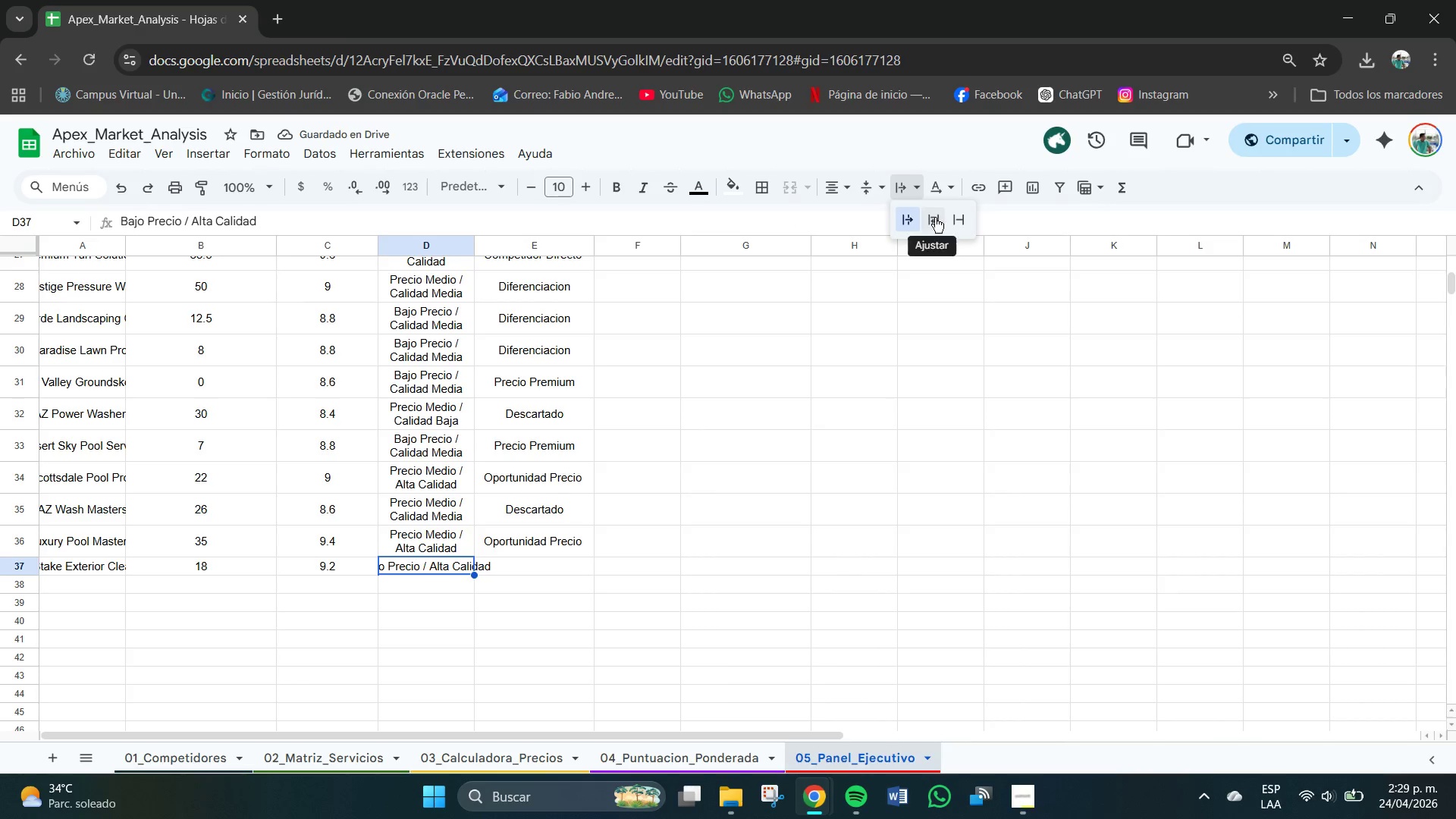 
left_click([525, 562])
 